 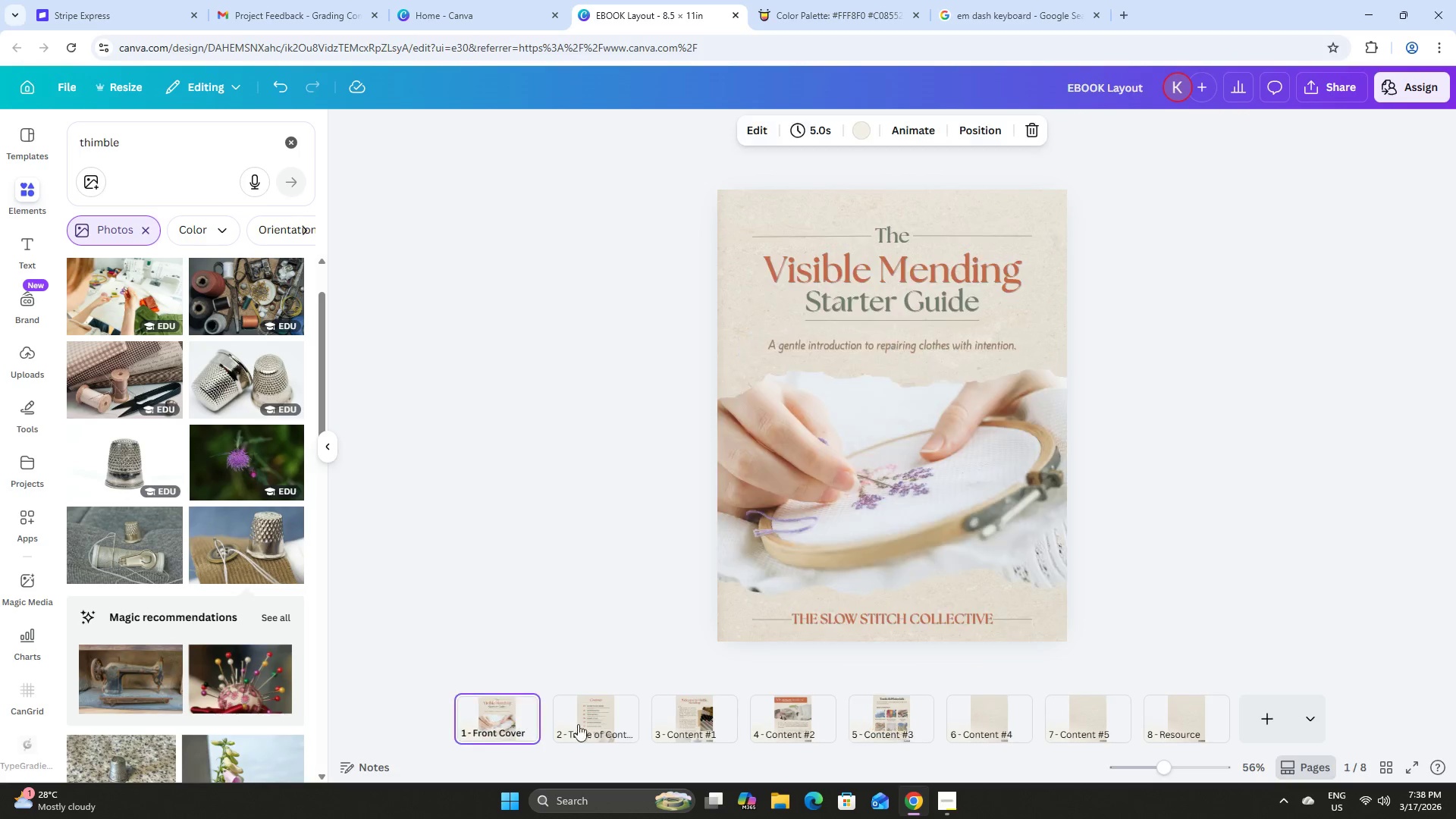 
left_click([610, 724])
 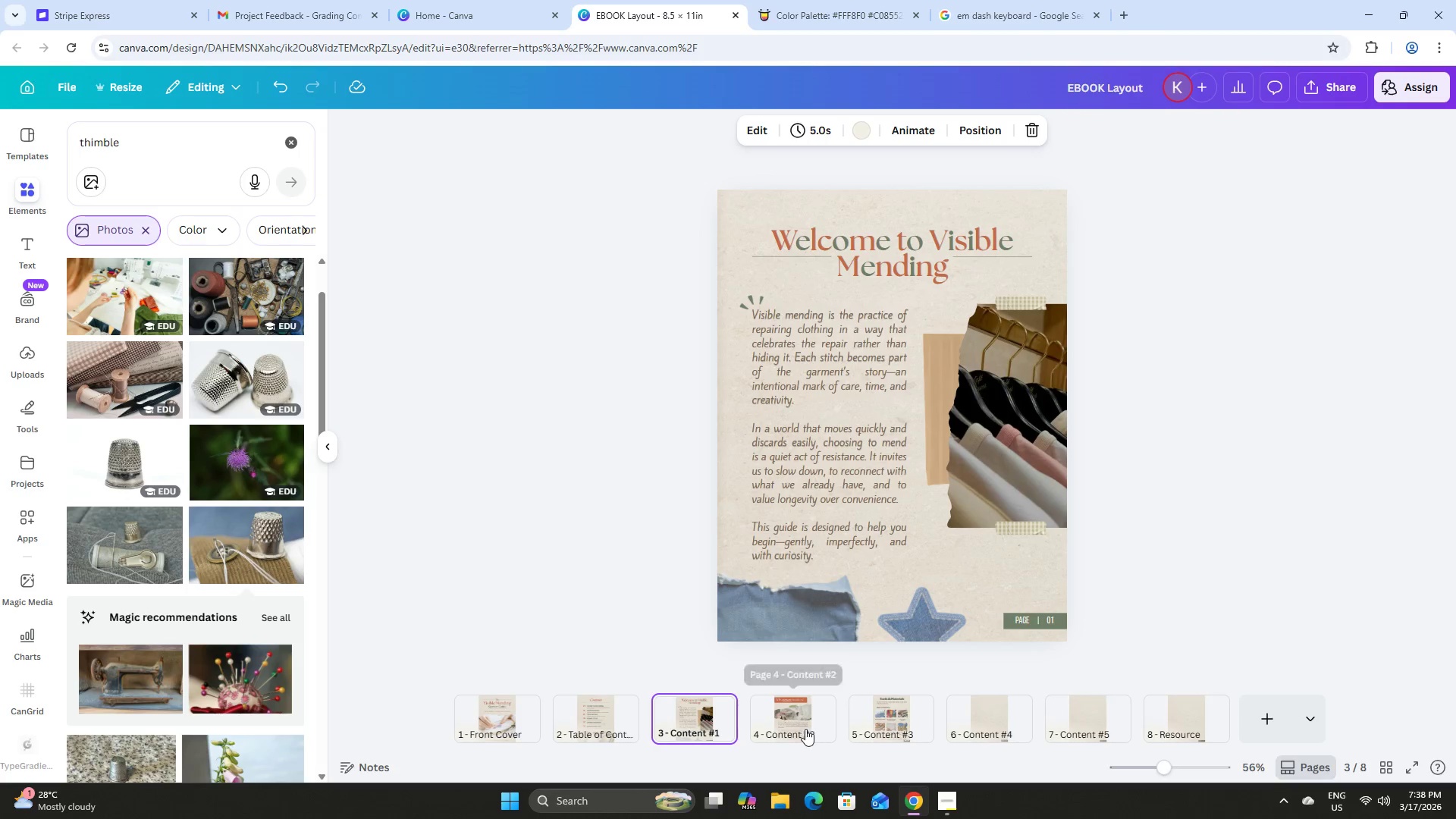 
left_click([783, 723])
 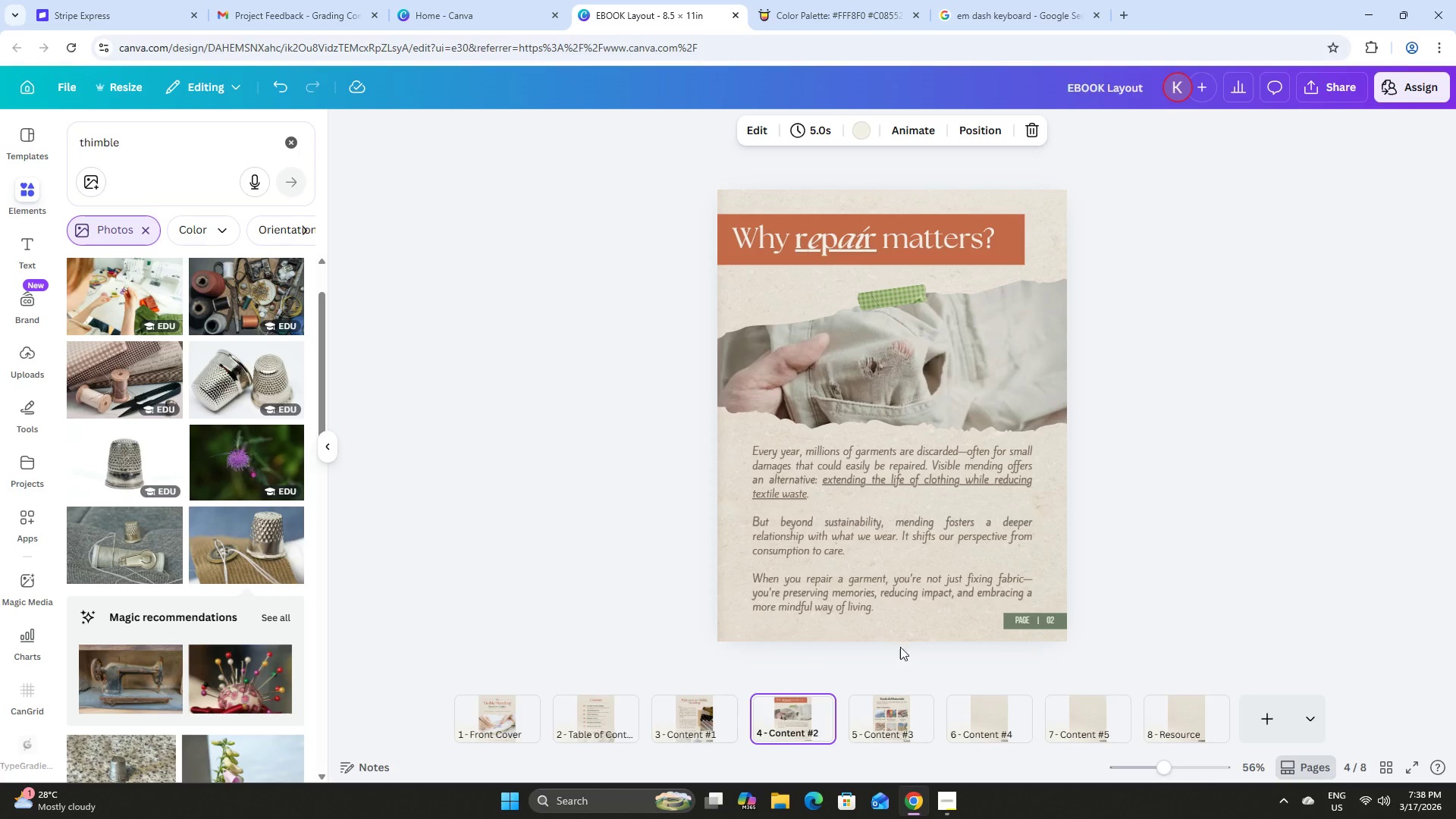 
left_click([894, 712])
 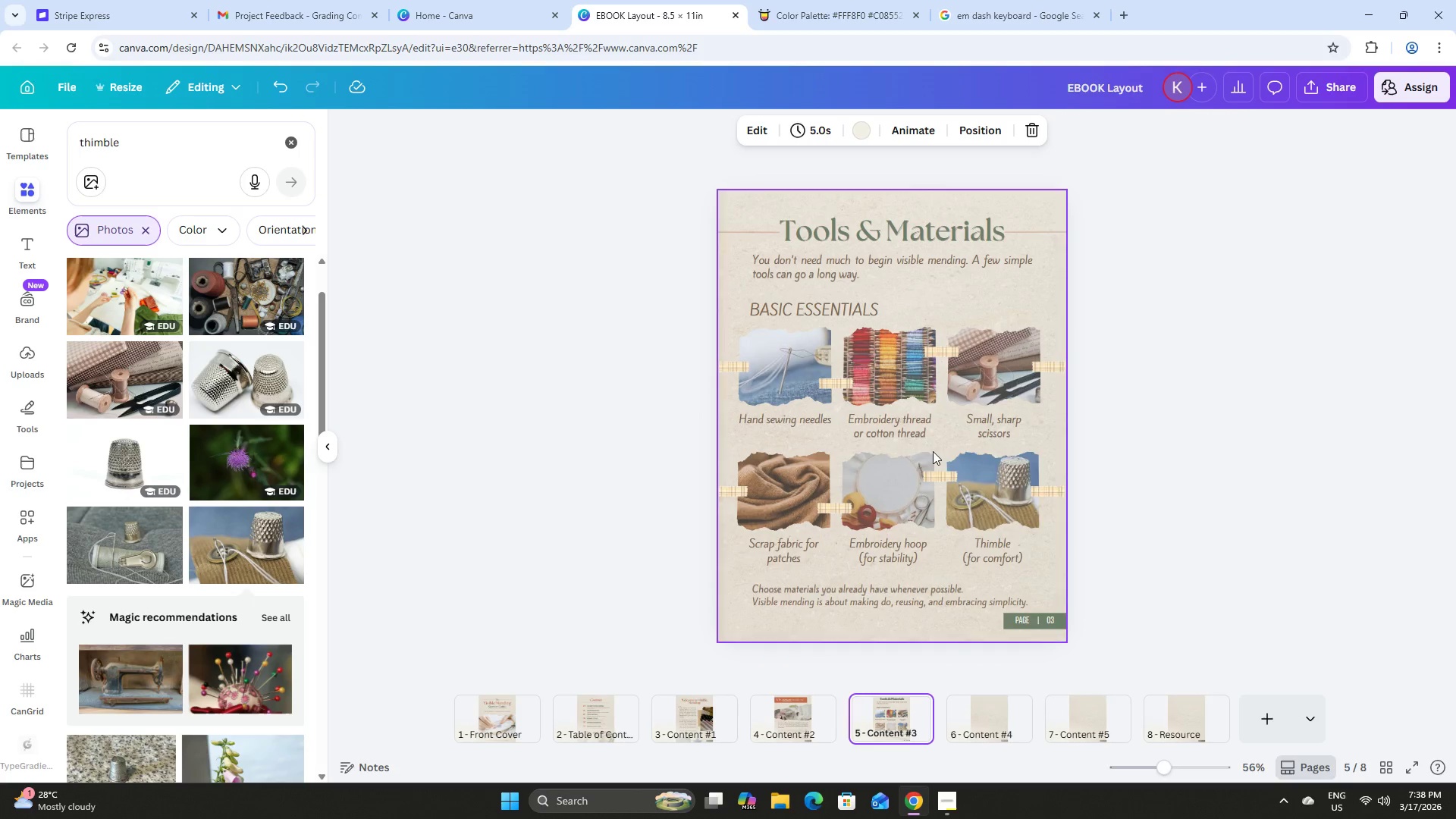 
left_click([786, 419])
 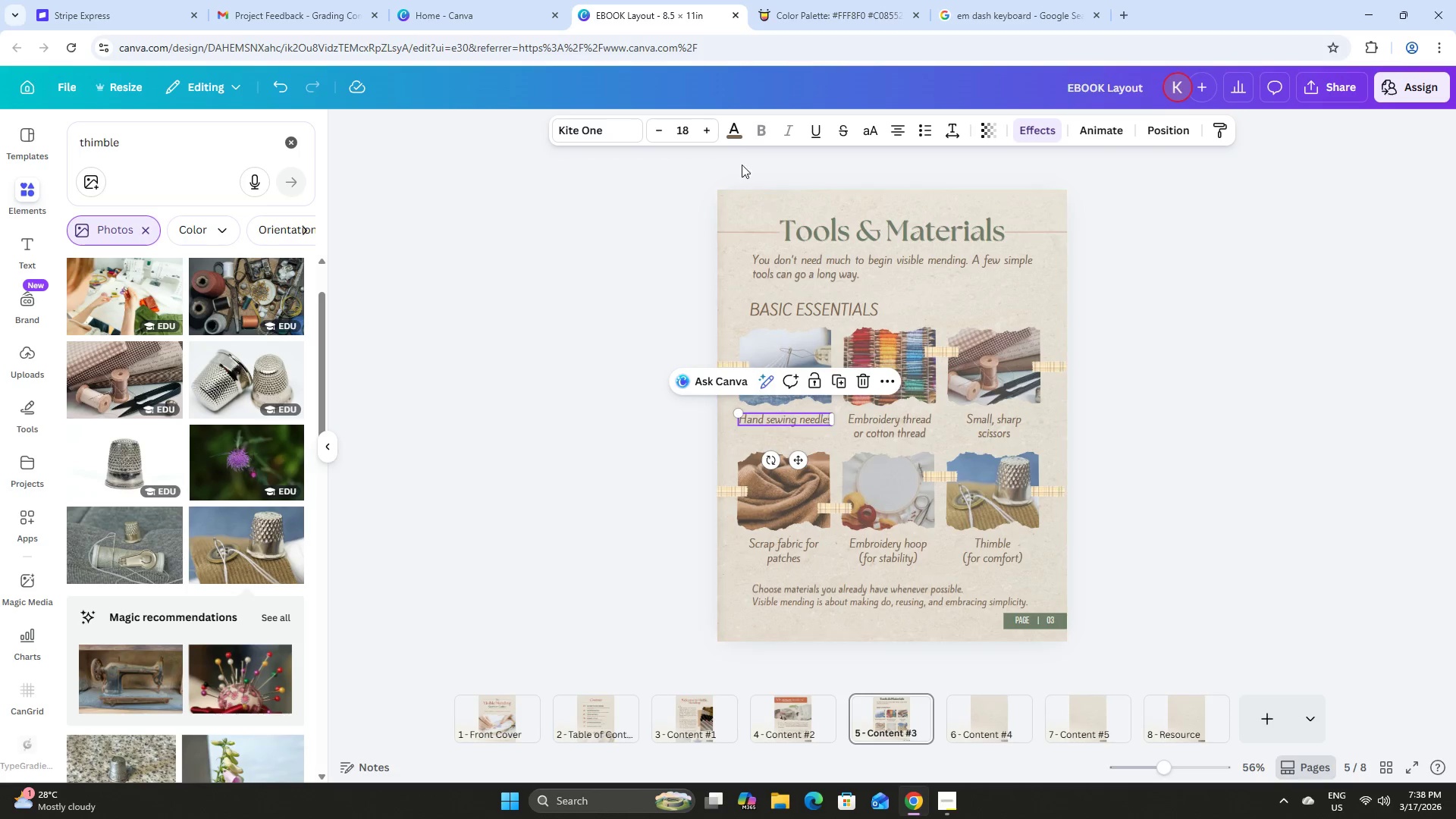 
left_click([735, 133])
 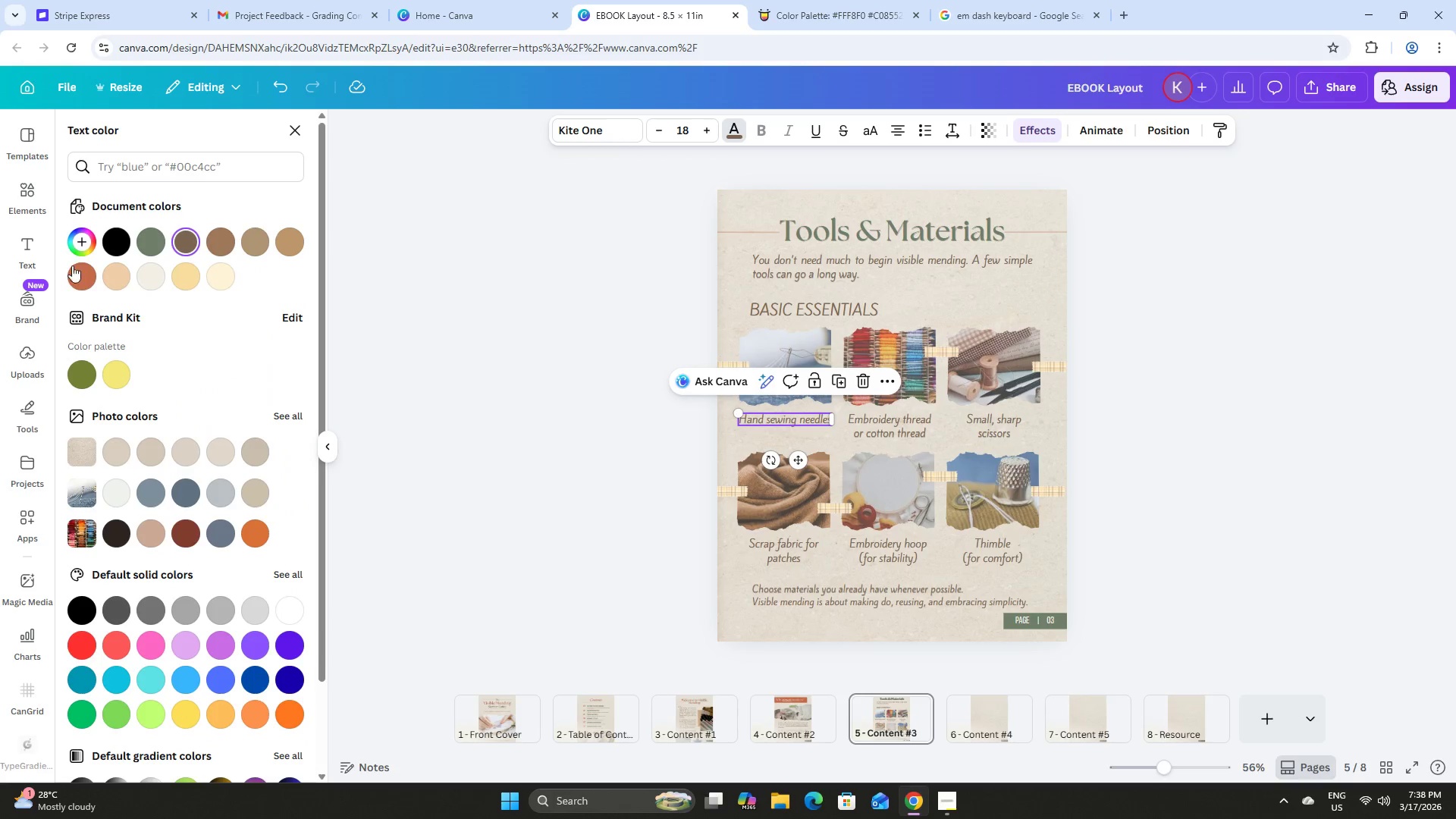 
left_click([479, 256])
 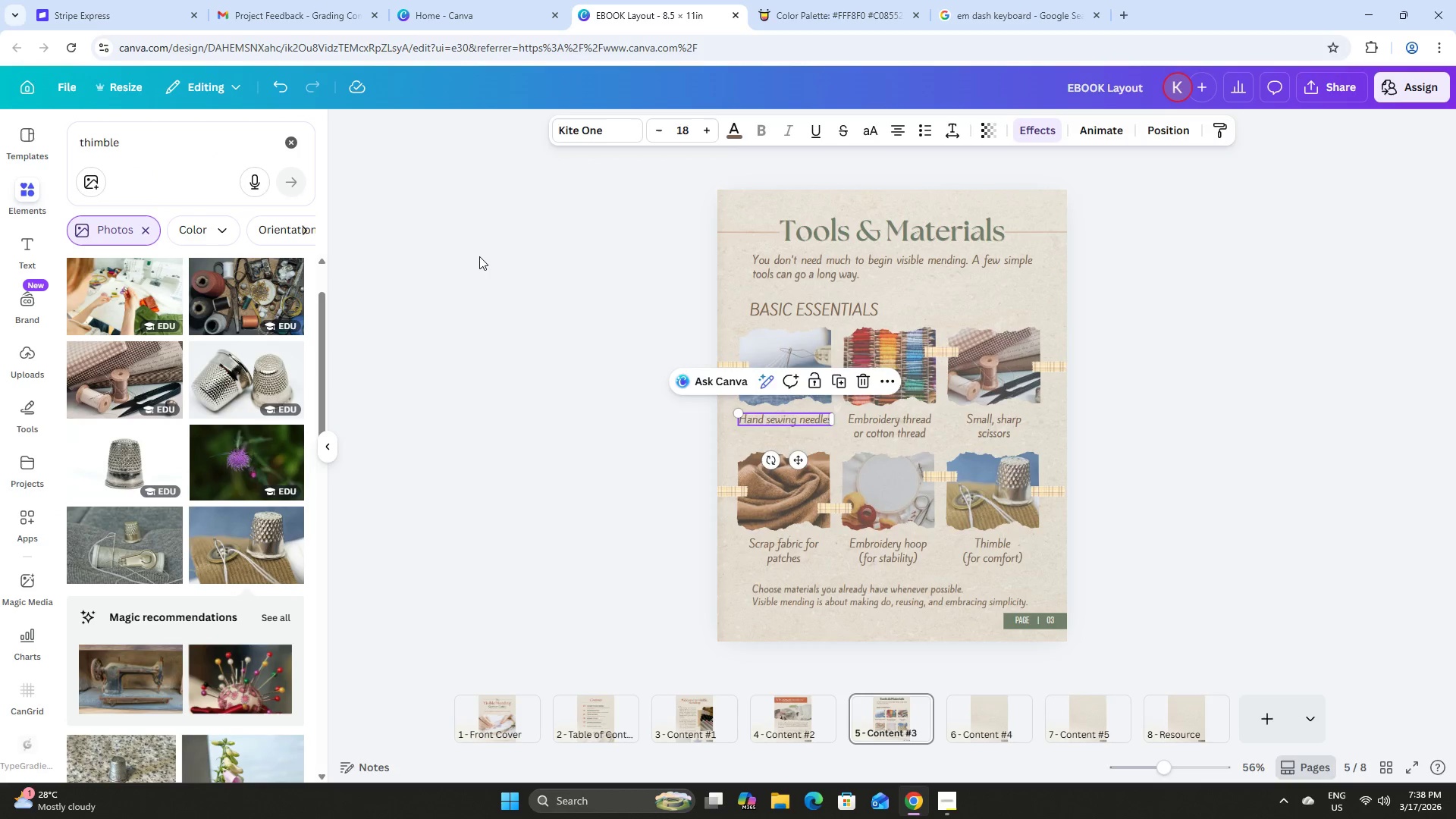 
left_click([479, 256])
 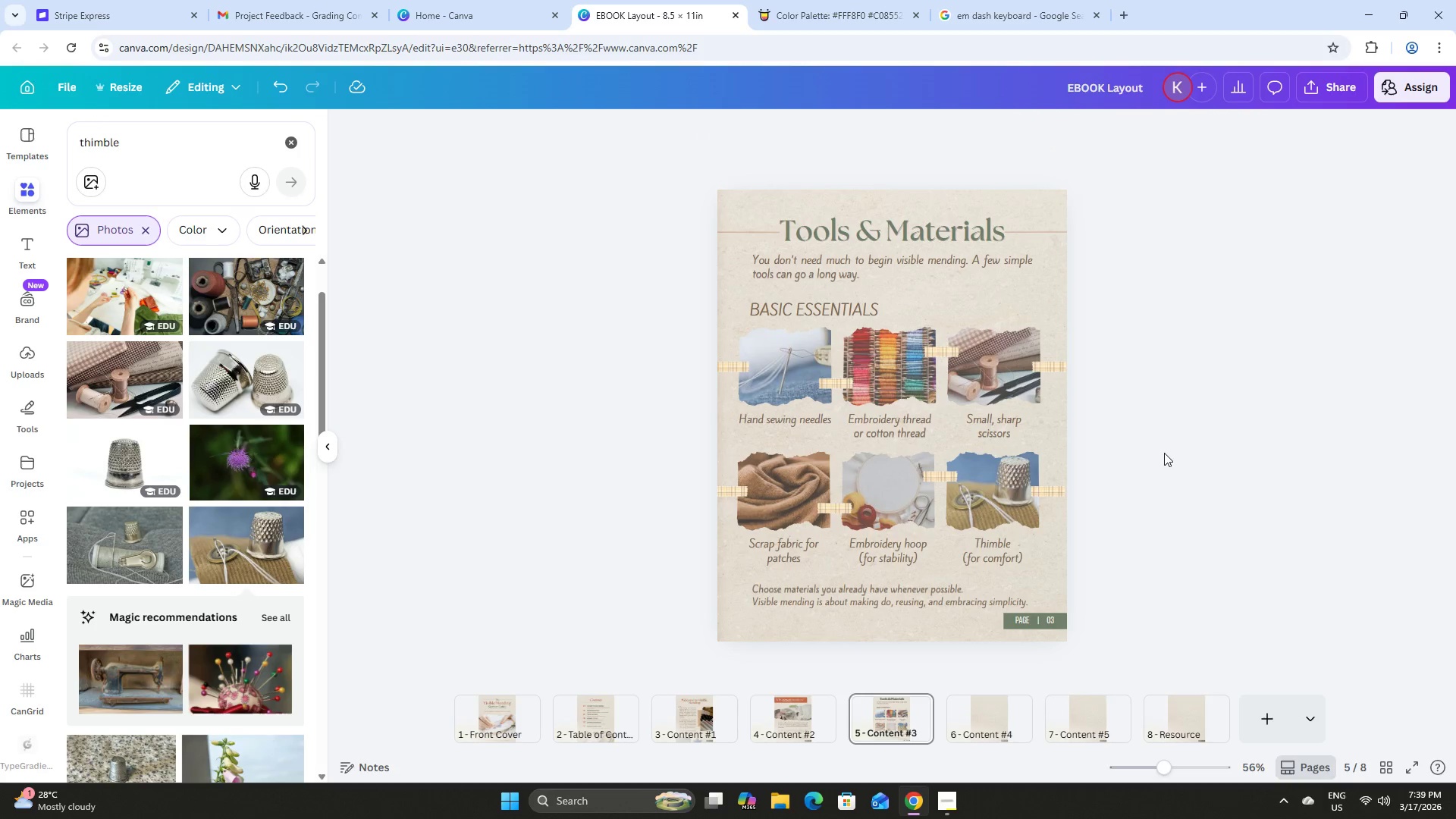 
scroll: coordinate [1164, 453], scroll_direction: down, amount: 1.0
 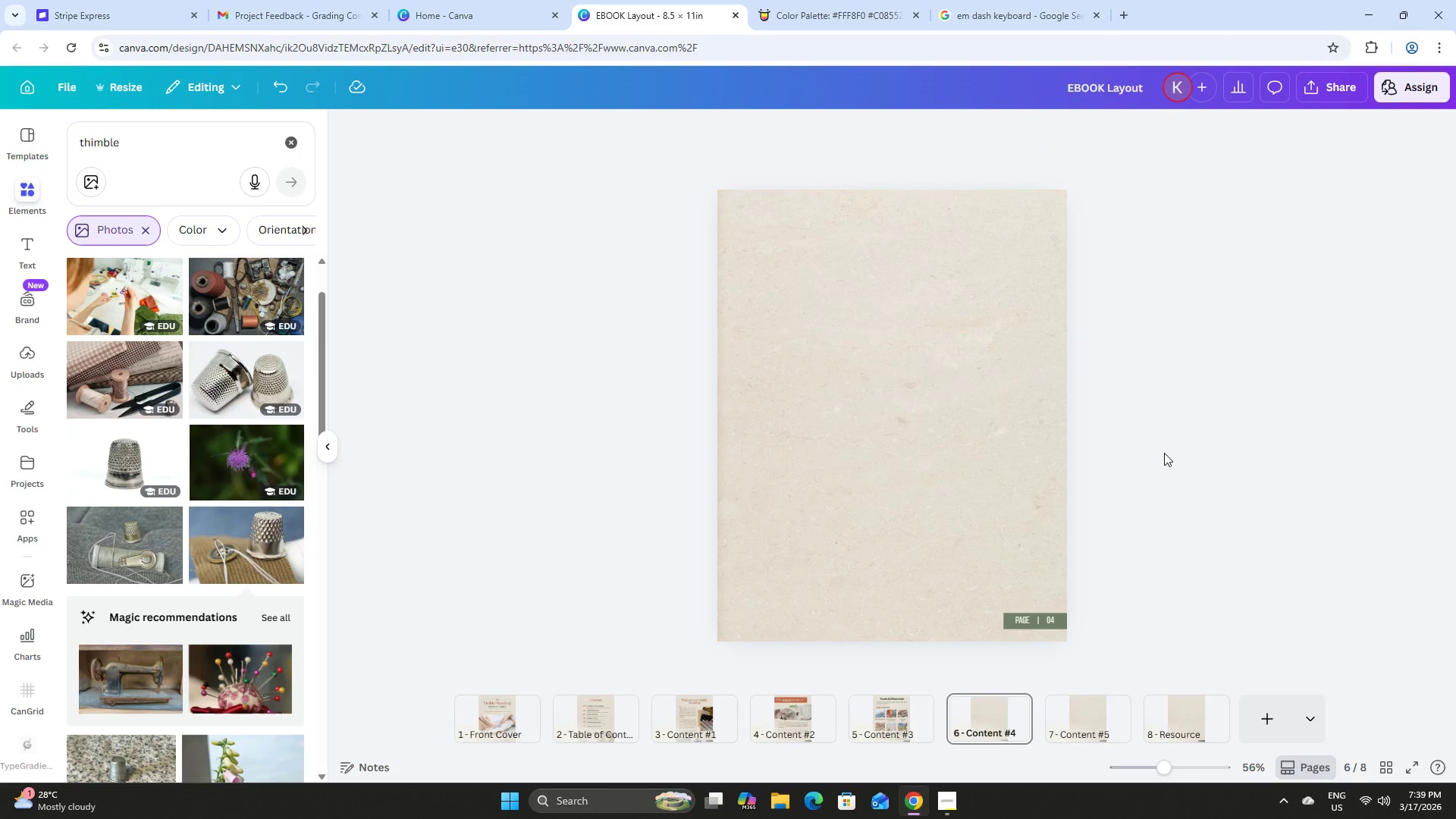 
scroll: coordinate [1164, 453], scroll_direction: up, amount: 1.0
 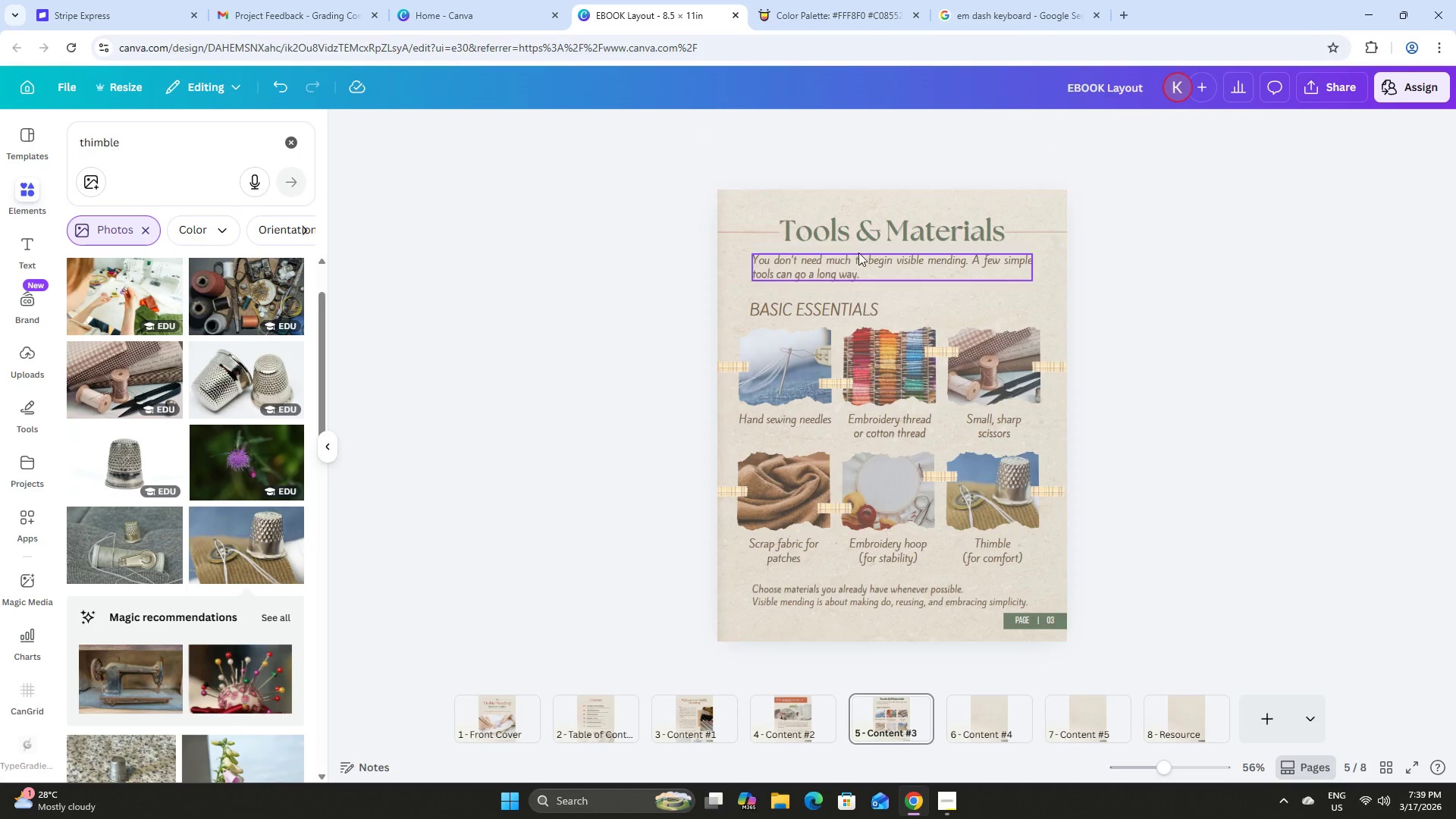 
double_click([813, 232])
 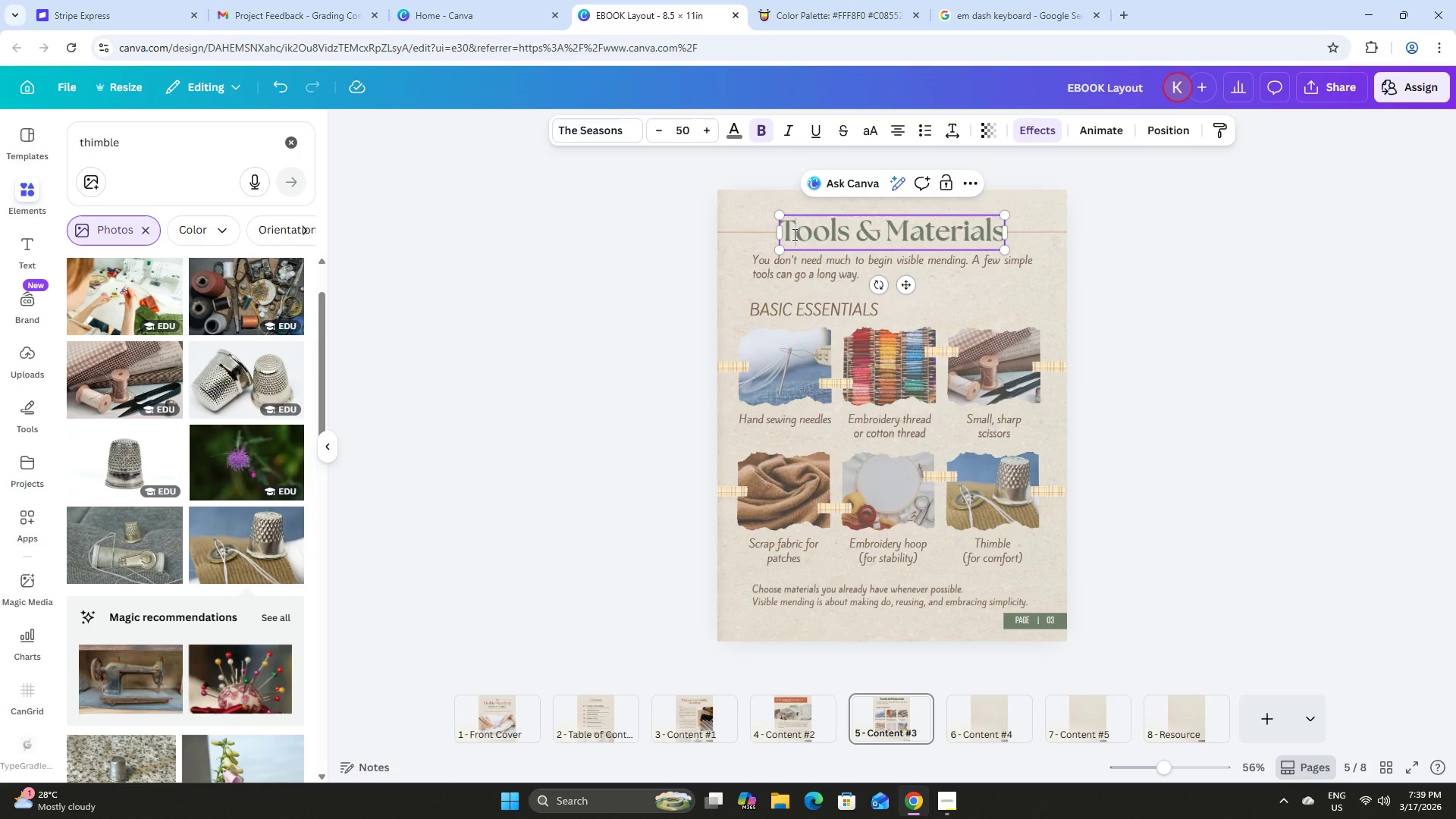 
left_click_drag(start_coordinate=[793, 234], to_coordinate=[825, 238])
 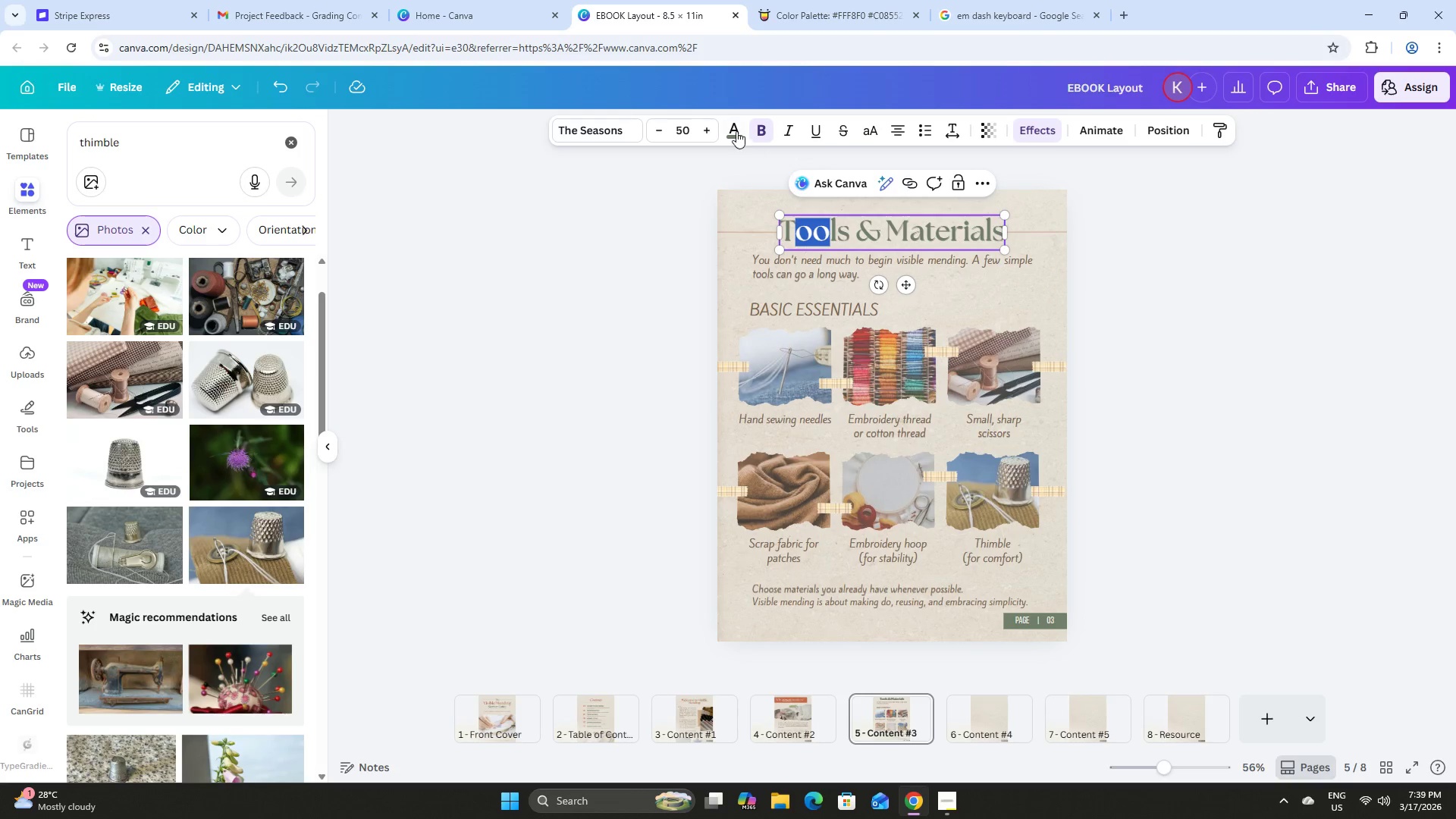 
left_click([736, 131])
 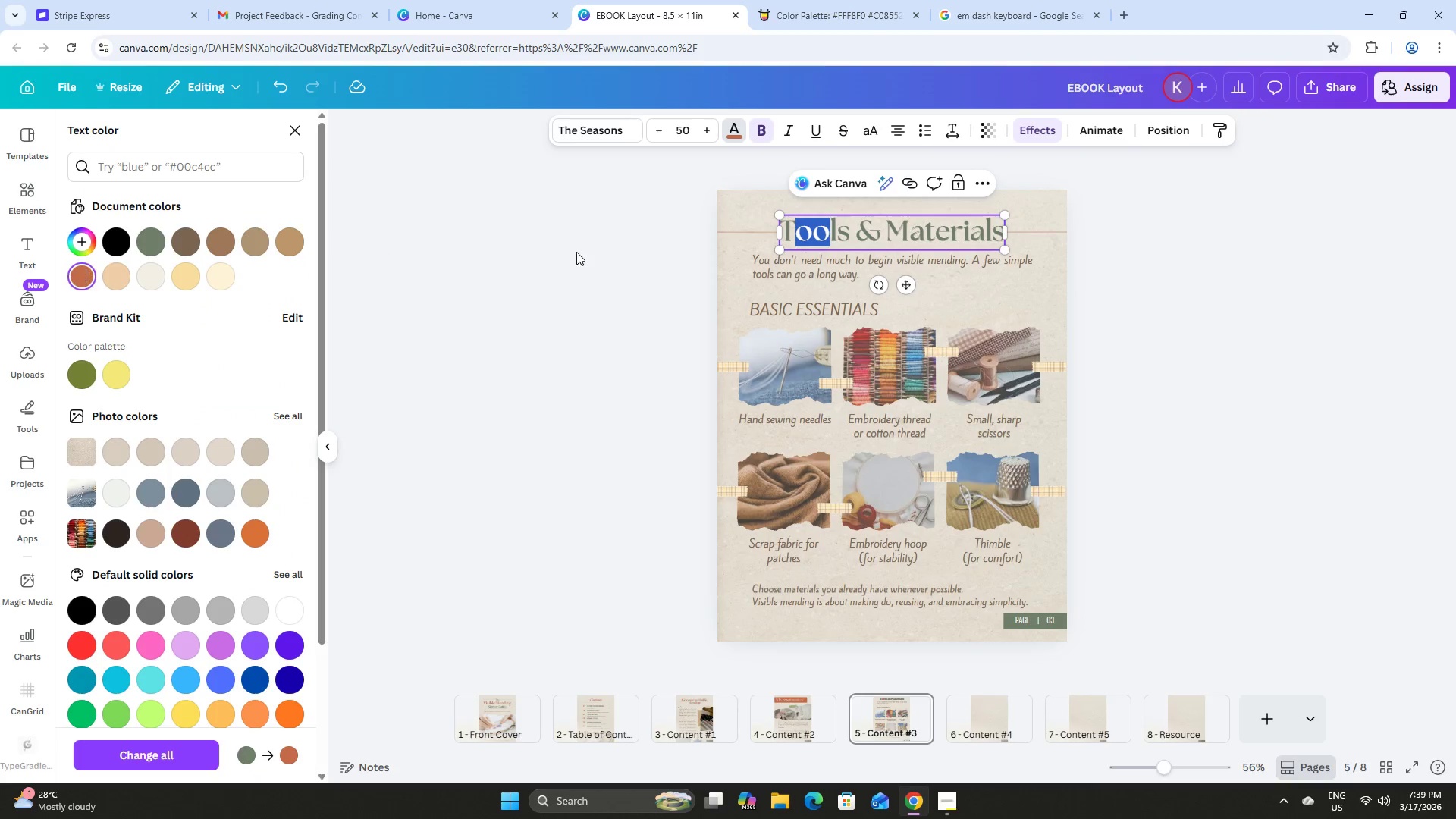 
left_click([886, 228])
 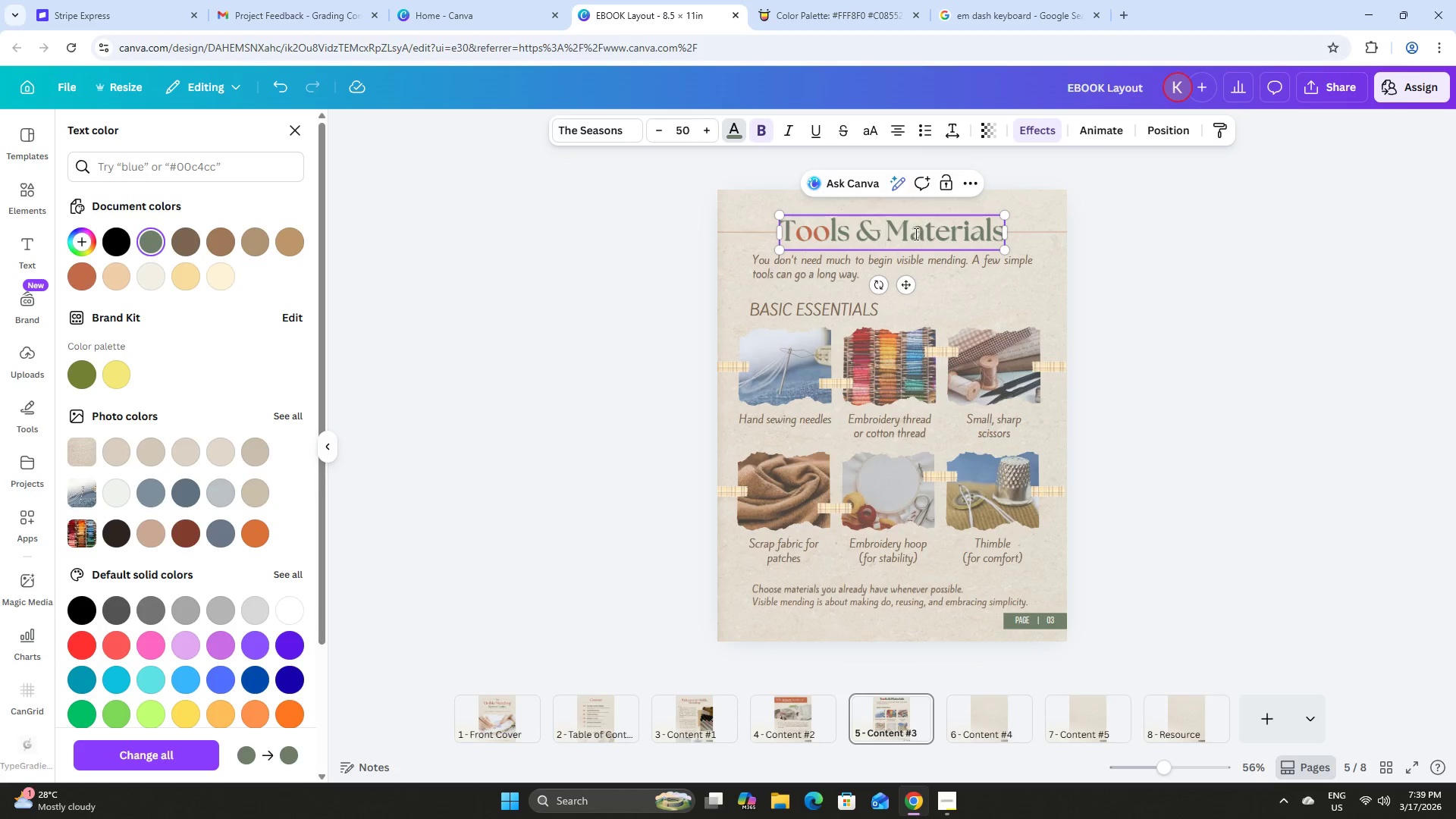 
left_click_drag(start_coordinate=[914, 234], to_coordinate=[921, 236])
 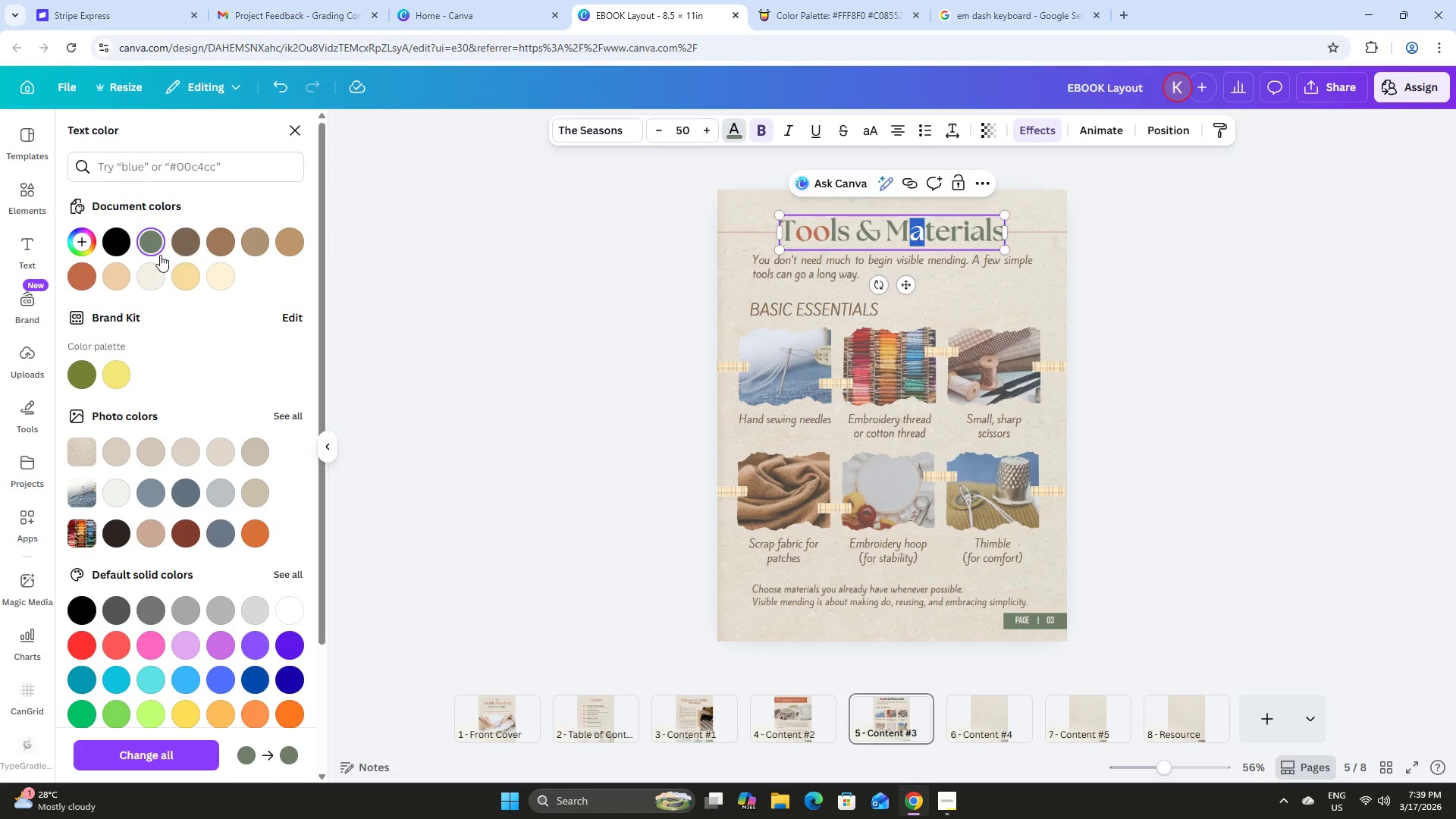 
left_click([82, 278])
 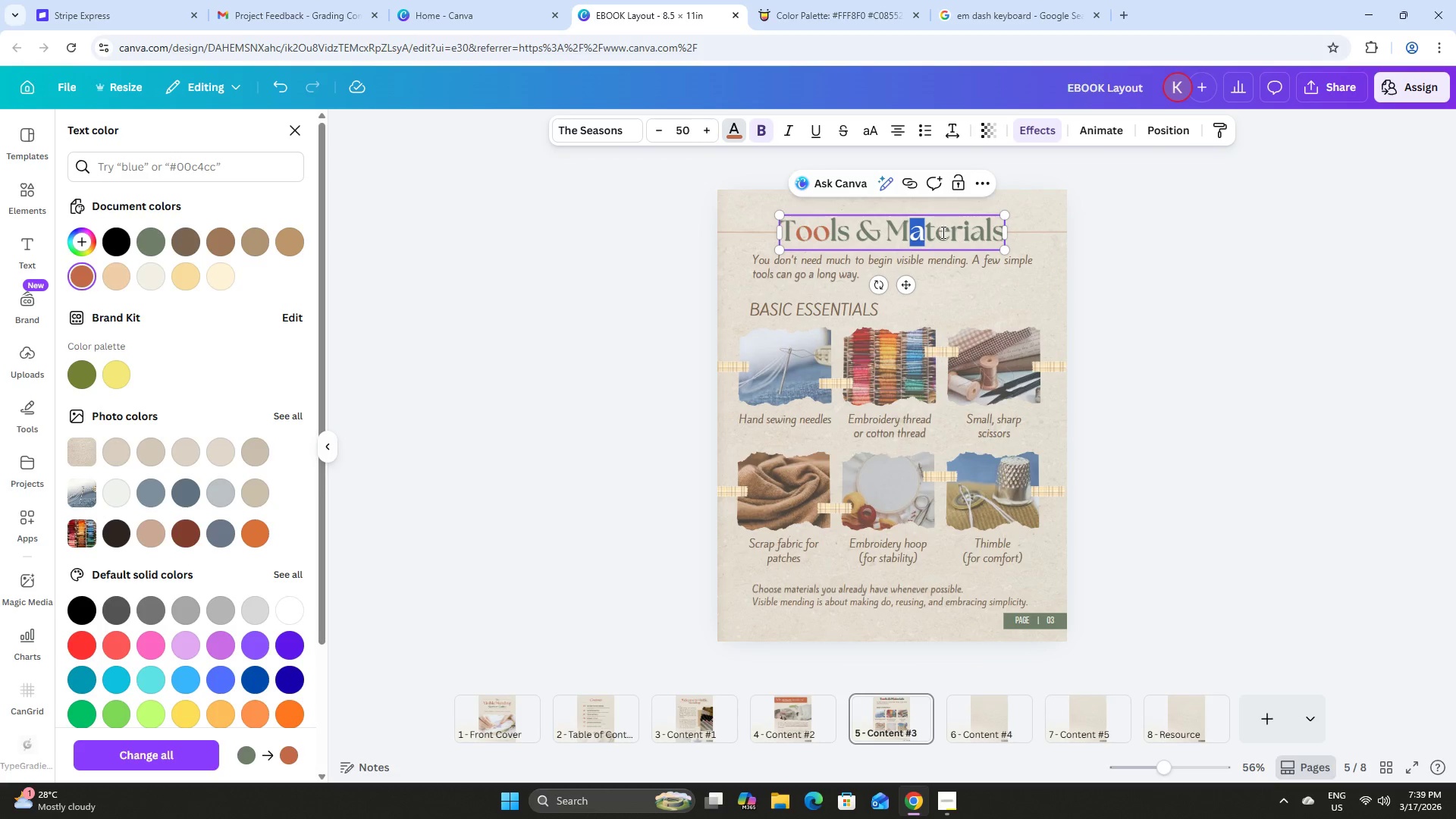 
left_click_drag(start_coordinate=[940, 232], to_coordinate=[945, 236])
 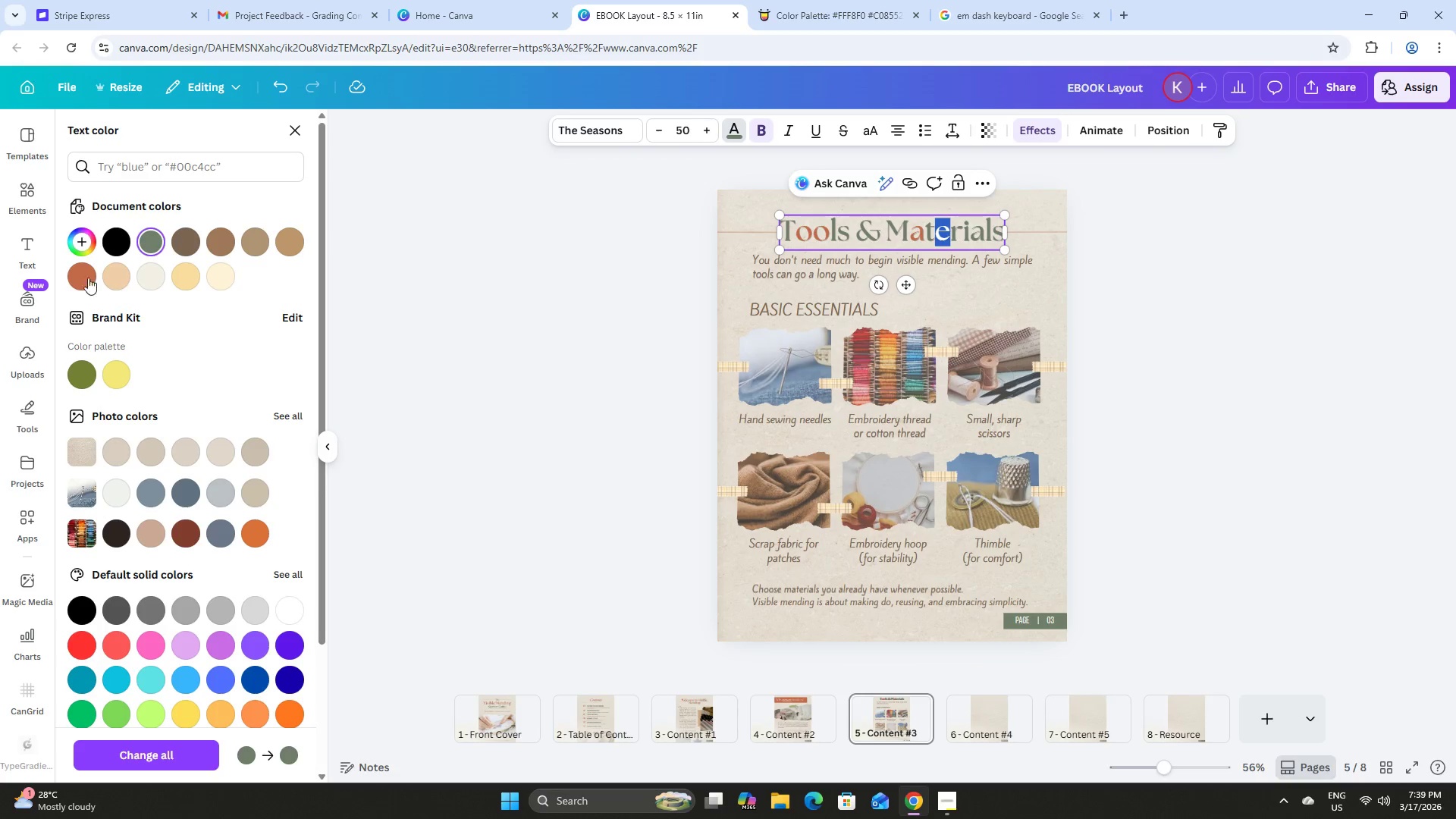 
left_click([73, 275])
 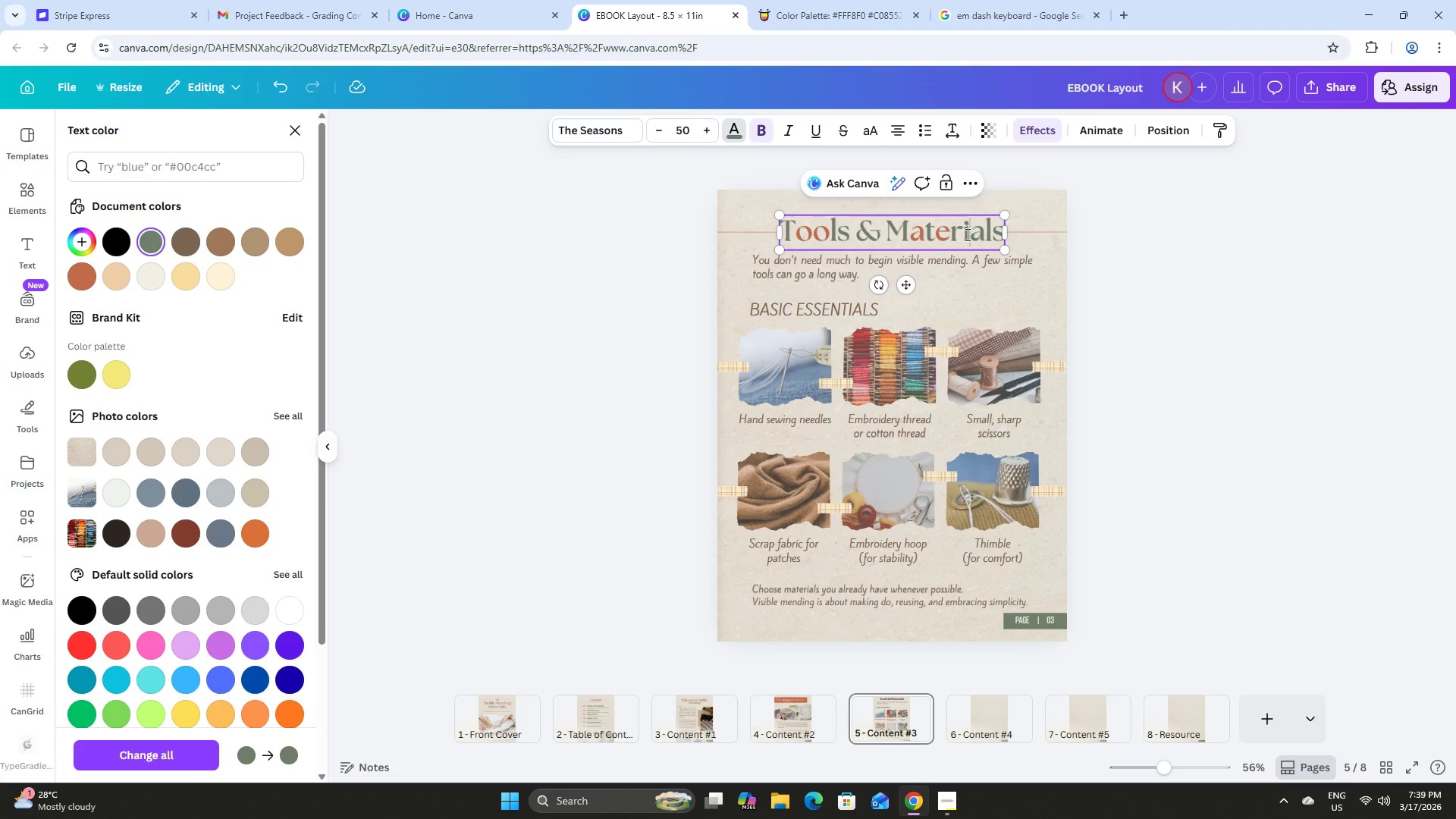 
left_click_drag(start_coordinate=[962, 234], to_coordinate=[980, 236])
 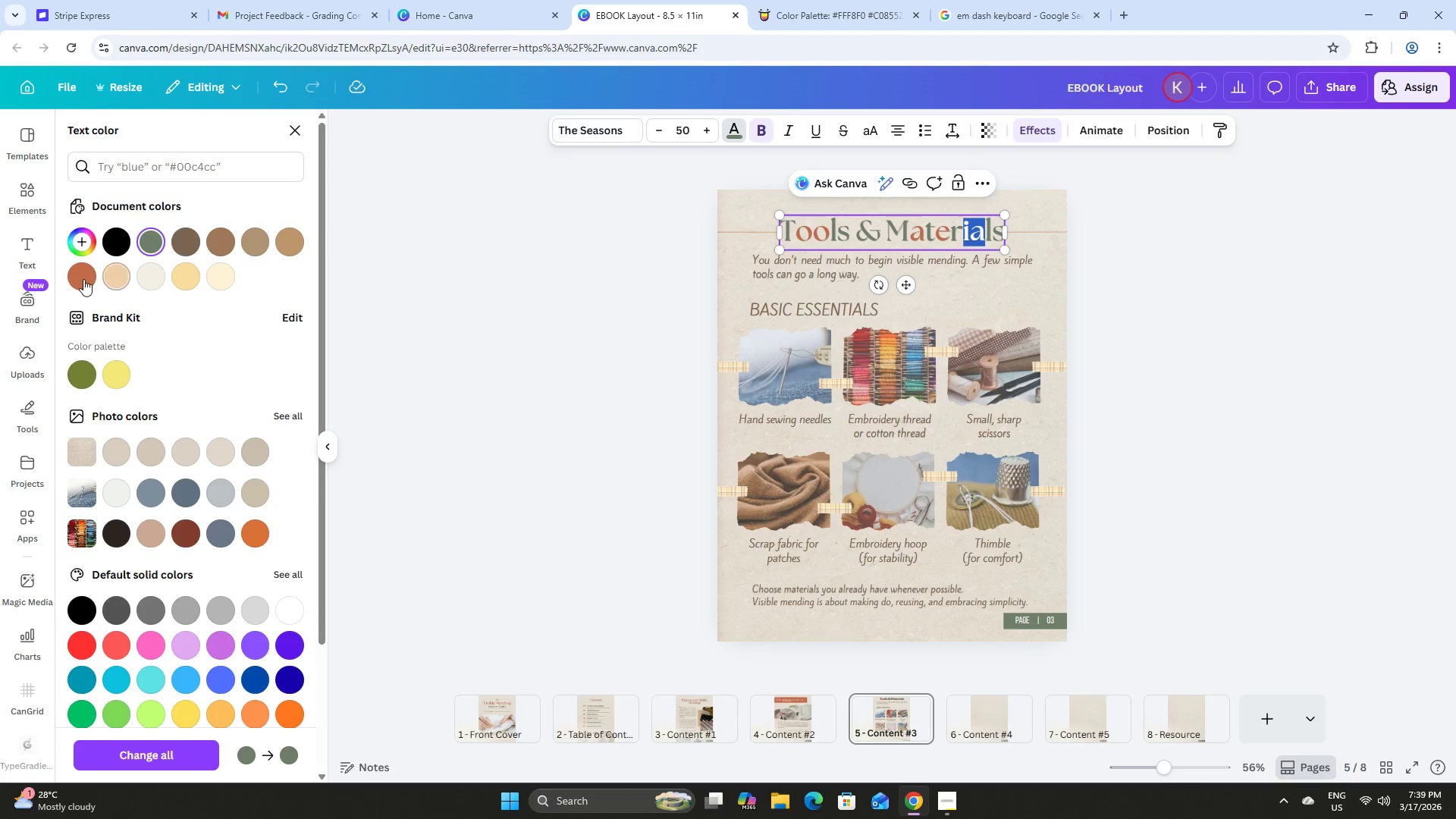 
left_click([83, 279])
 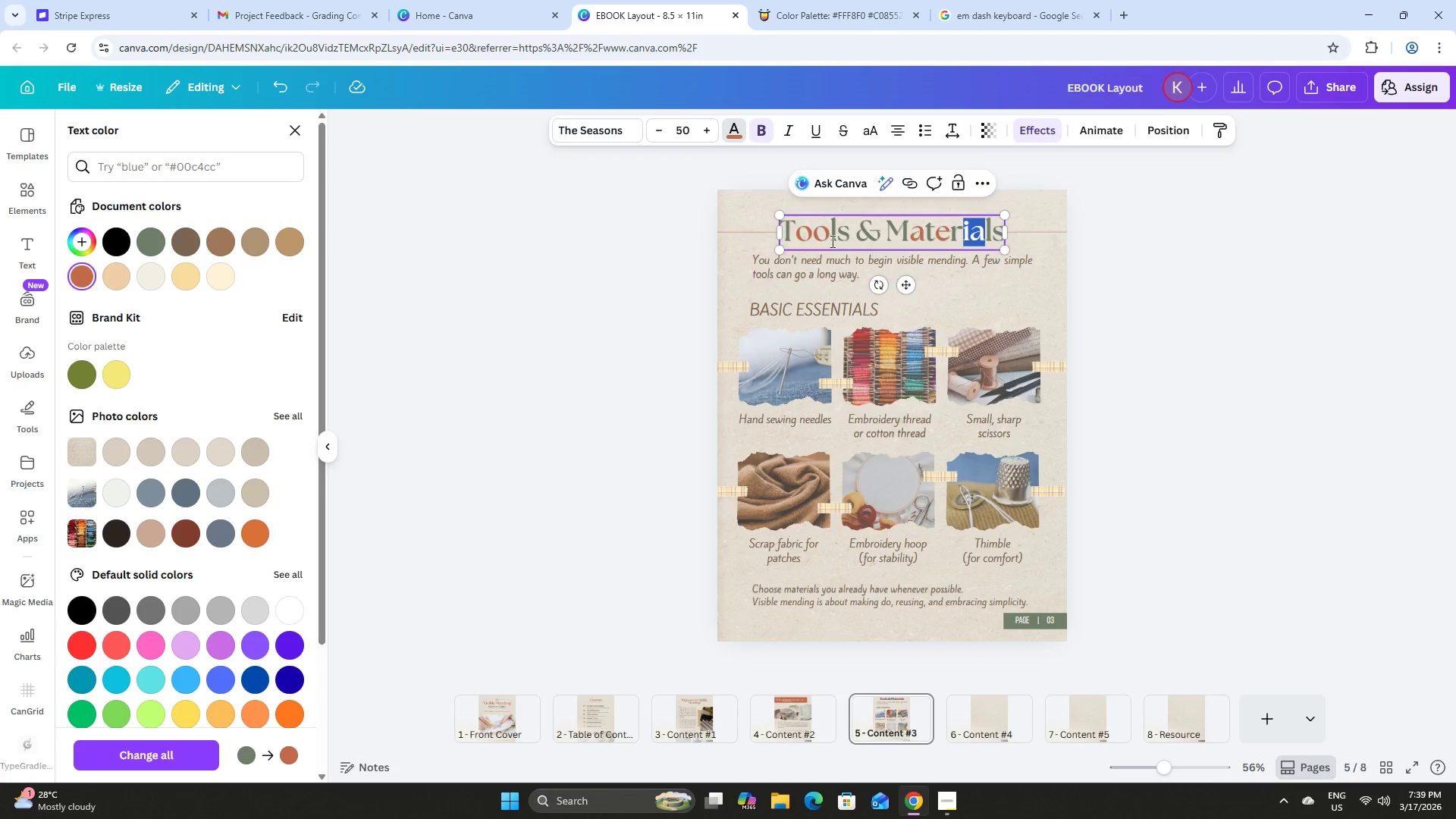 
left_click([860, 231])
 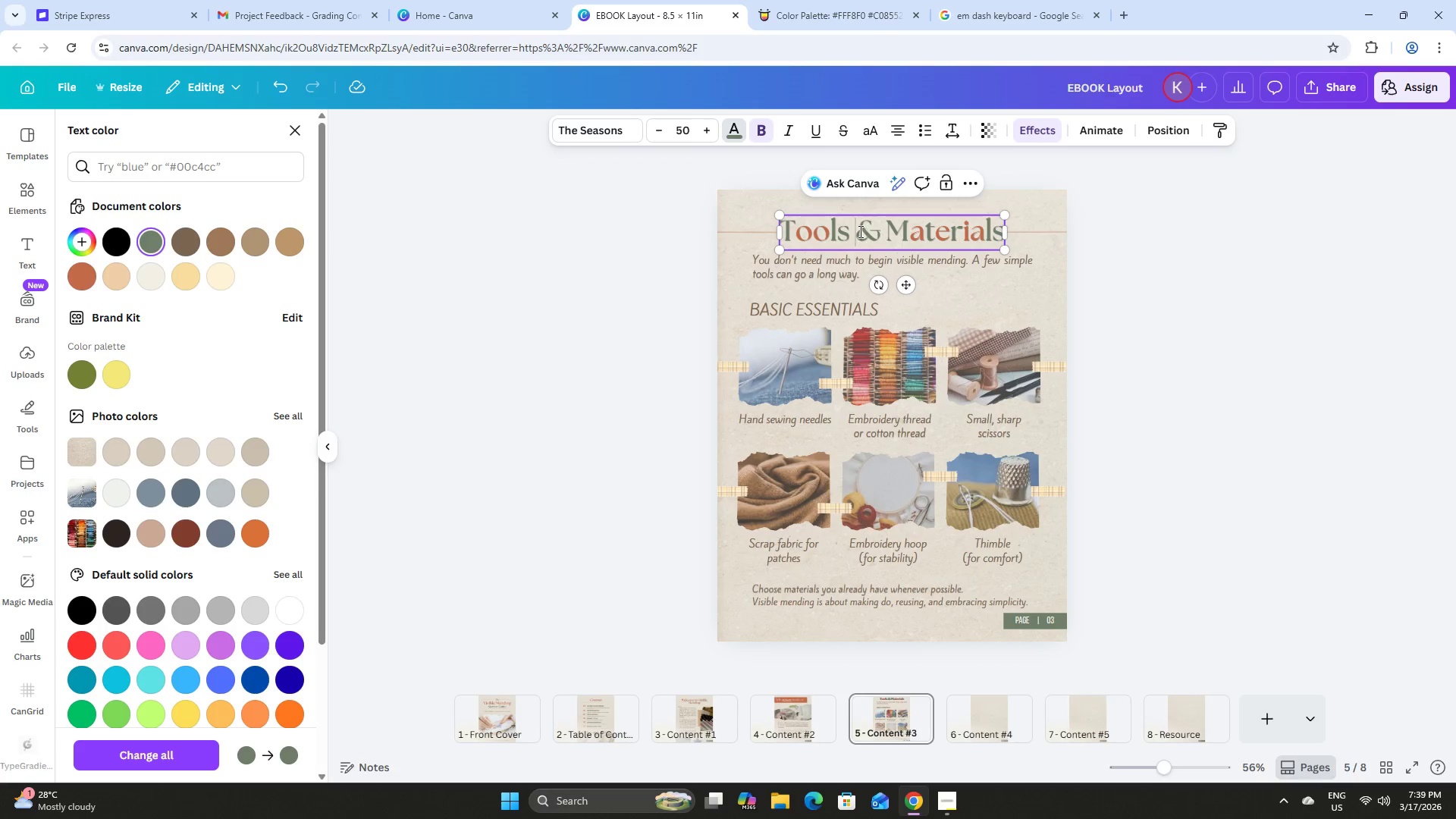 
left_click_drag(start_coordinate=[858, 231], to_coordinate=[867, 234])
 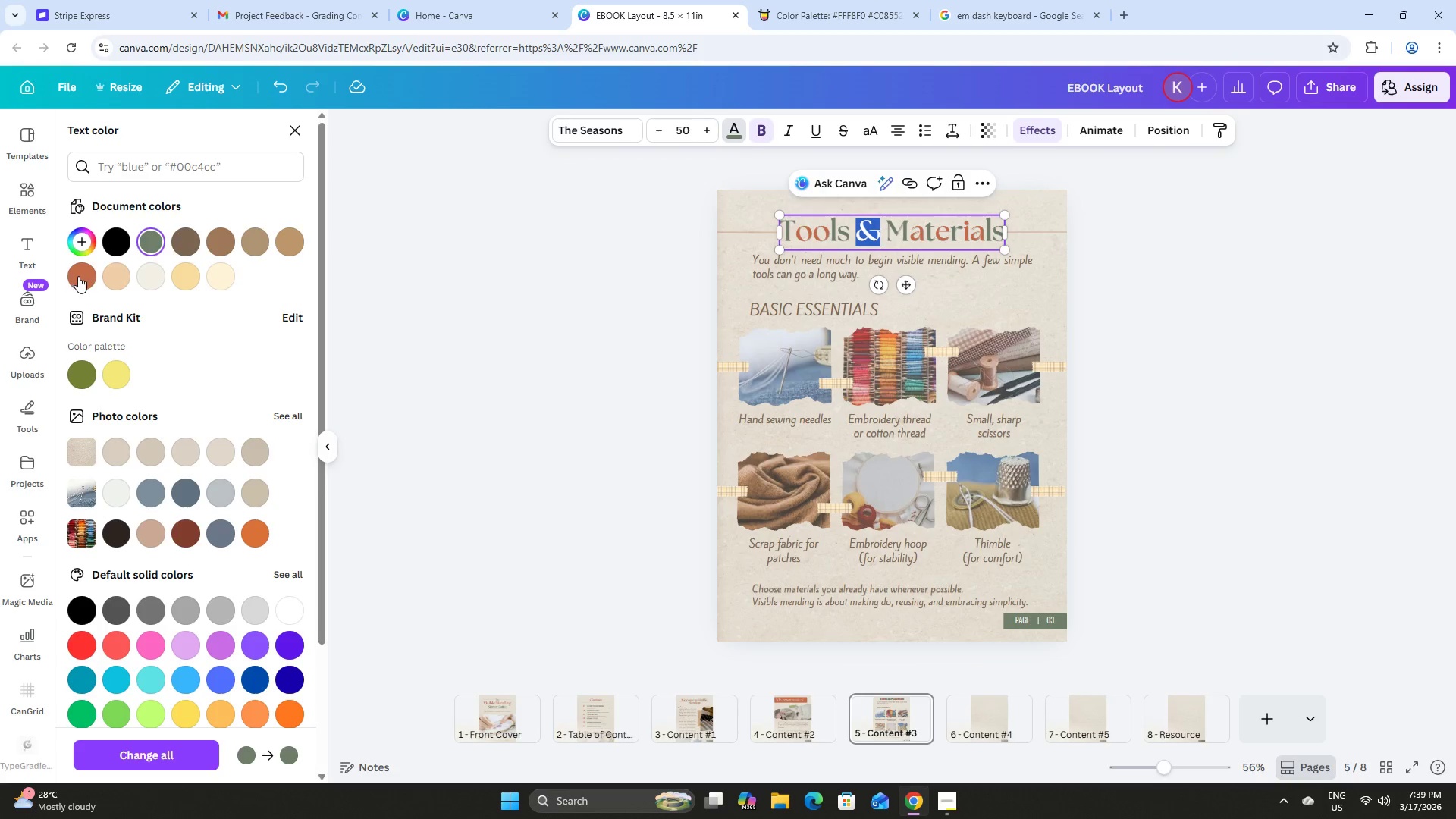 
double_click([555, 291])
 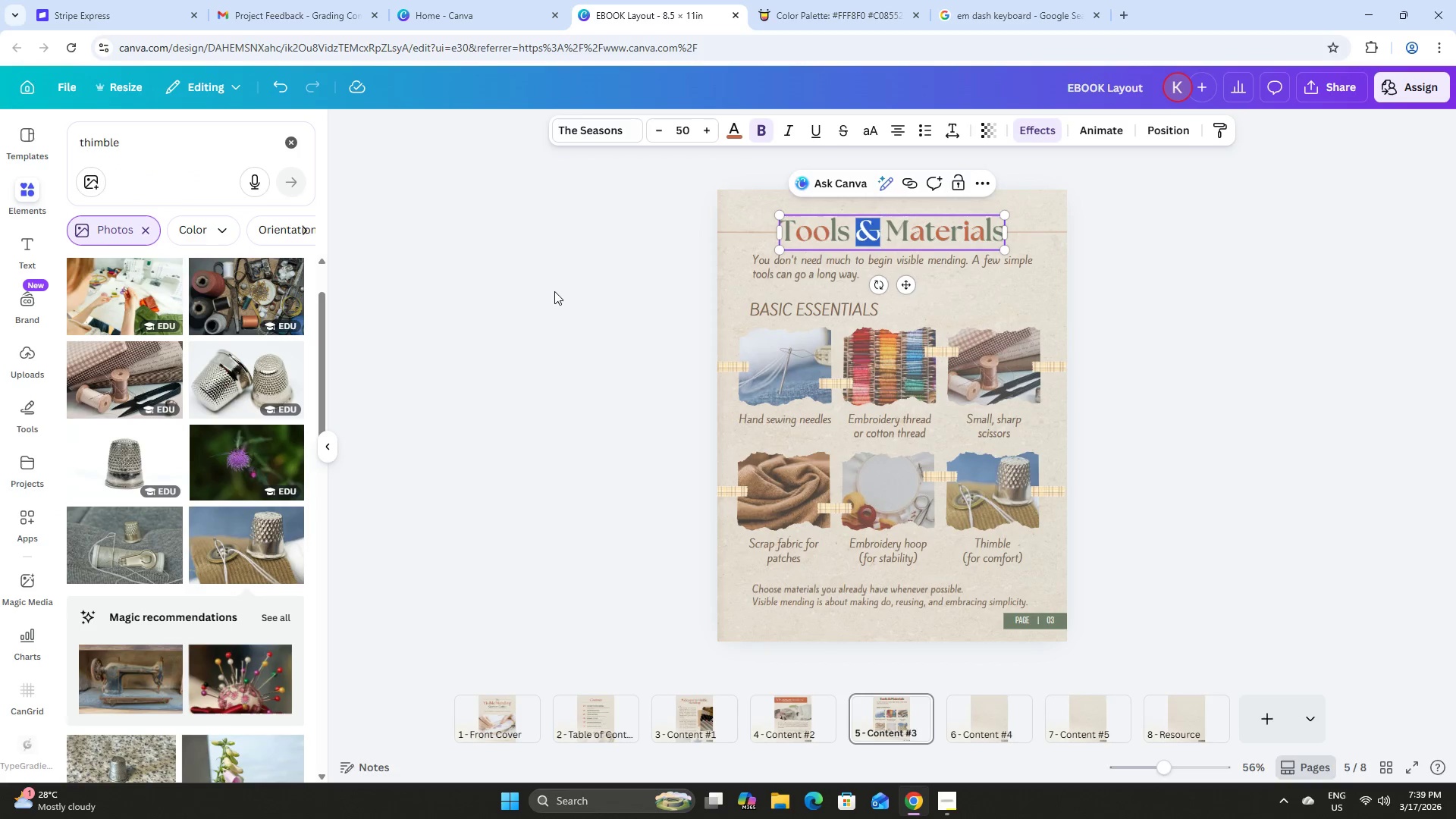 
triple_click([554, 291])
 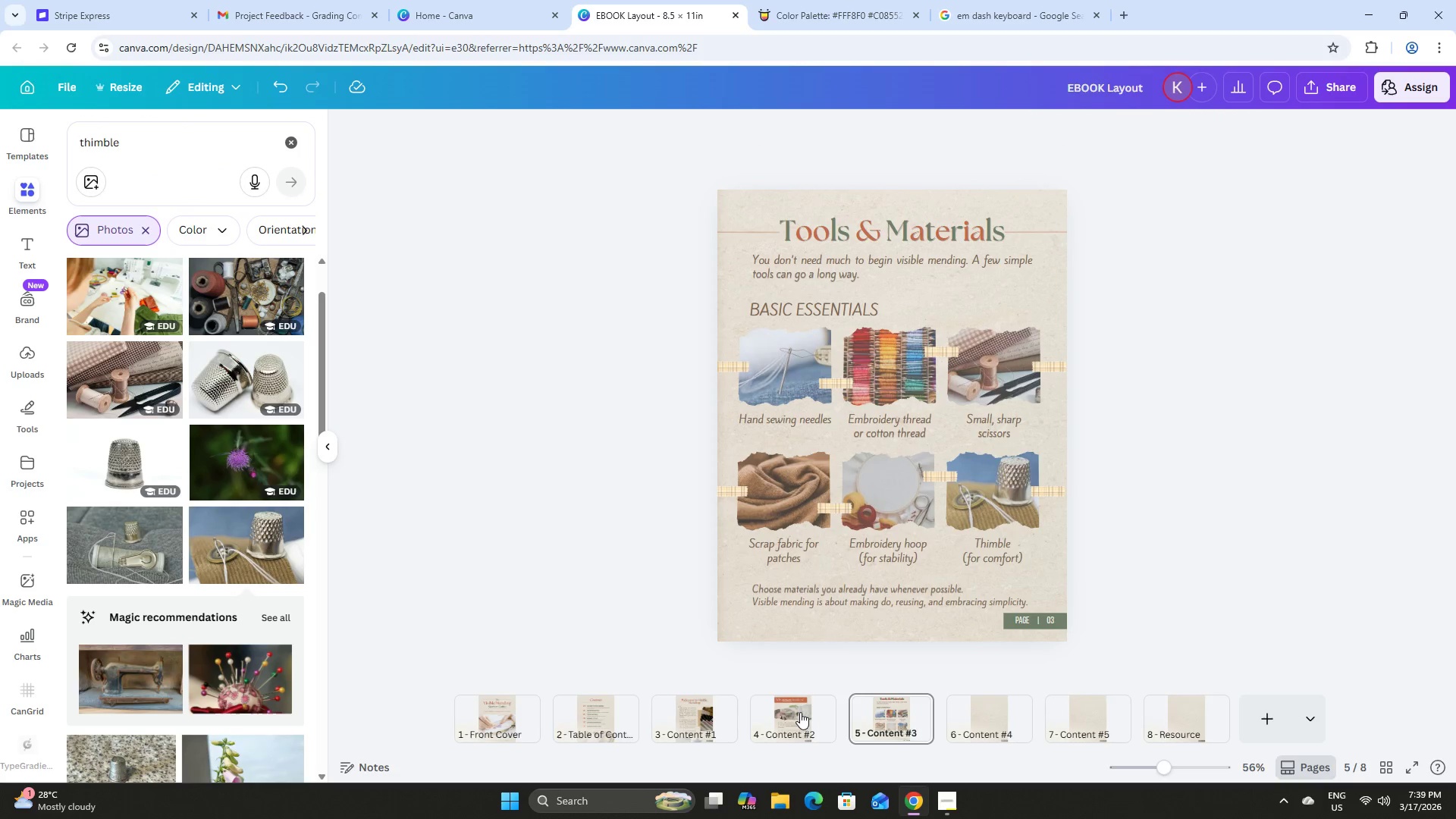 
double_click([676, 716])
 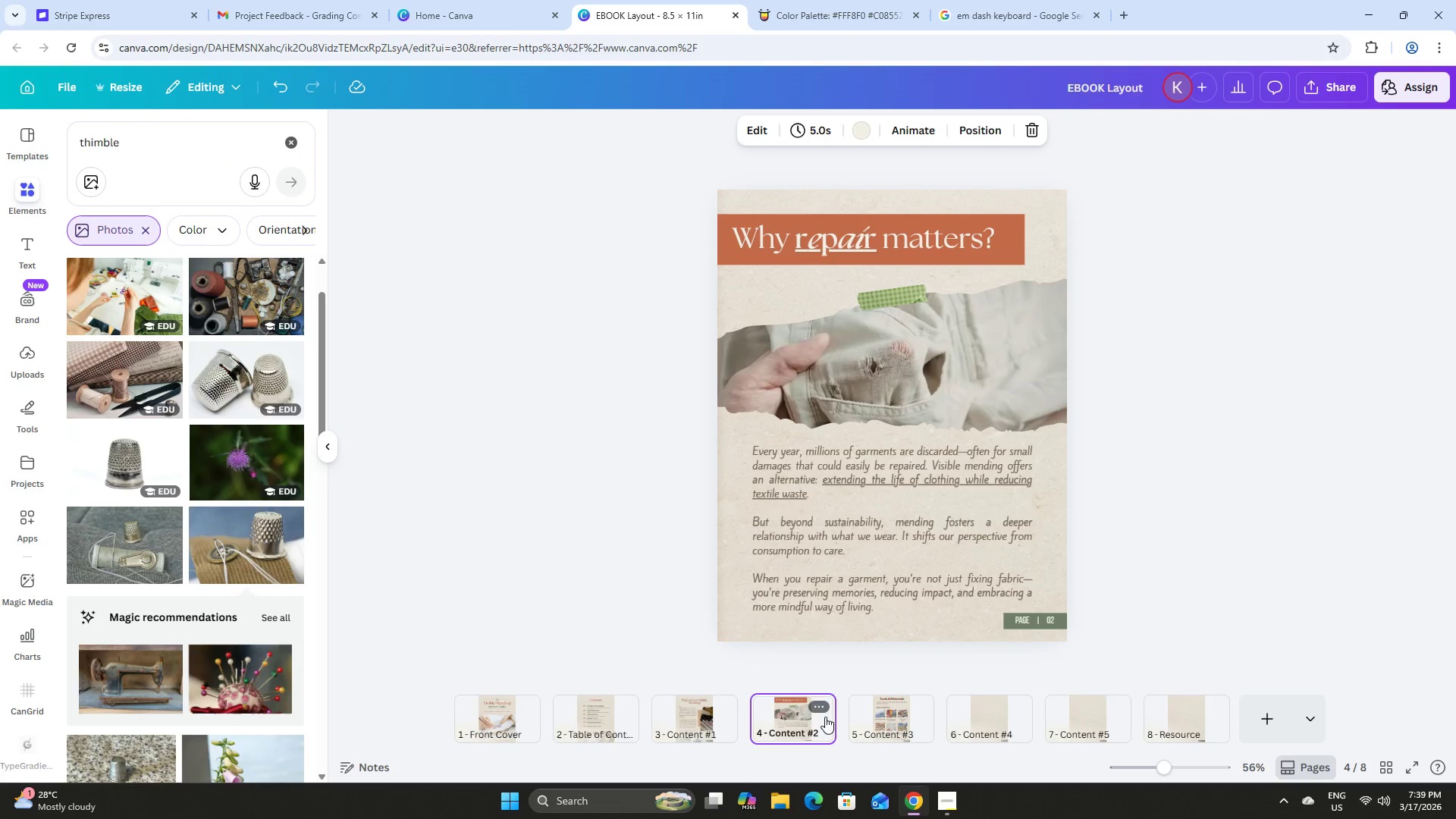 
double_click([870, 719])
 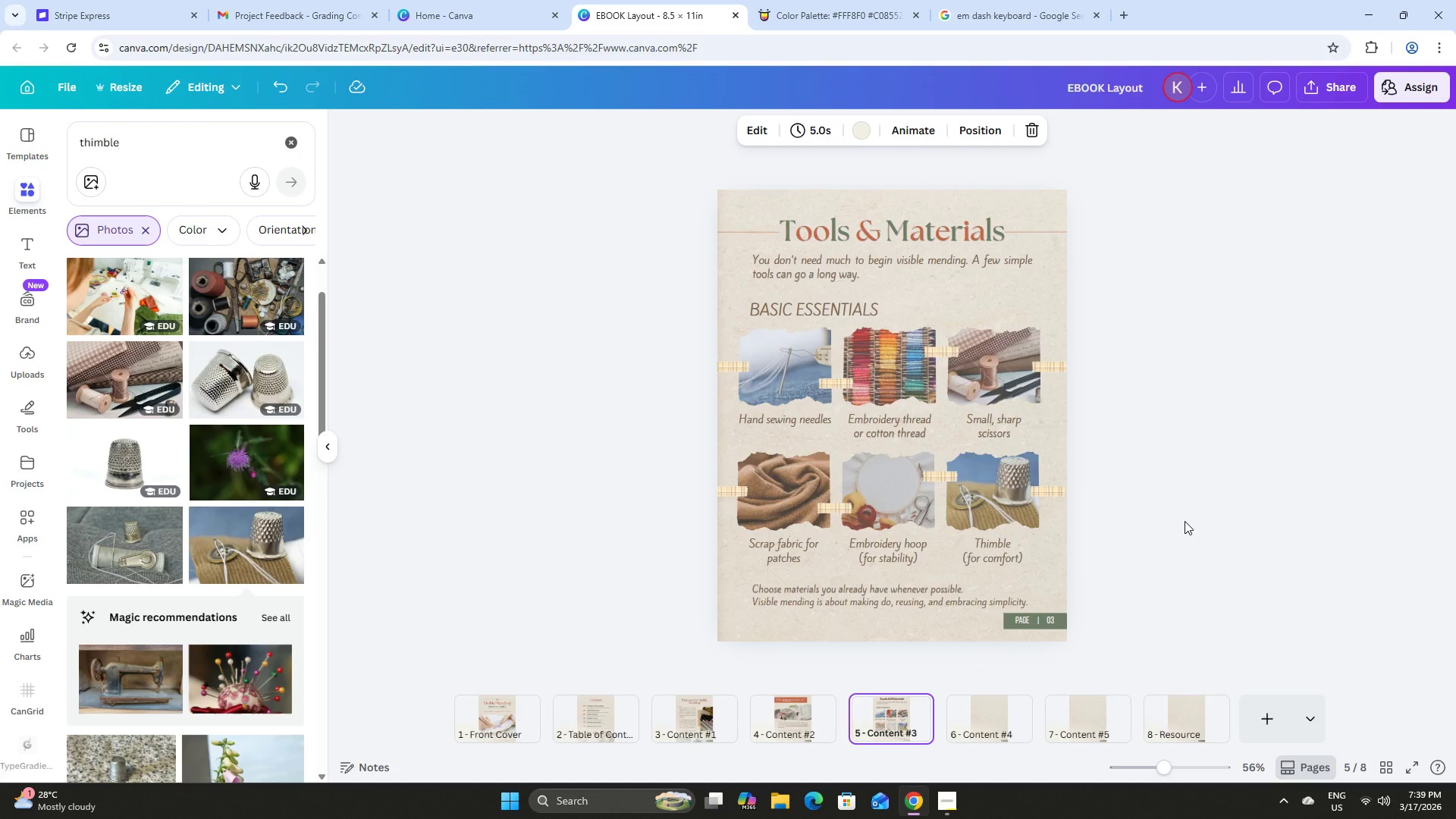 
wait(7.92)
 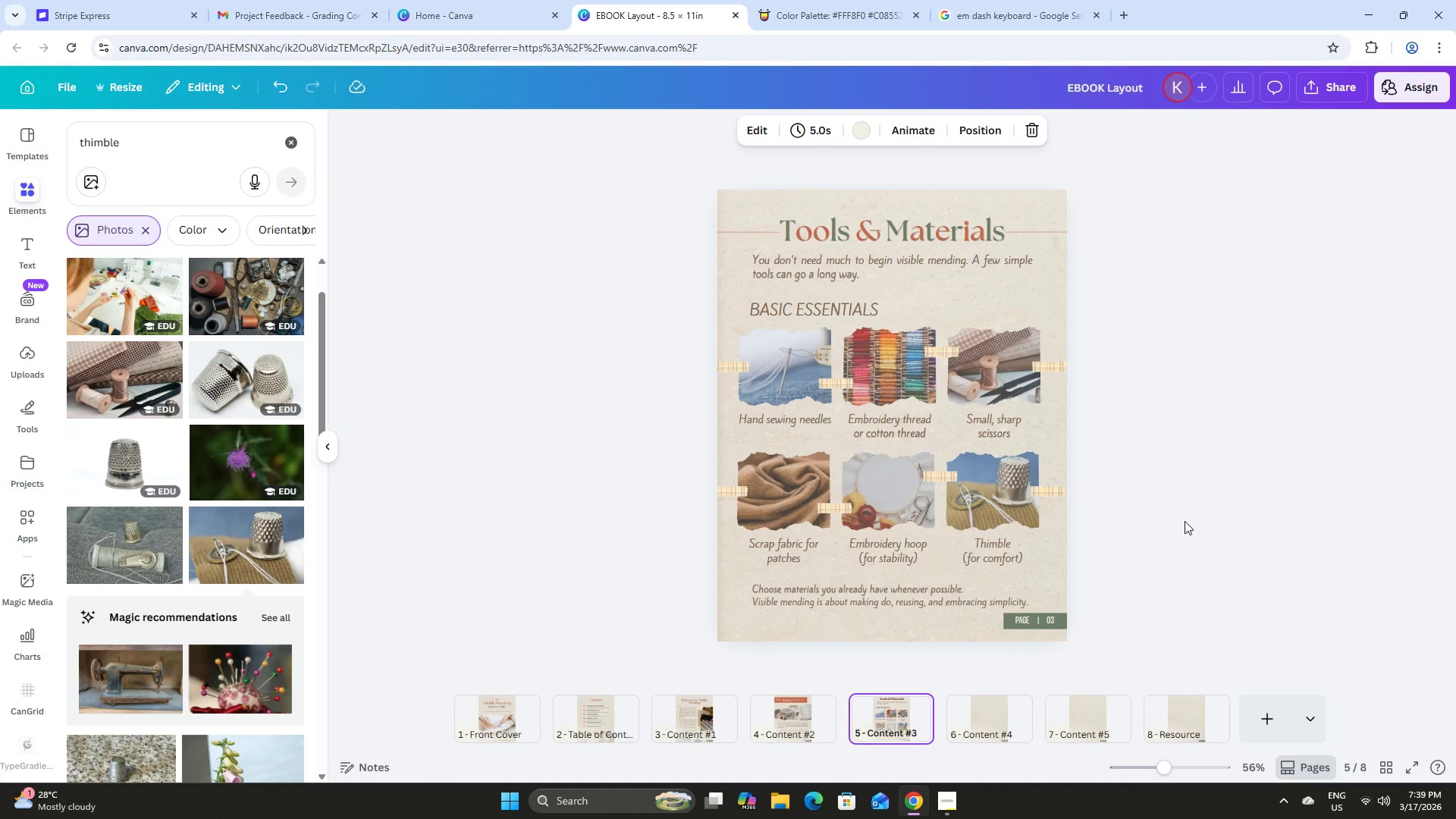 
left_click([841, 265])
 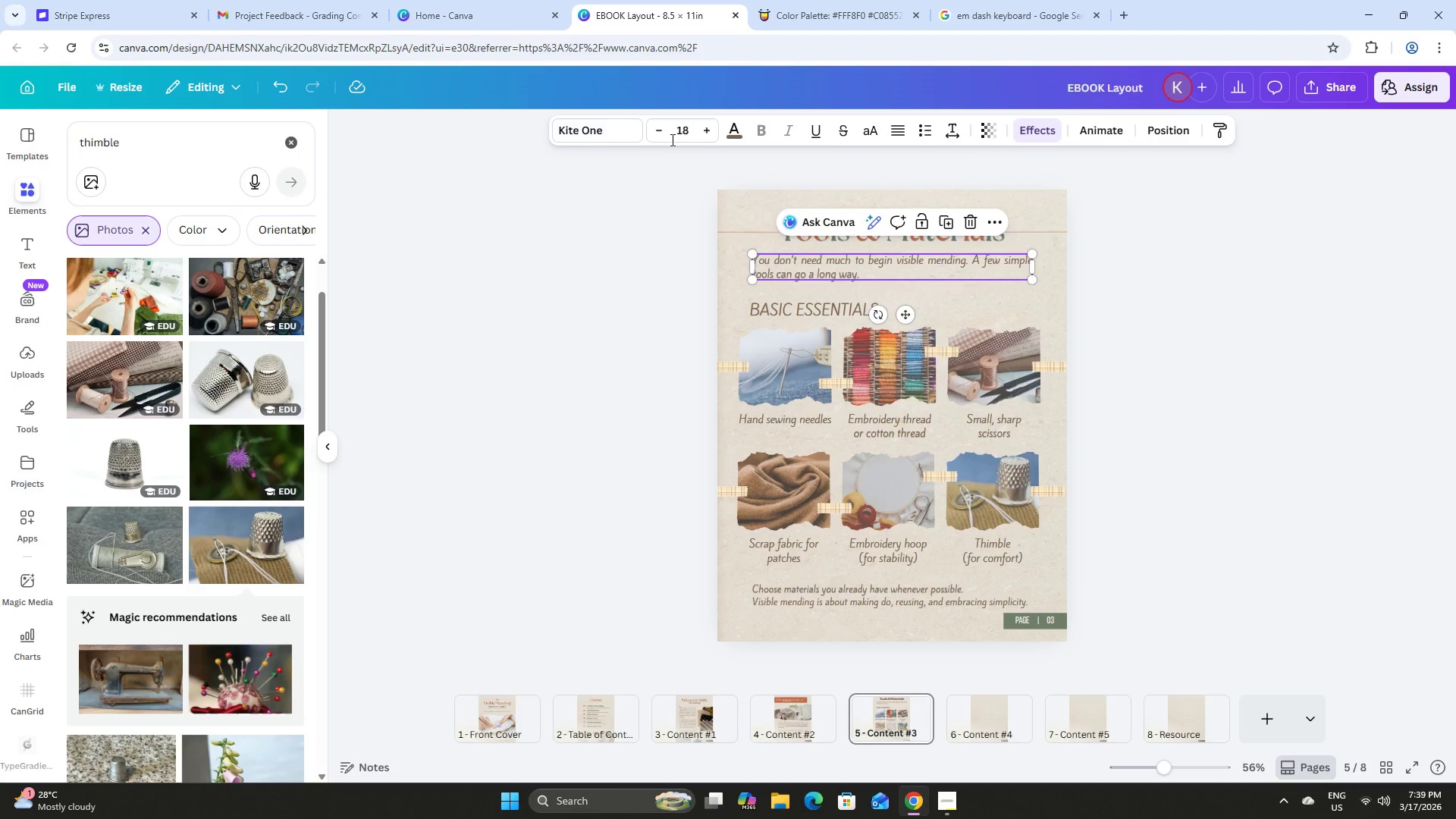 
double_click([660, 134])
 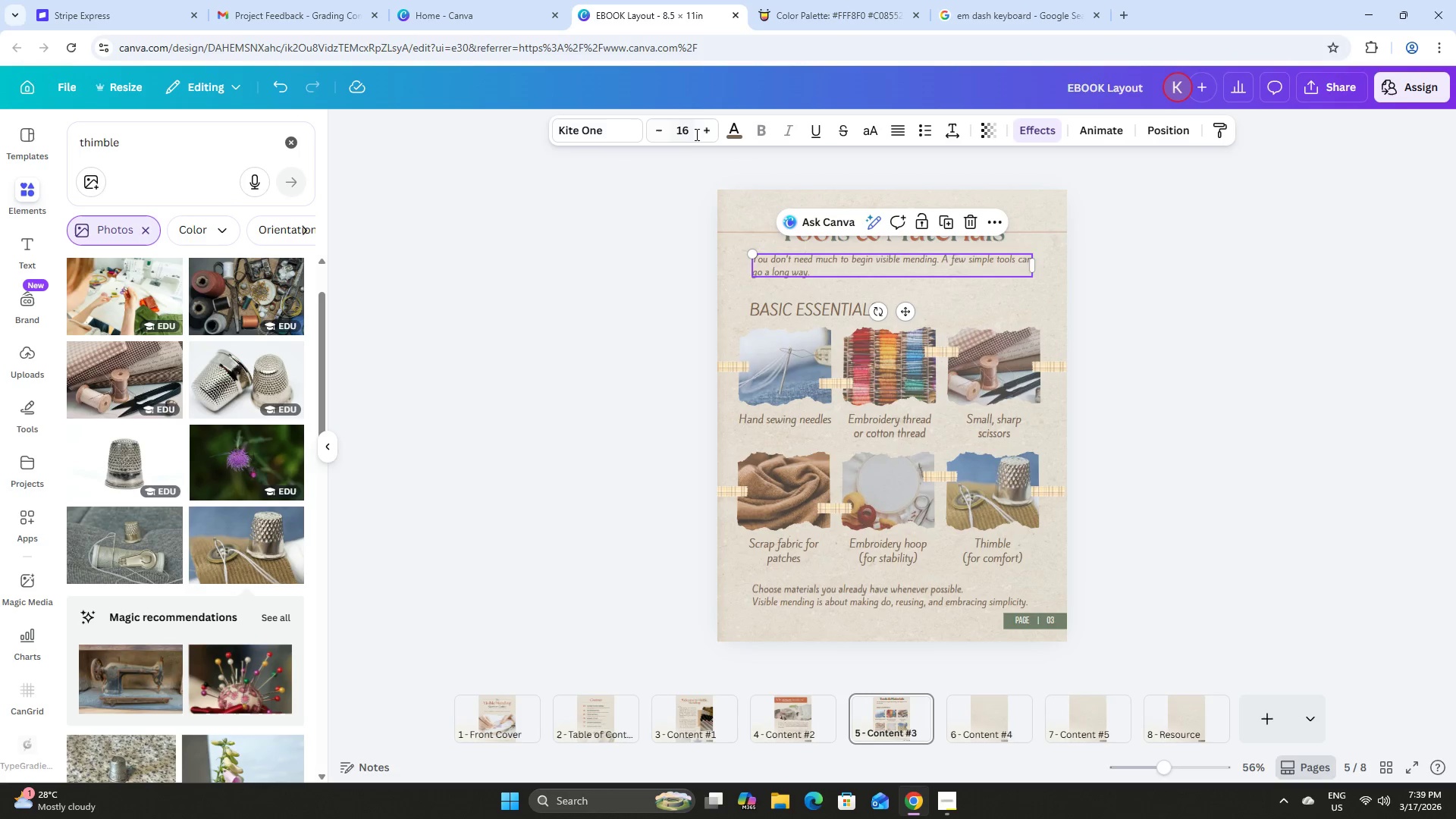 
double_click([711, 133])
 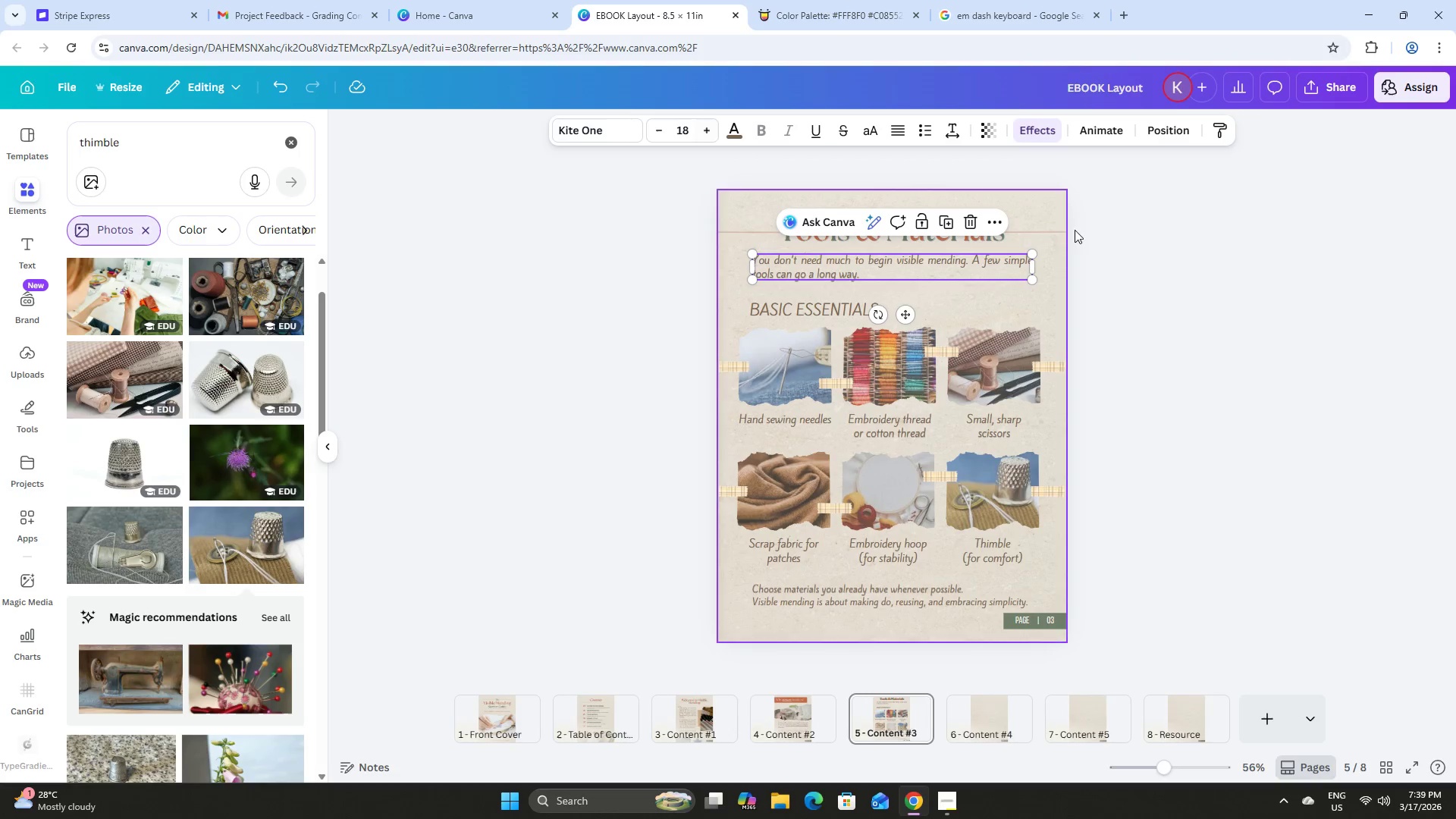 
left_click([1335, 300])
 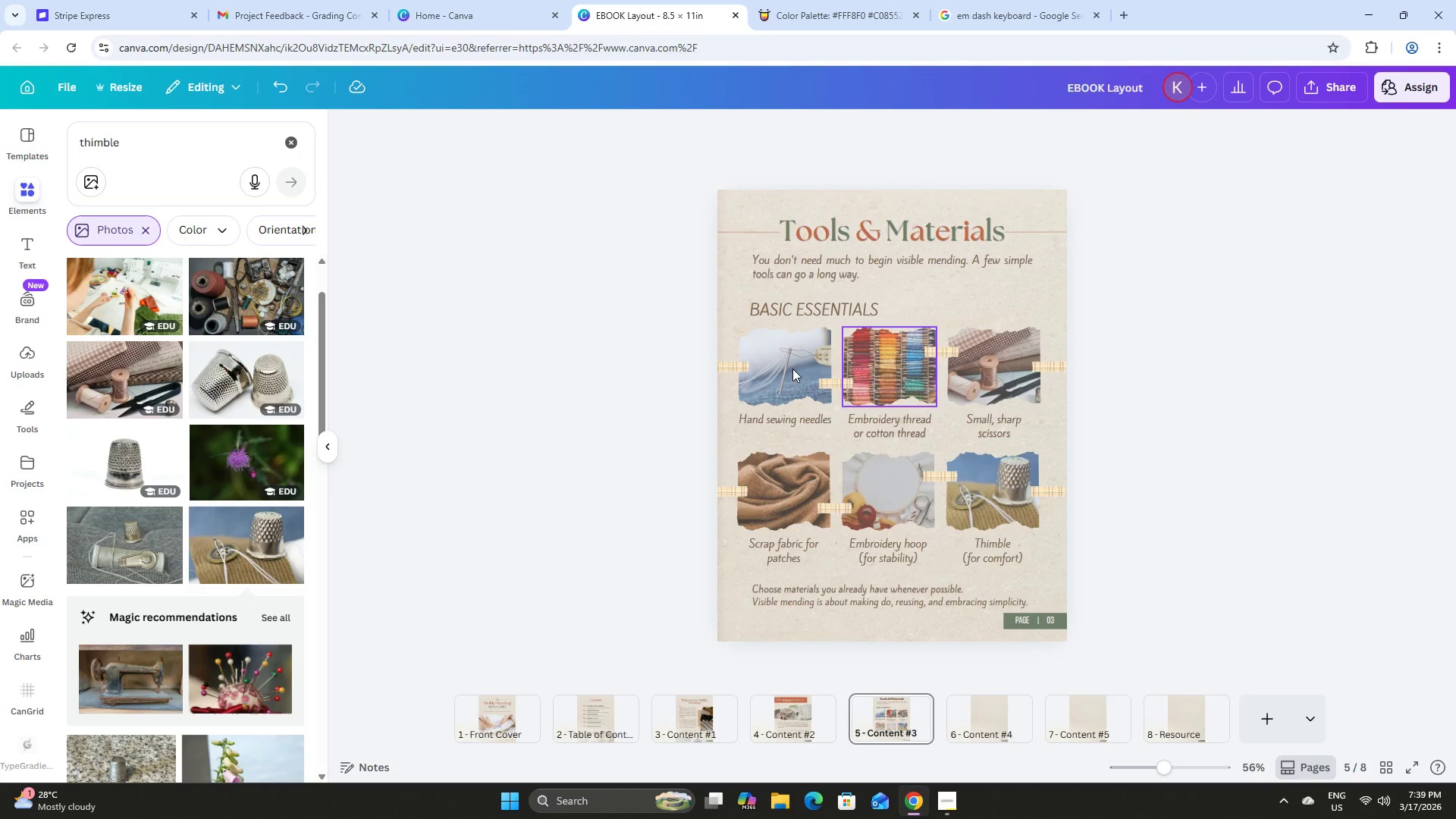 
wait(5.31)
 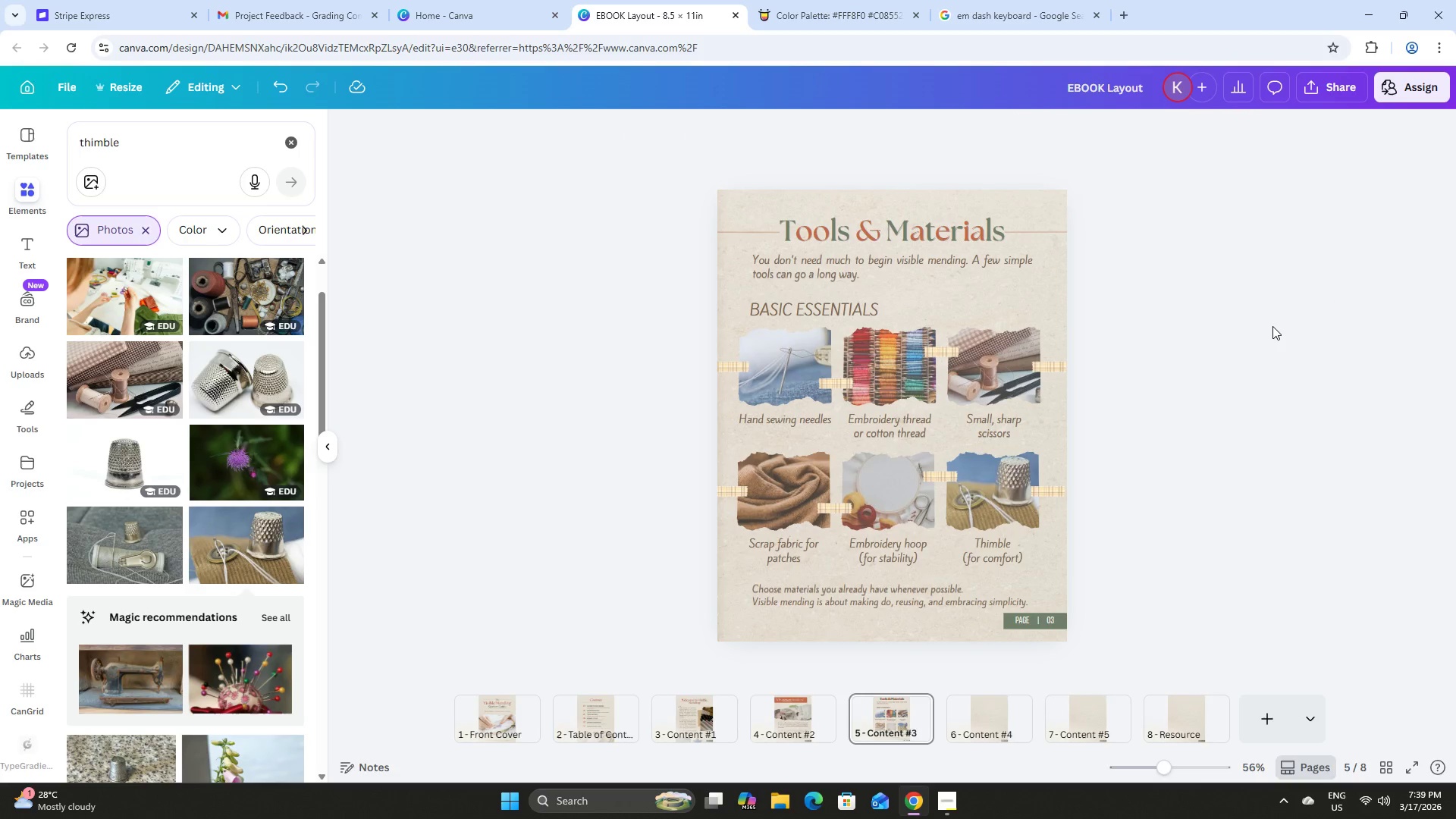 
double_click([704, 717])
 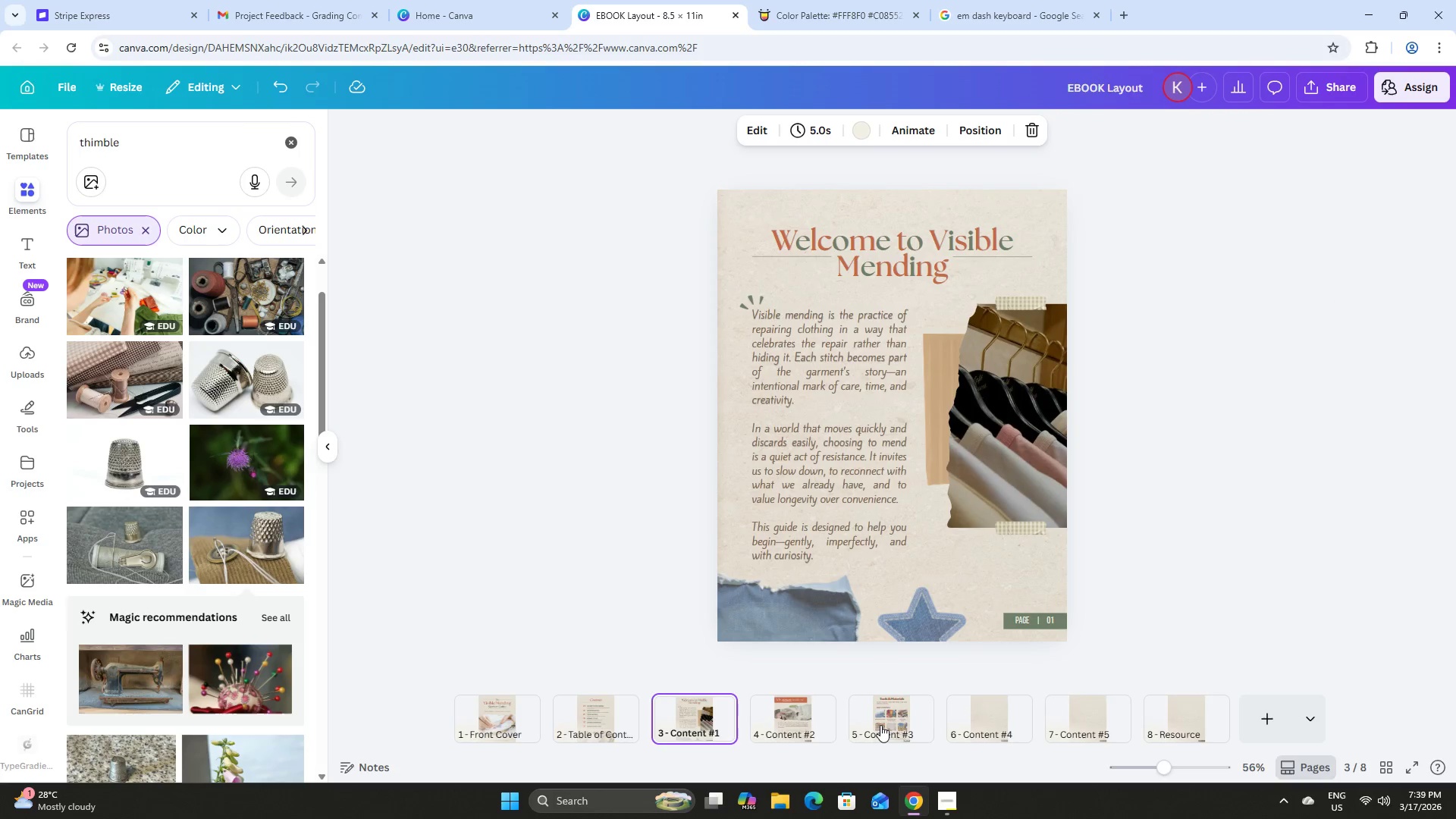 
triple_click([880, 725])
 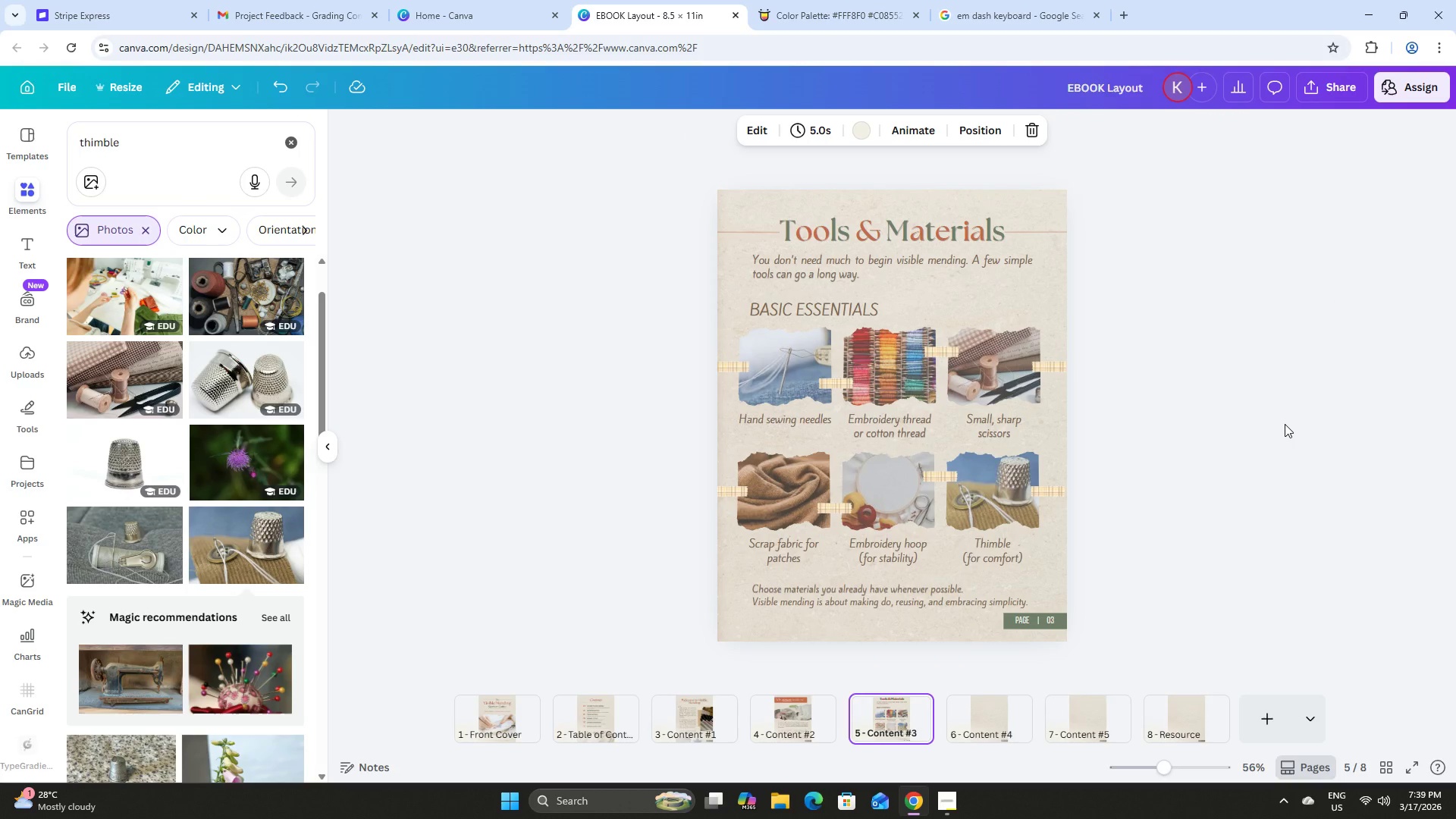 
wait(15.09)
 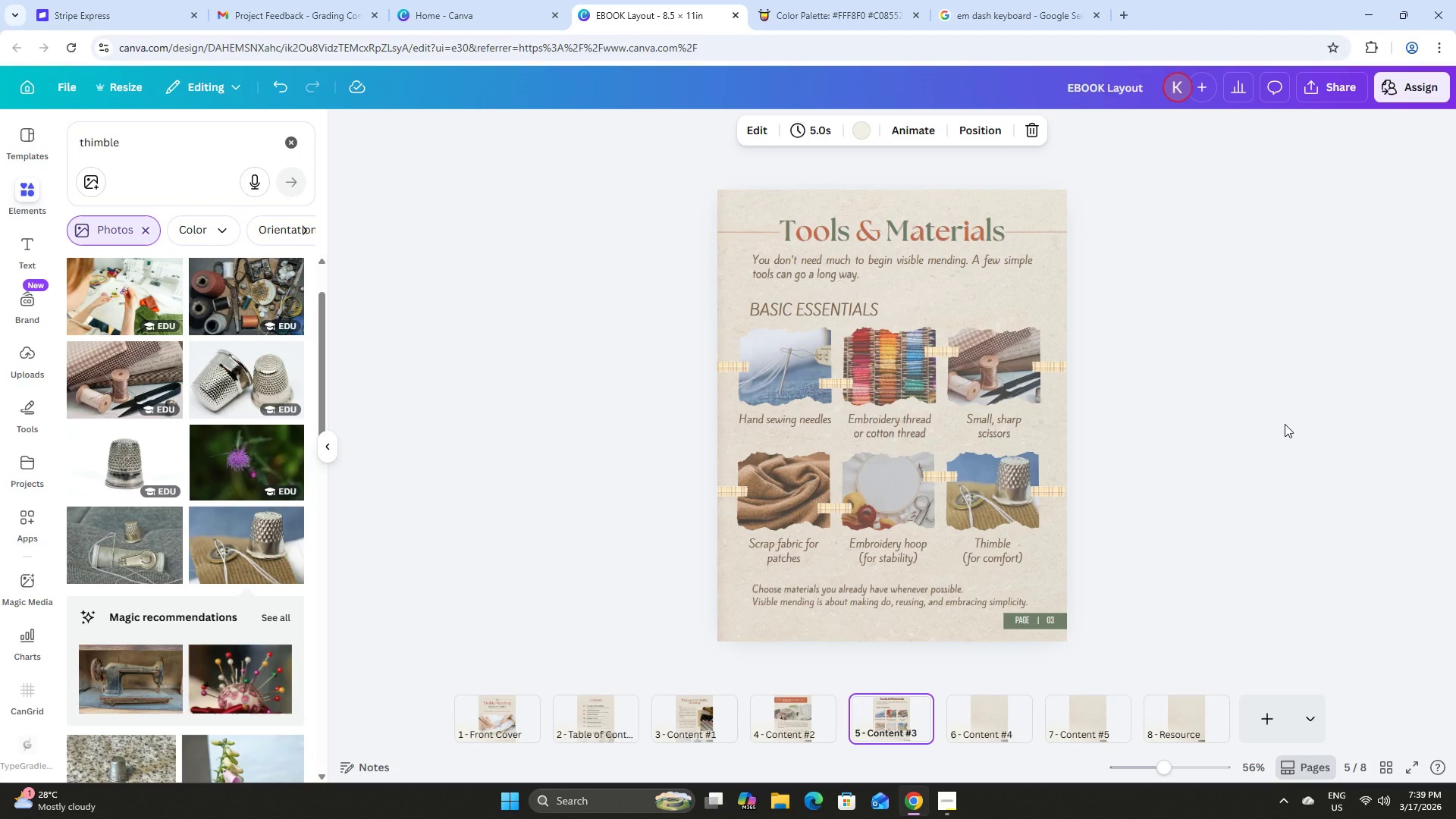 
left_click([459, 704])
 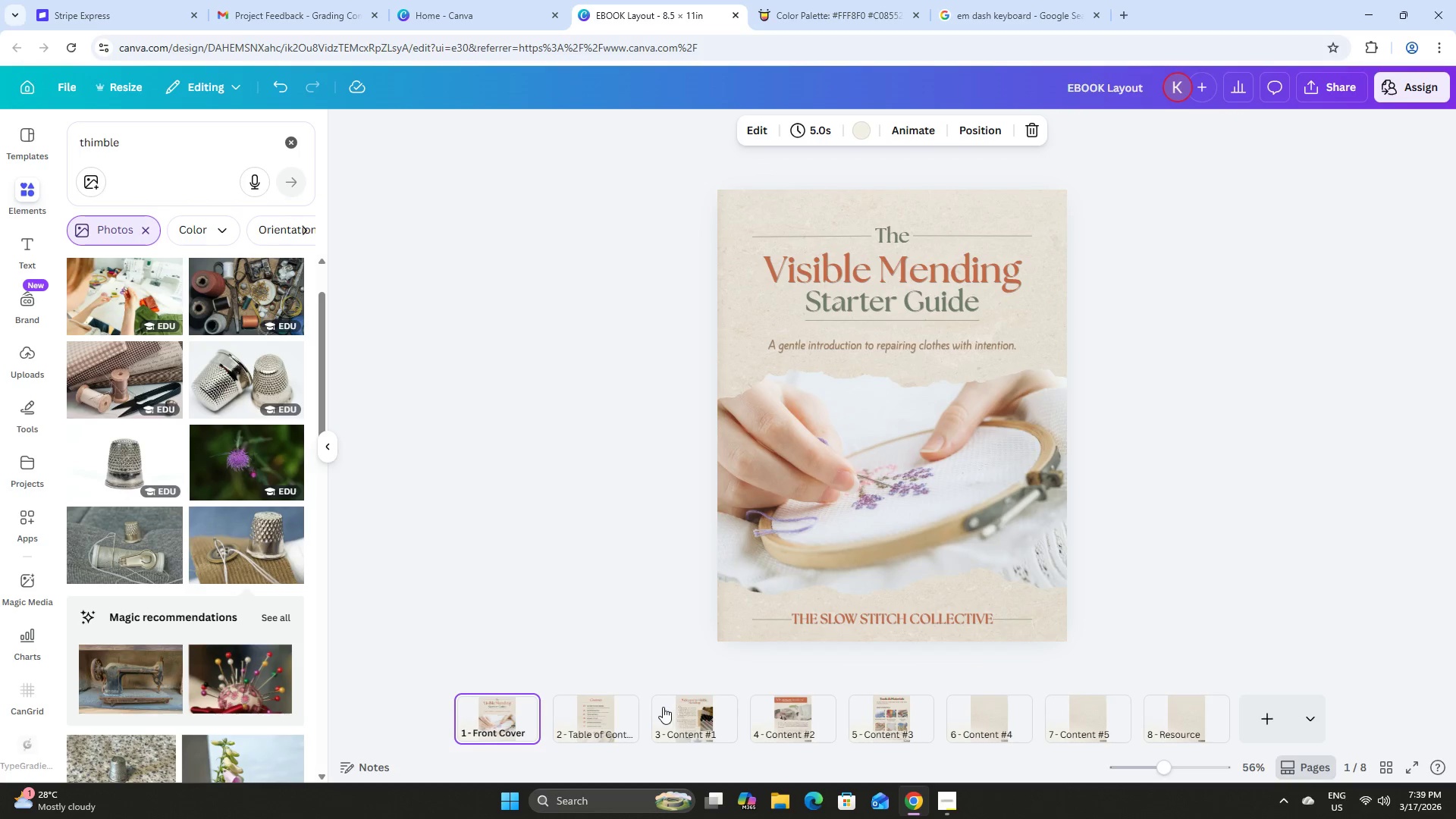 
left_click([622, 702])
 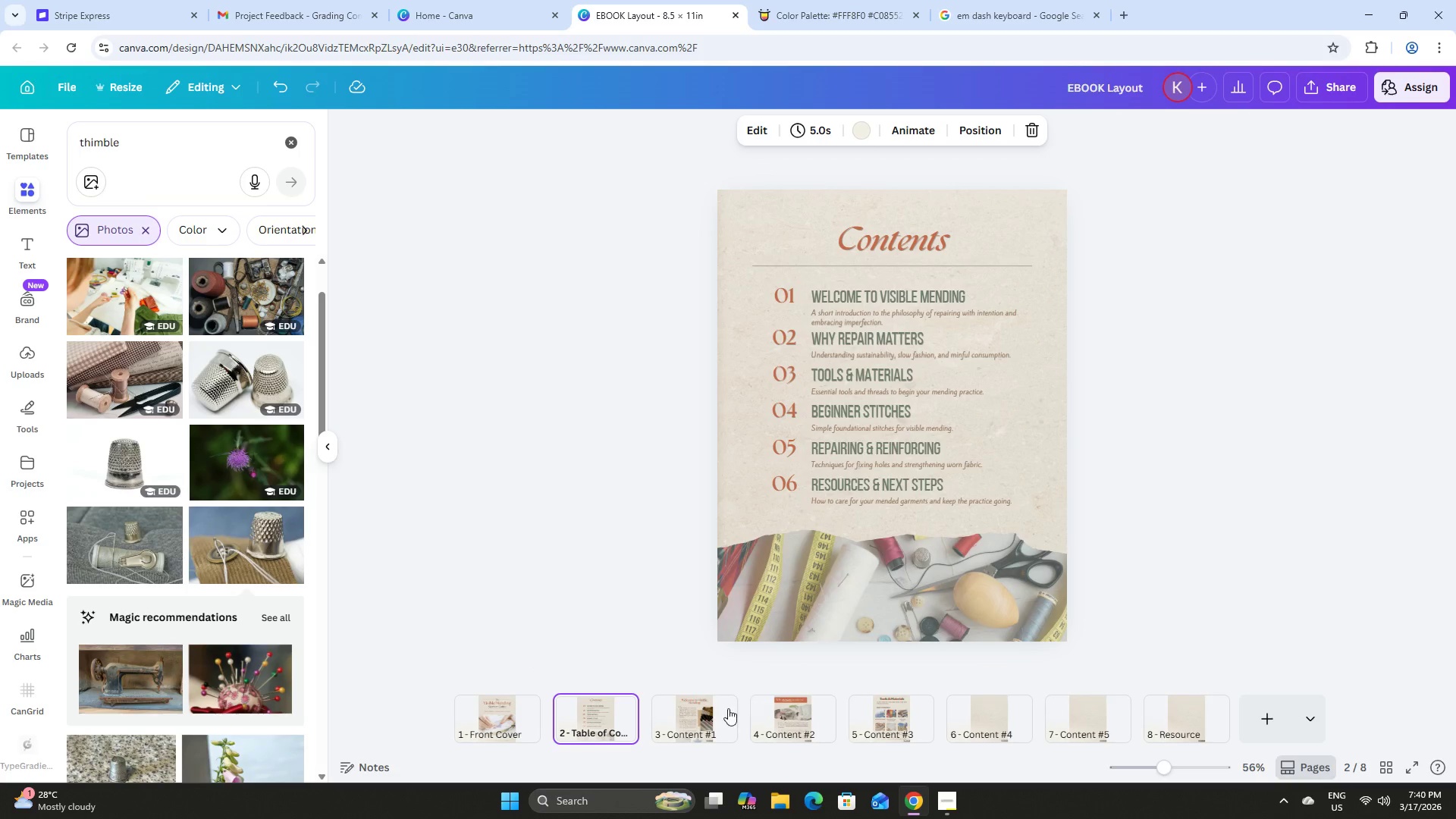 
left_click([720, 711])
 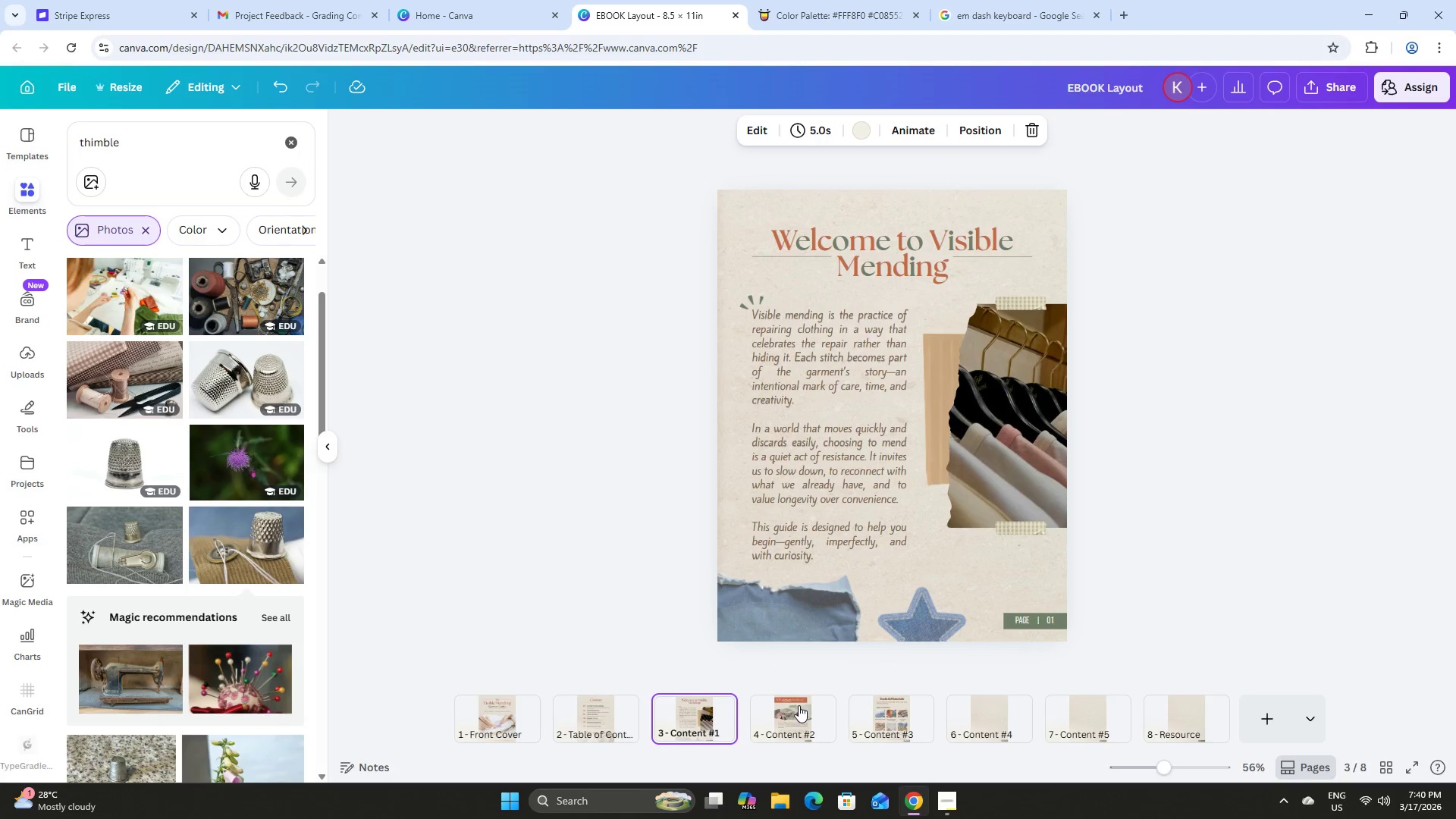 
left_click([799, 705])
 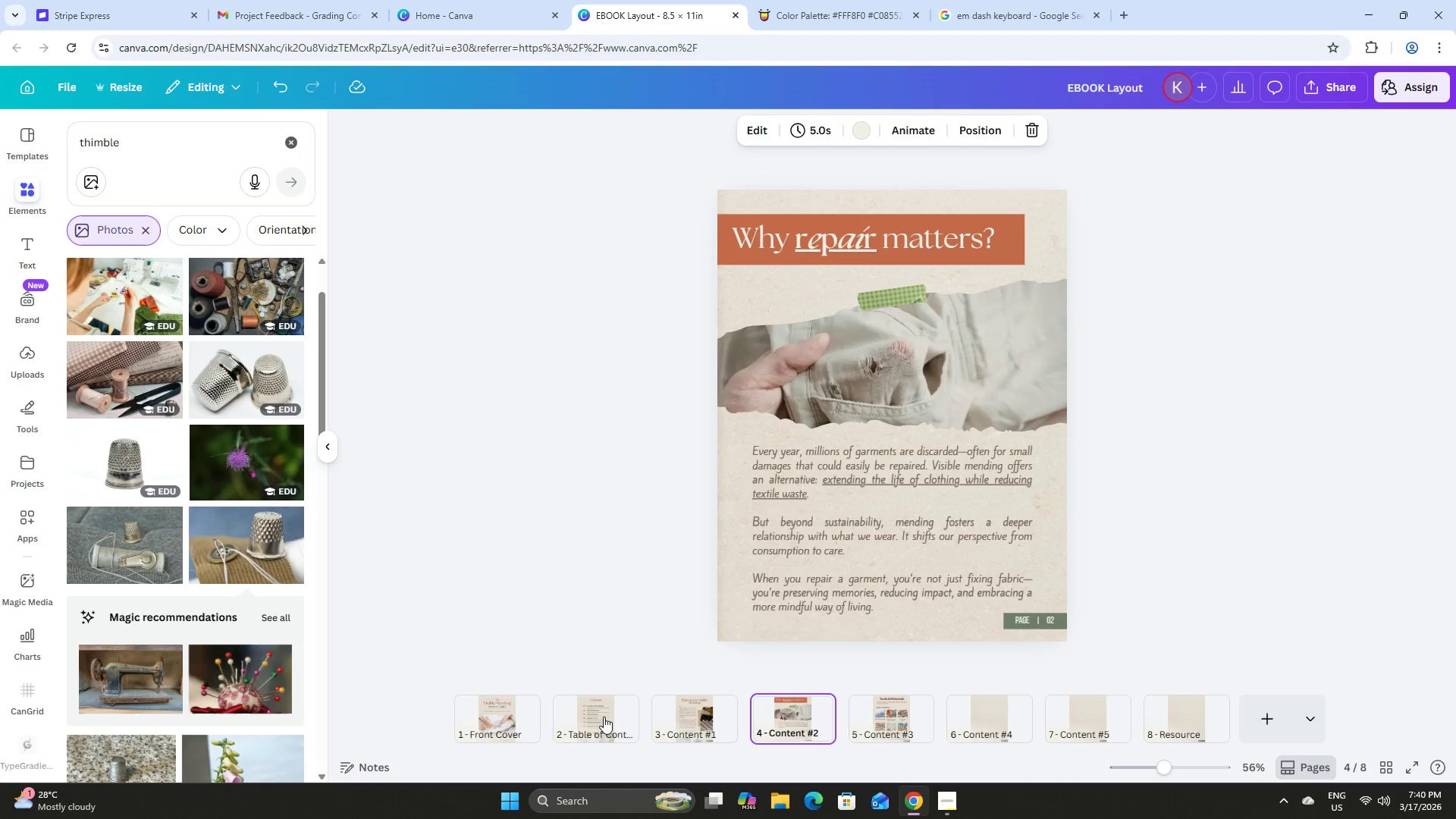 
left_click([600, 719])
 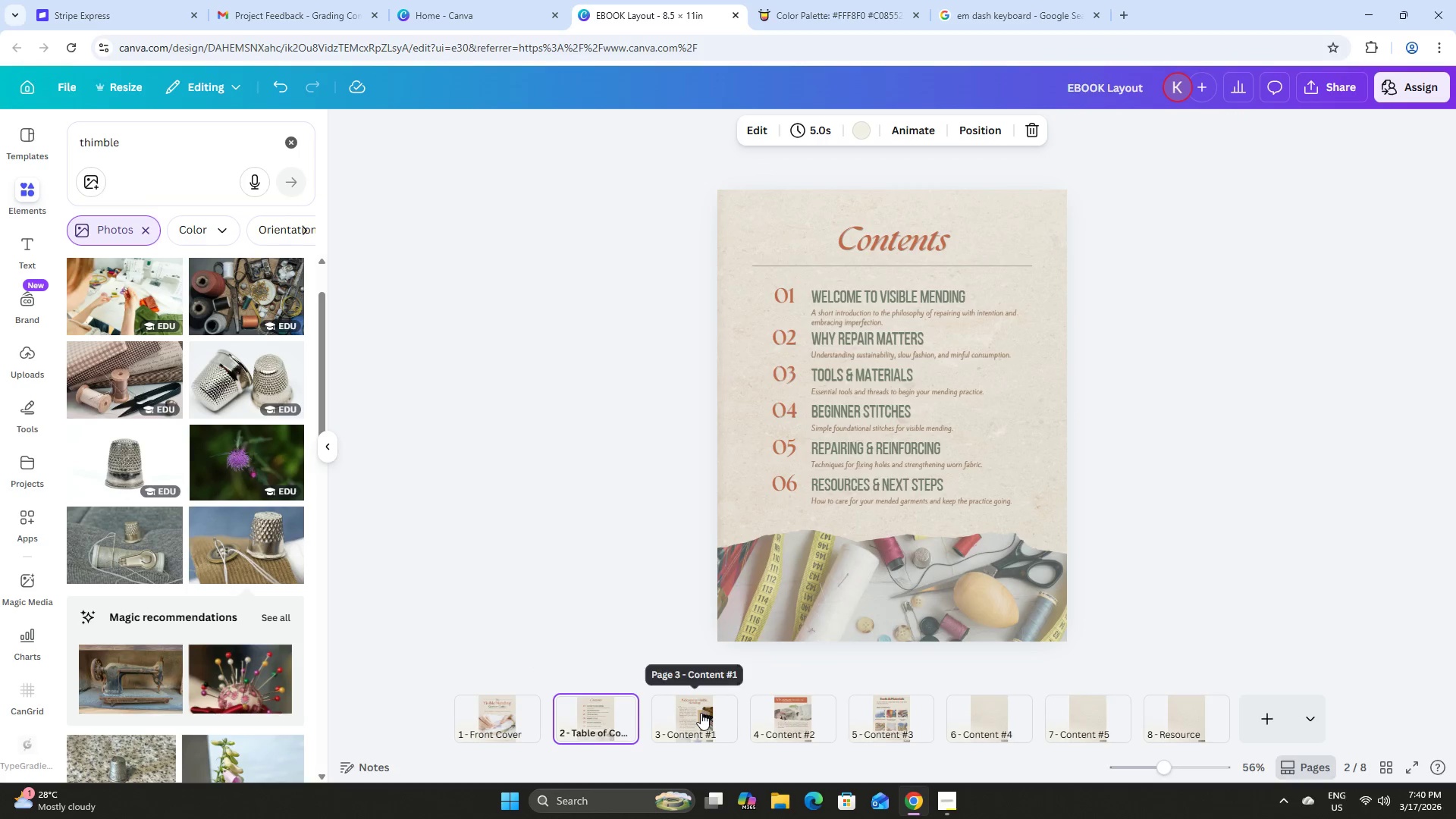 
left_click([701, 713])
 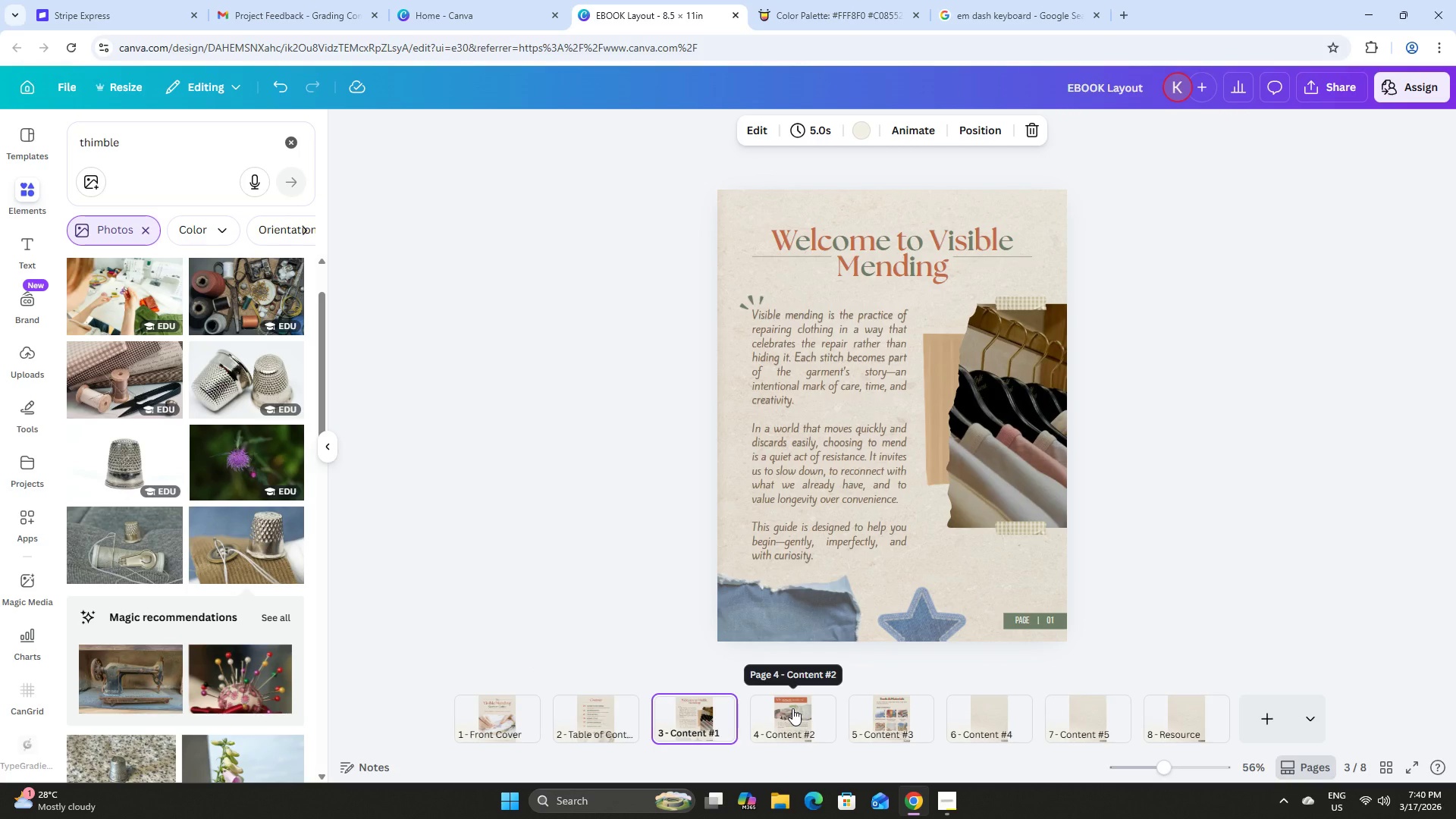 
left_click([792, 708])
 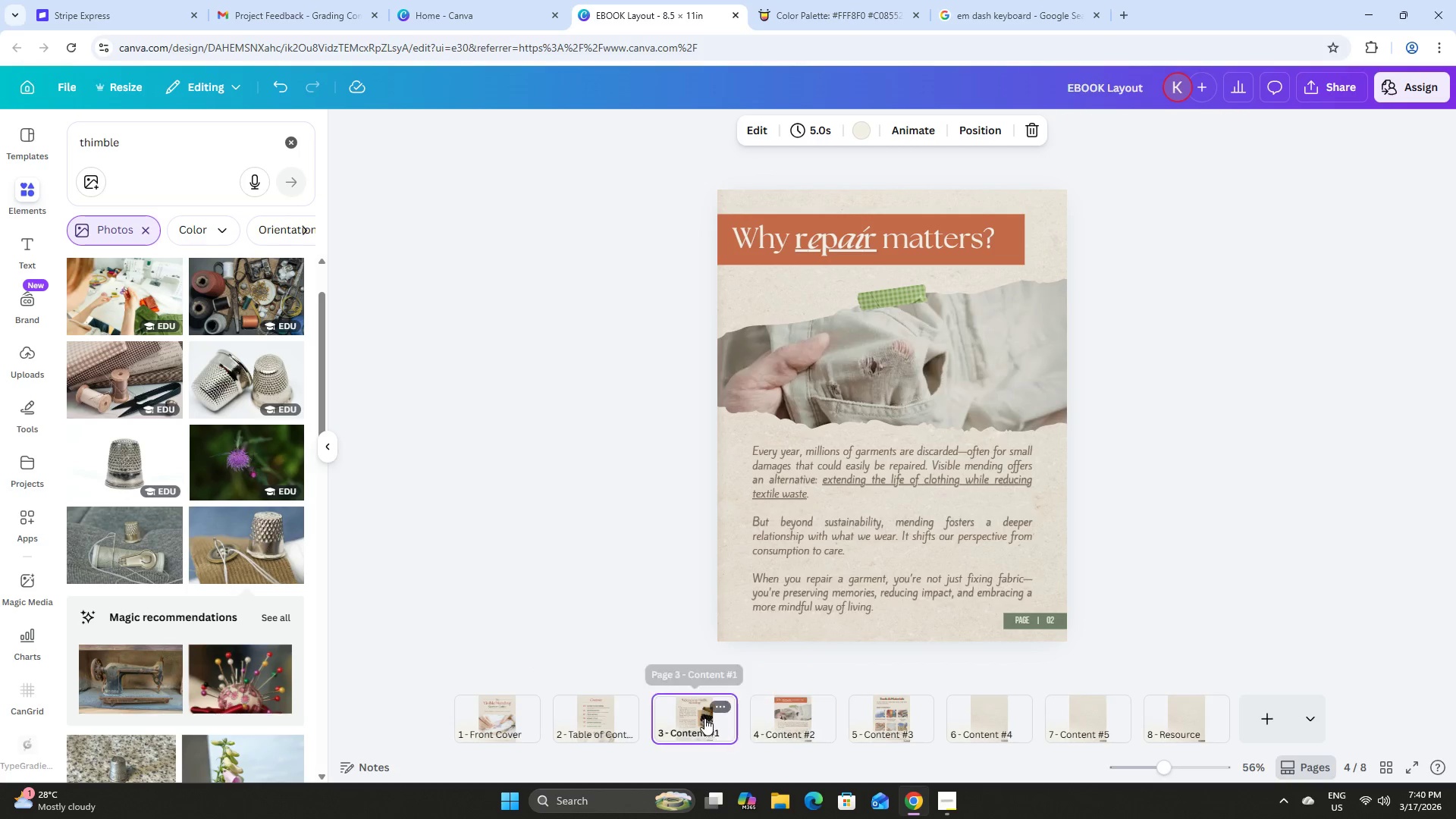 
double_click([793, 716])
 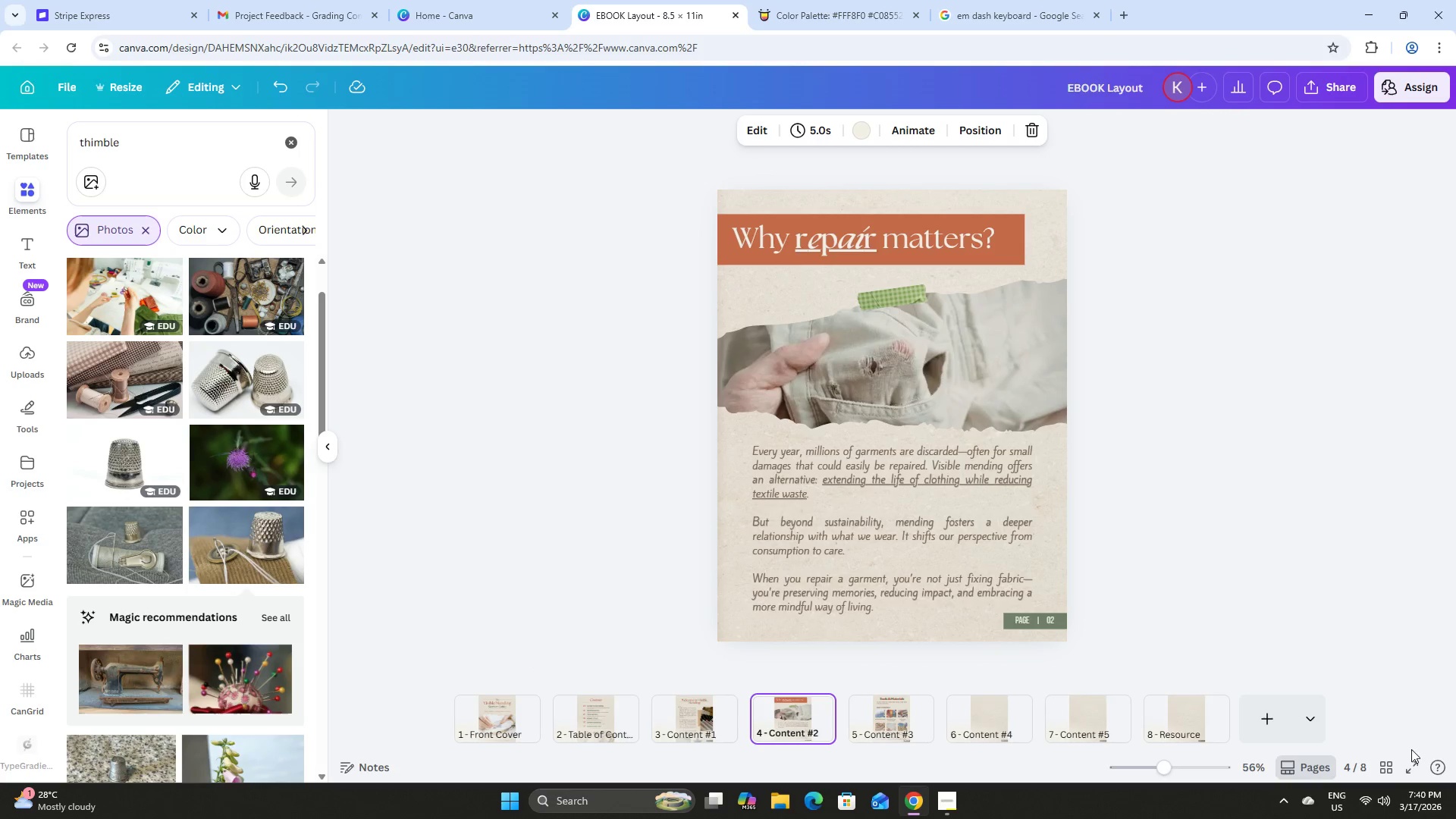 
left_click([1386, 767])
 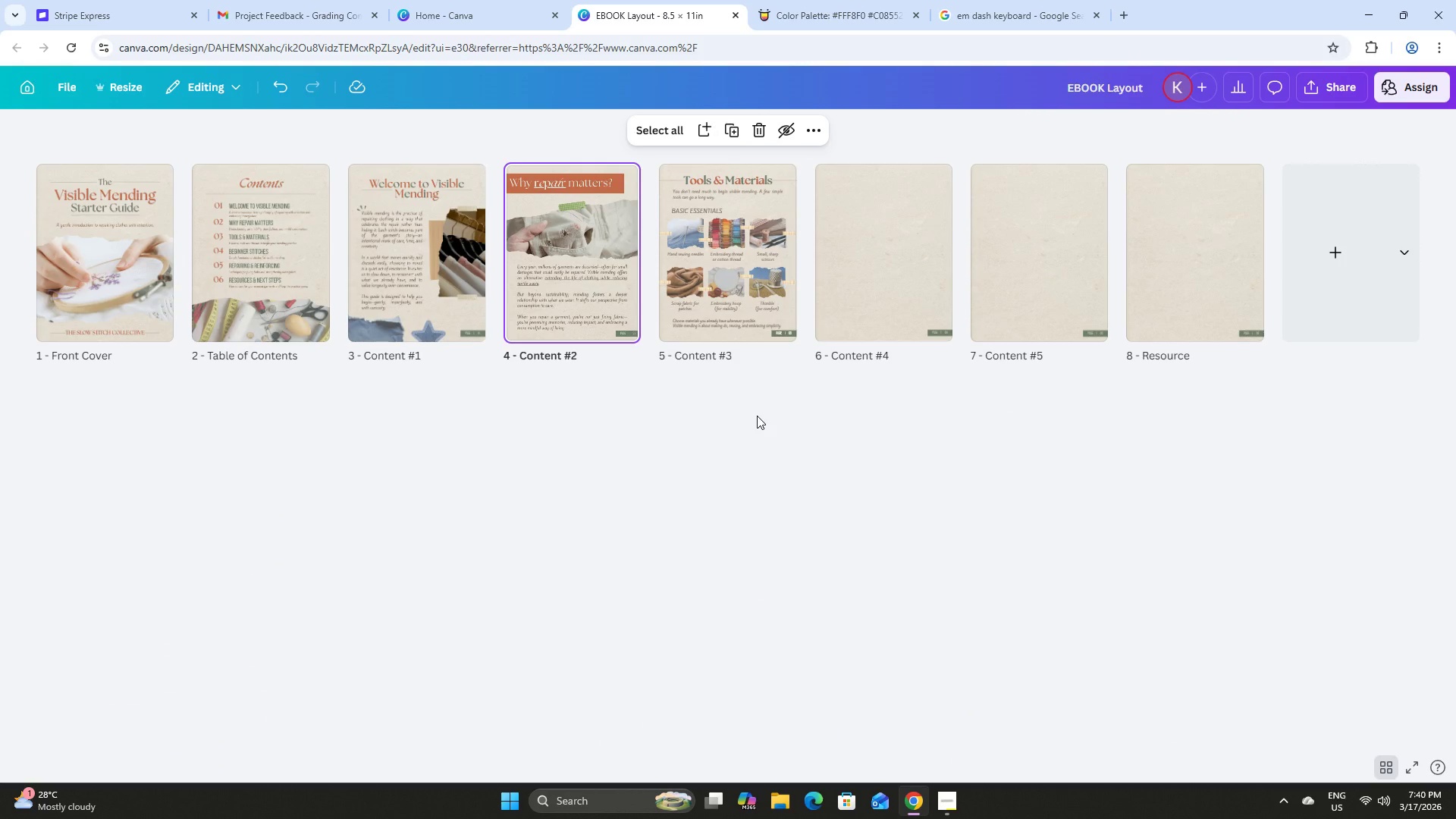 
wait(10.11)
 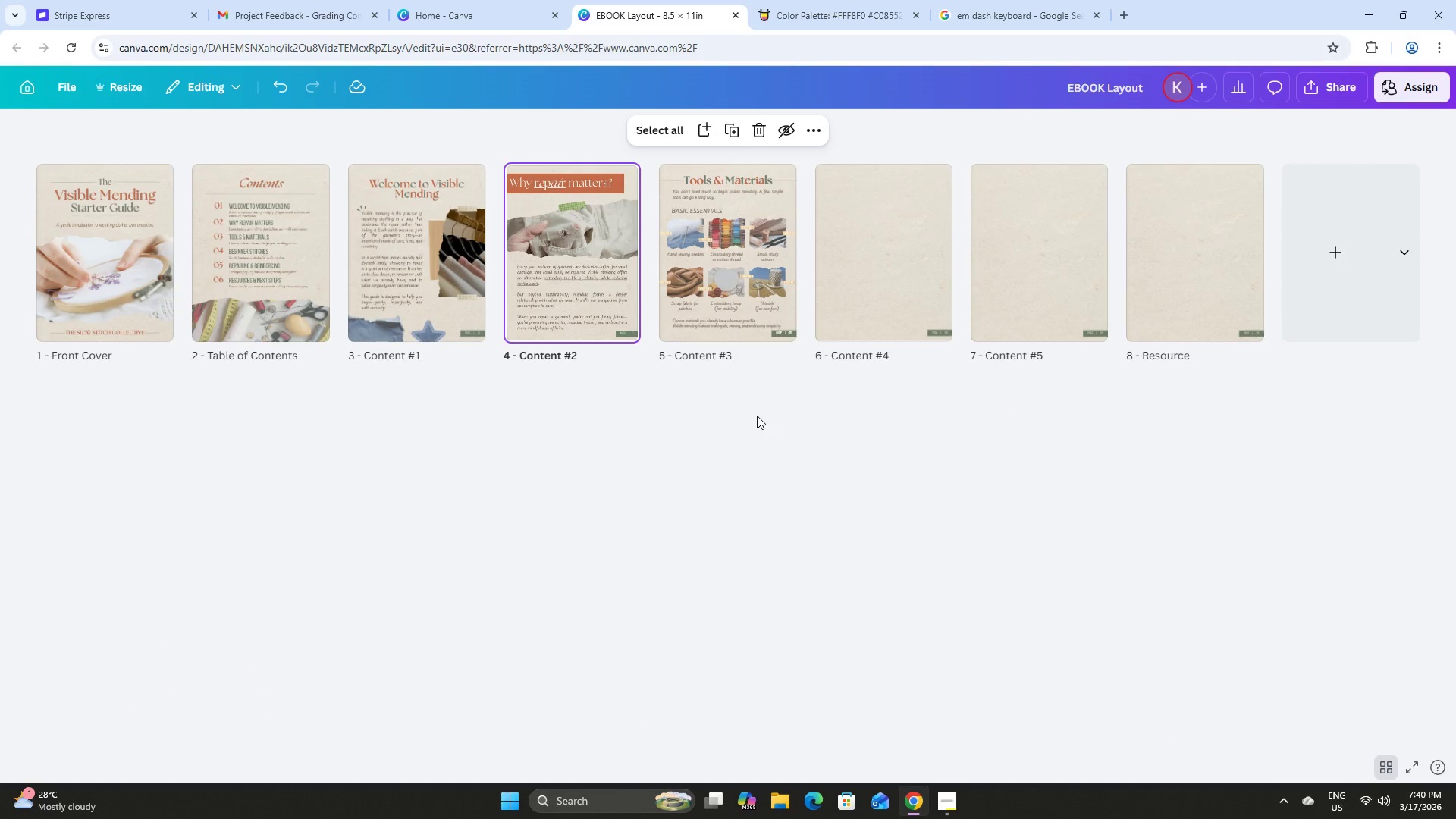 
left_click([773, 457])
 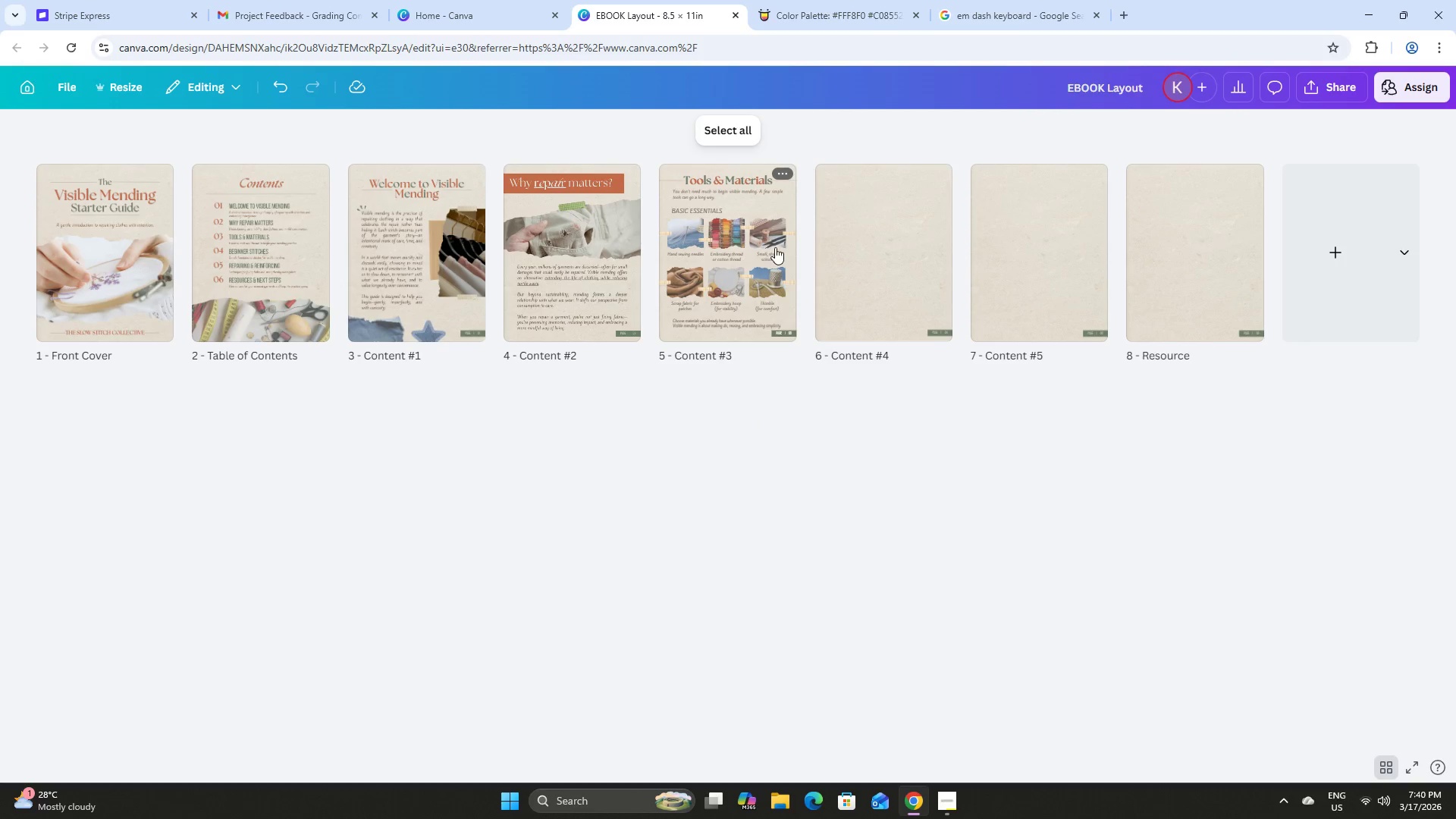 
left_click([774, 248])
 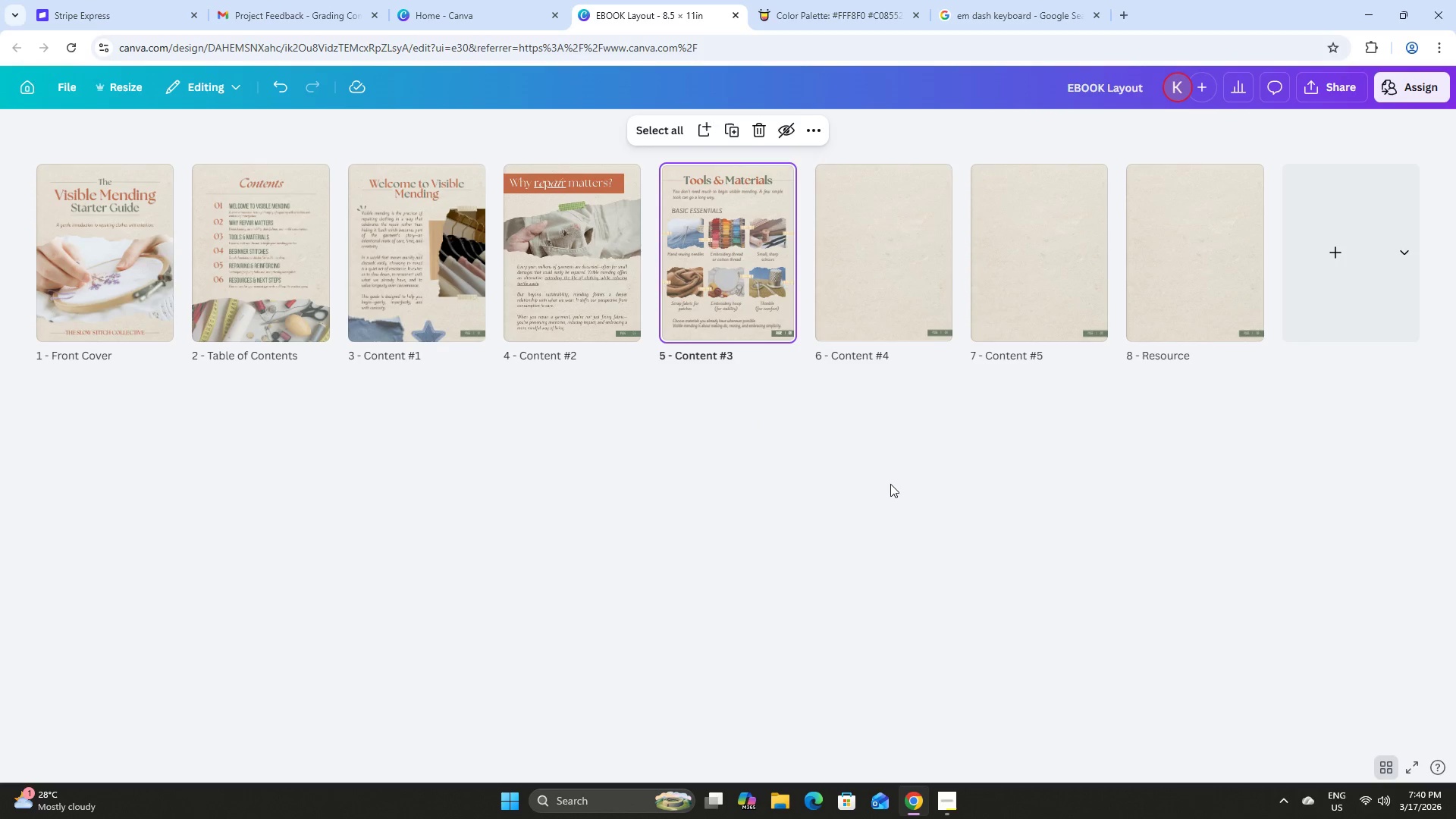 
double_click([750, 283])
 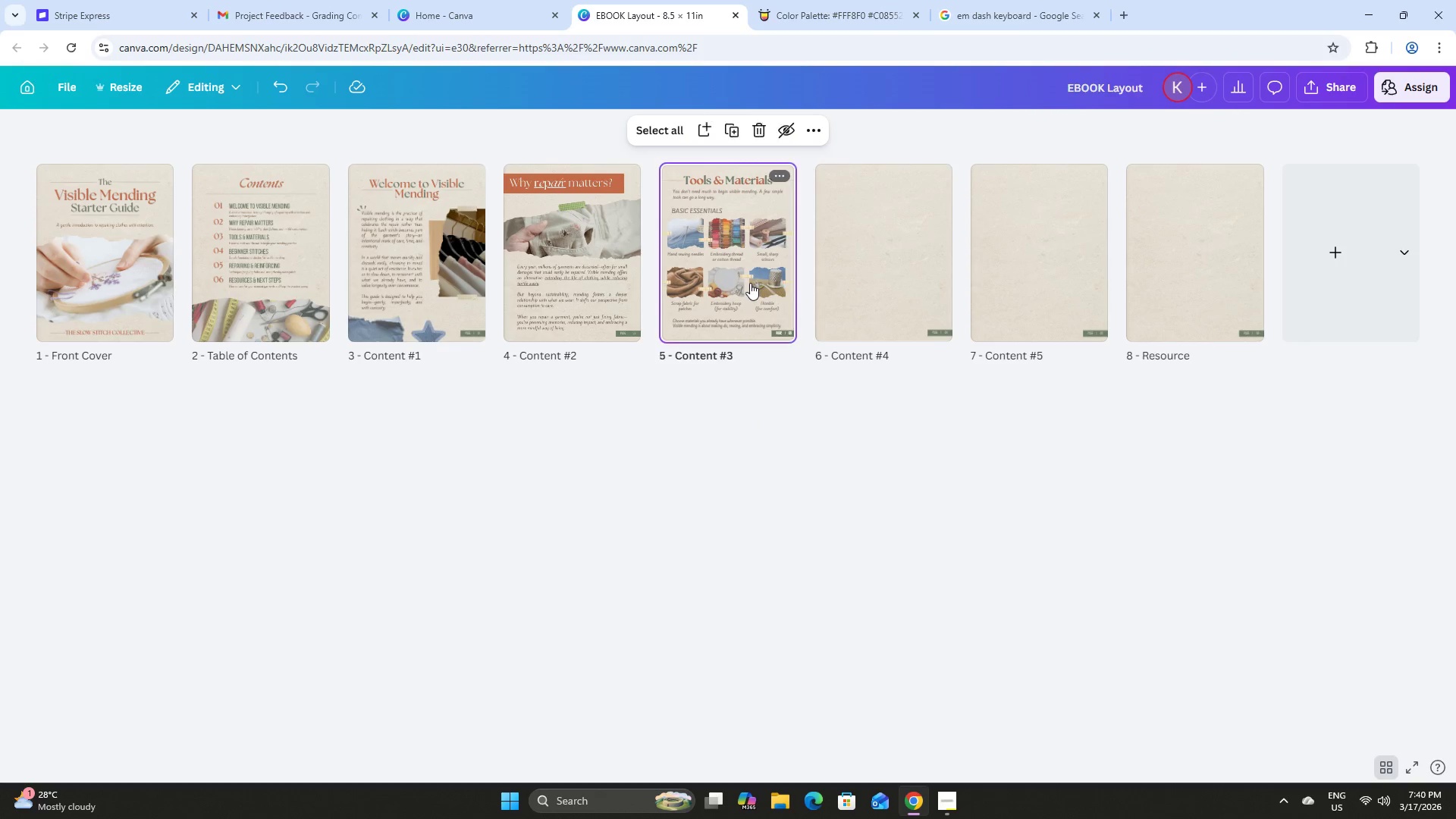 
triple_click([750, 283])
 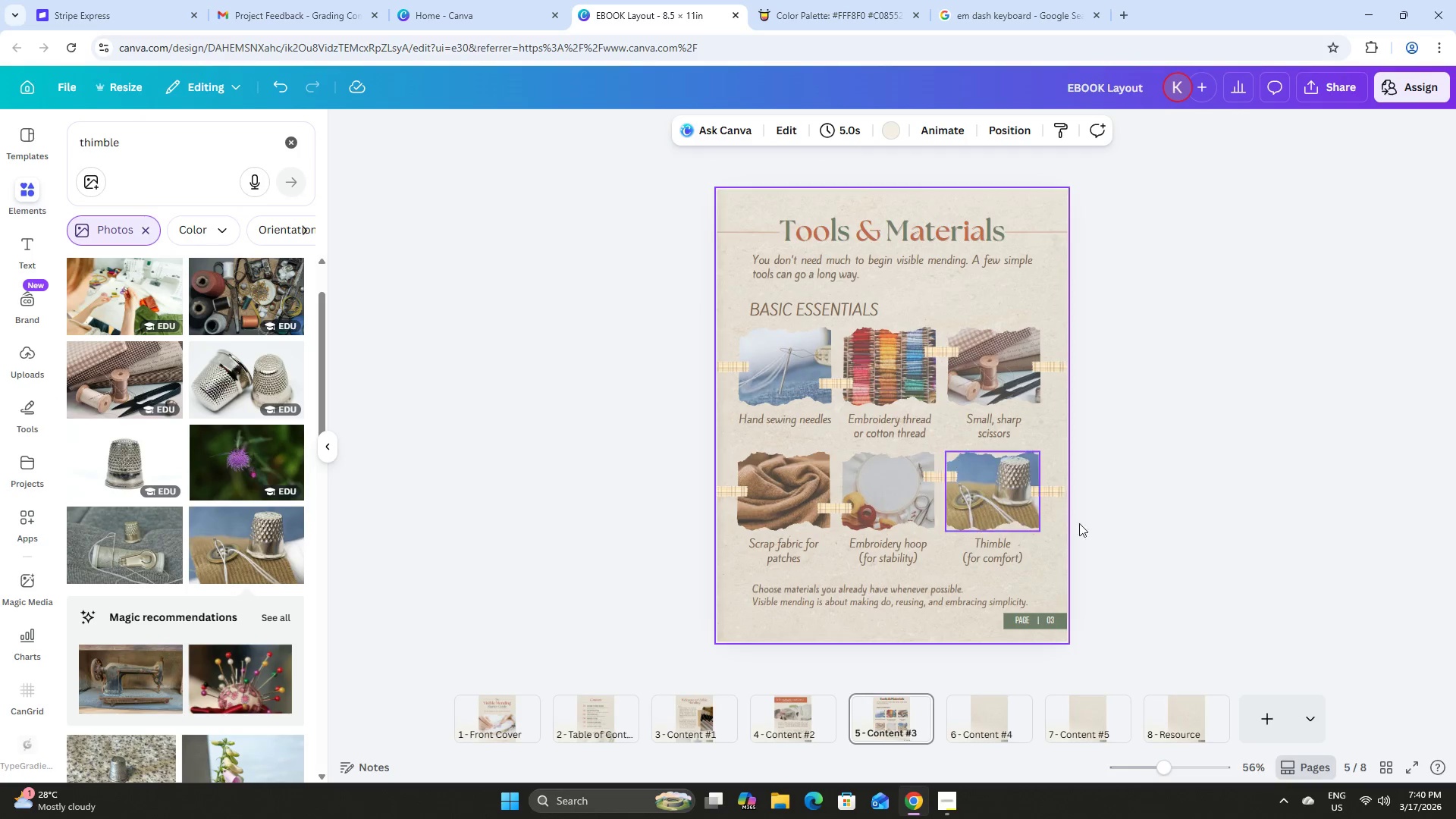 
left_click([1272, 494])
 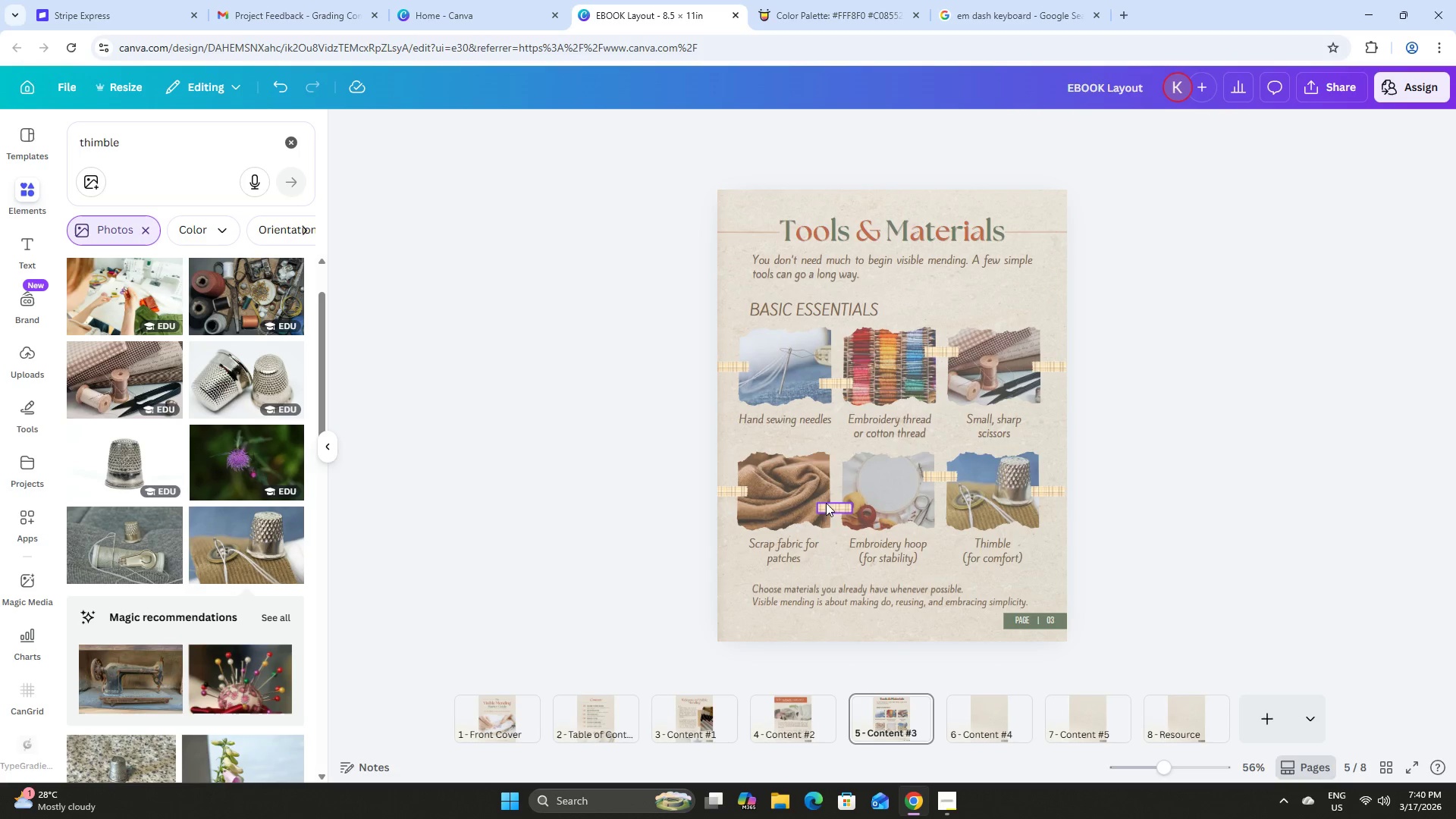 
left_click([834, 505])
 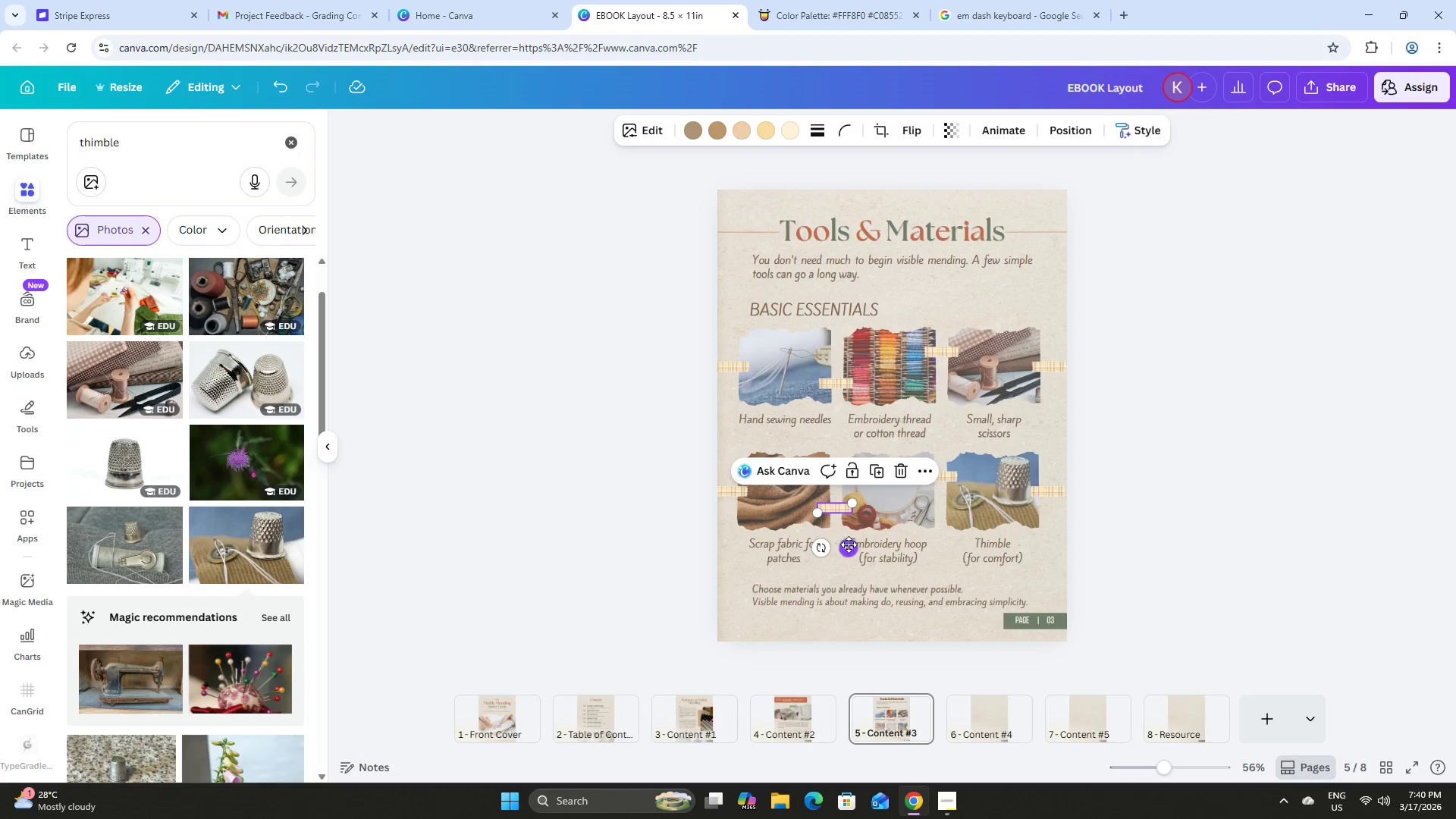 
left_click_drag(start_coordinate=[850, 547], to_coordinate=[852, 514])
 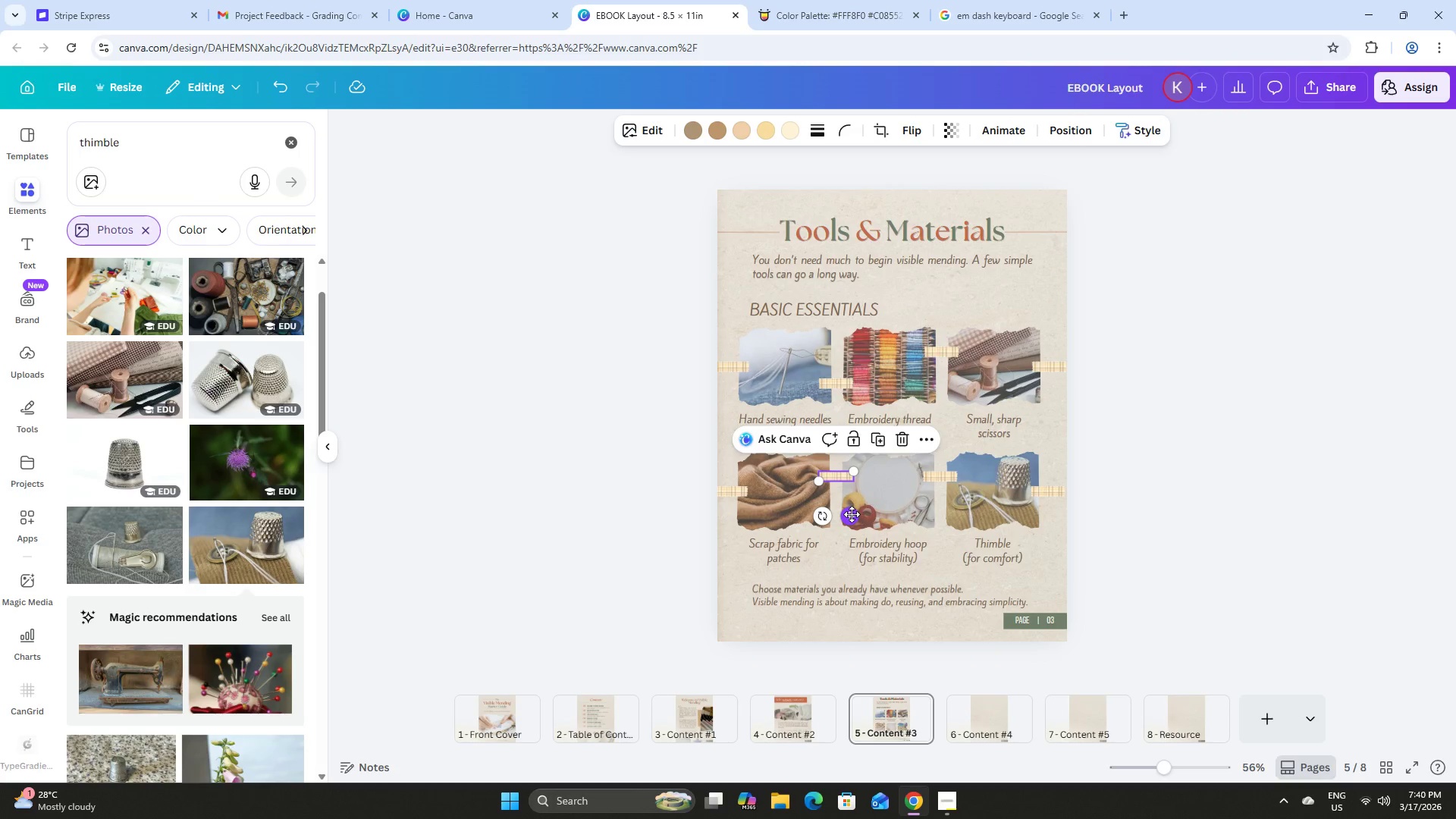 
key(Control+Z)
 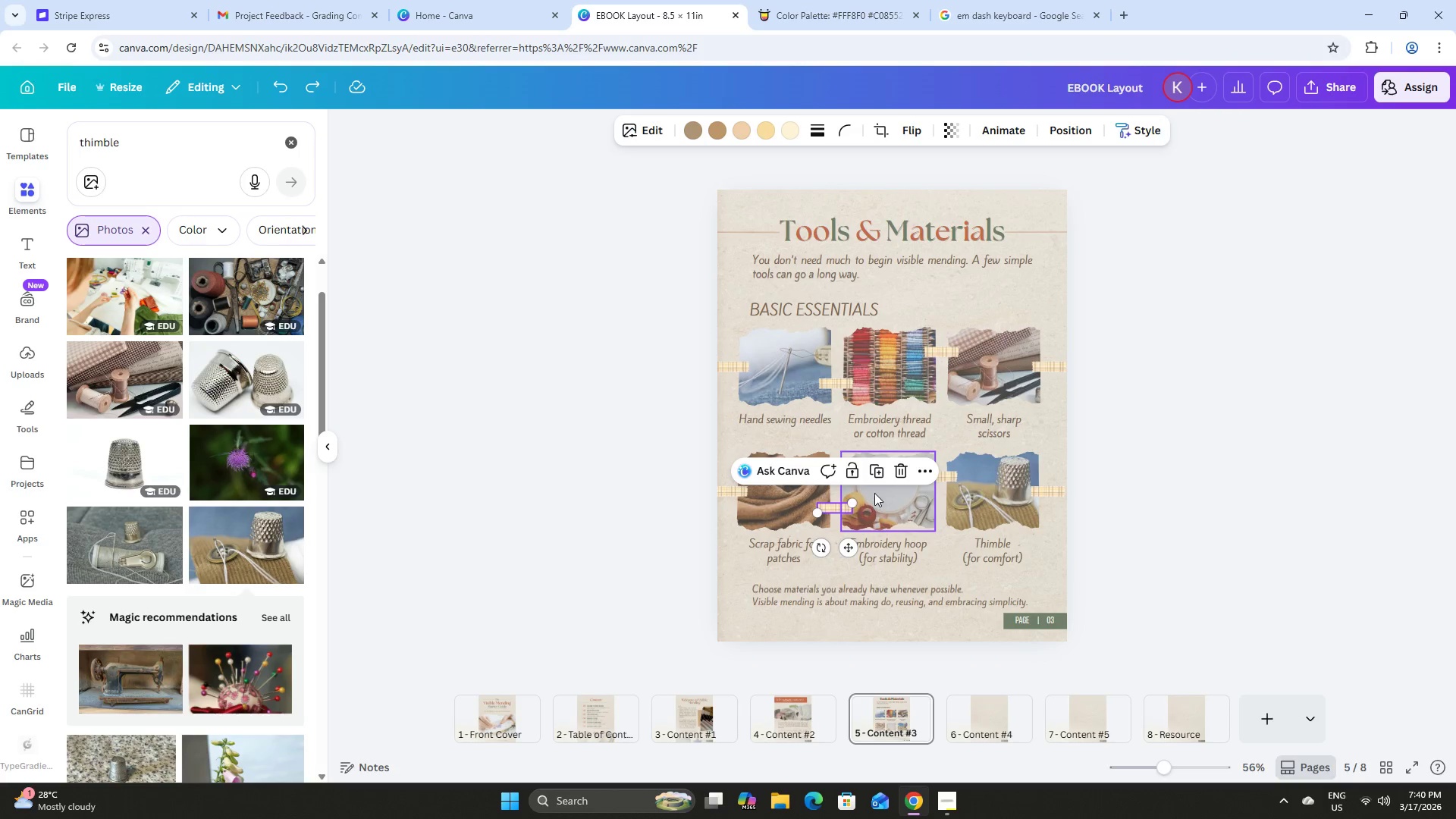 
left_click([882, 473])
 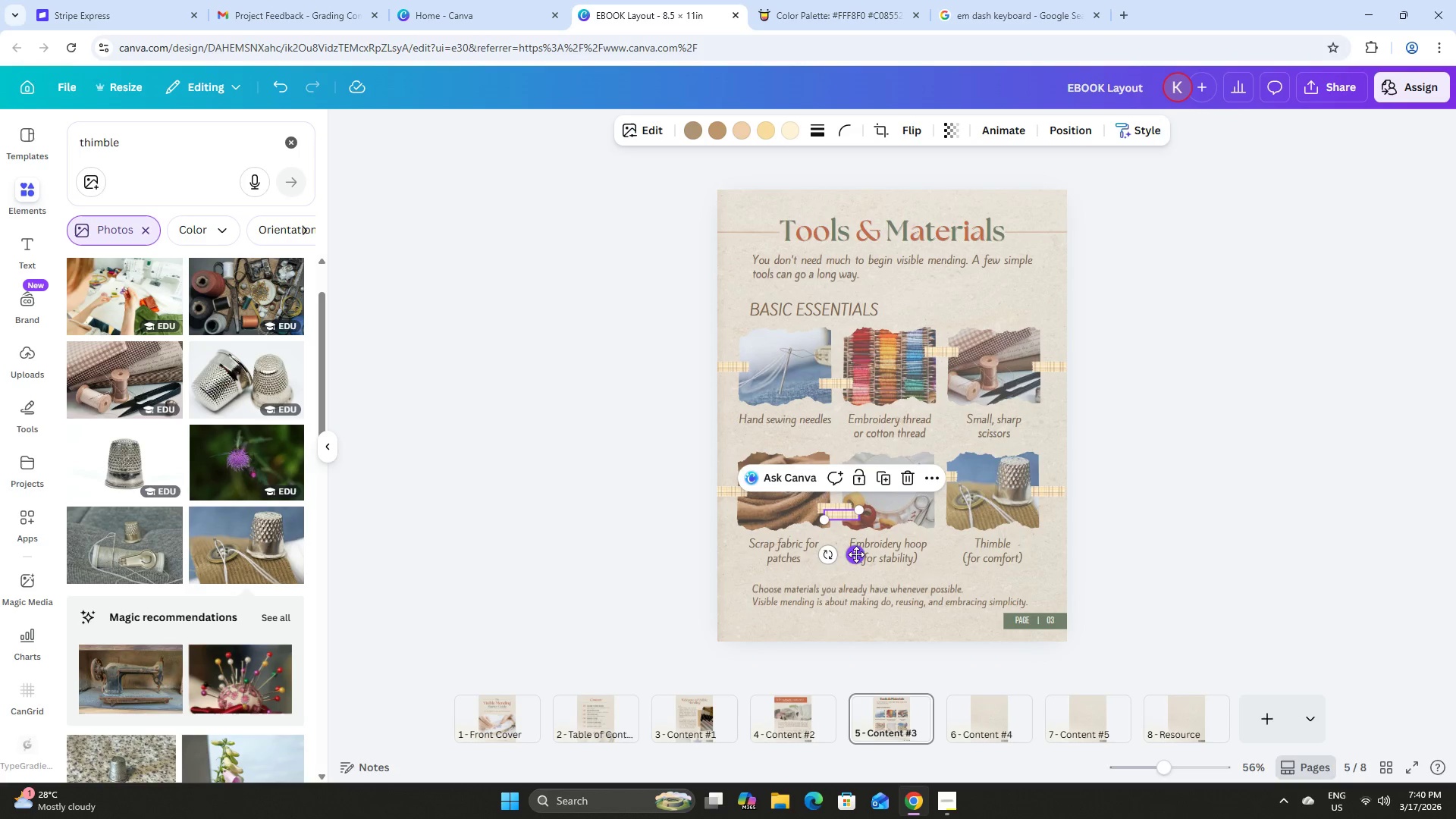 
left_click_drag(start_coordinate=[855, 554], to_coordinate=[847, 515])
 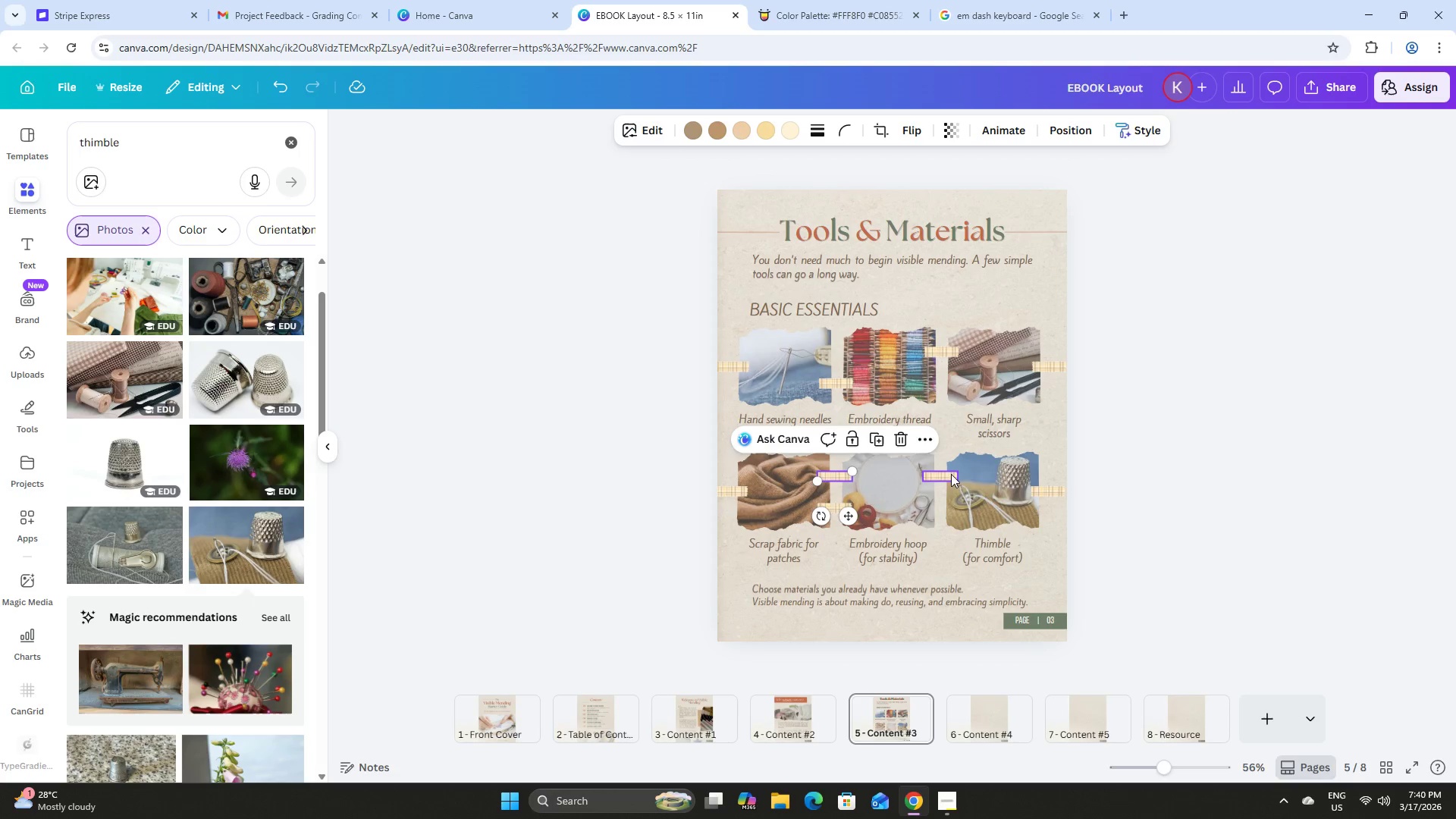 
left_click([943, 474])
 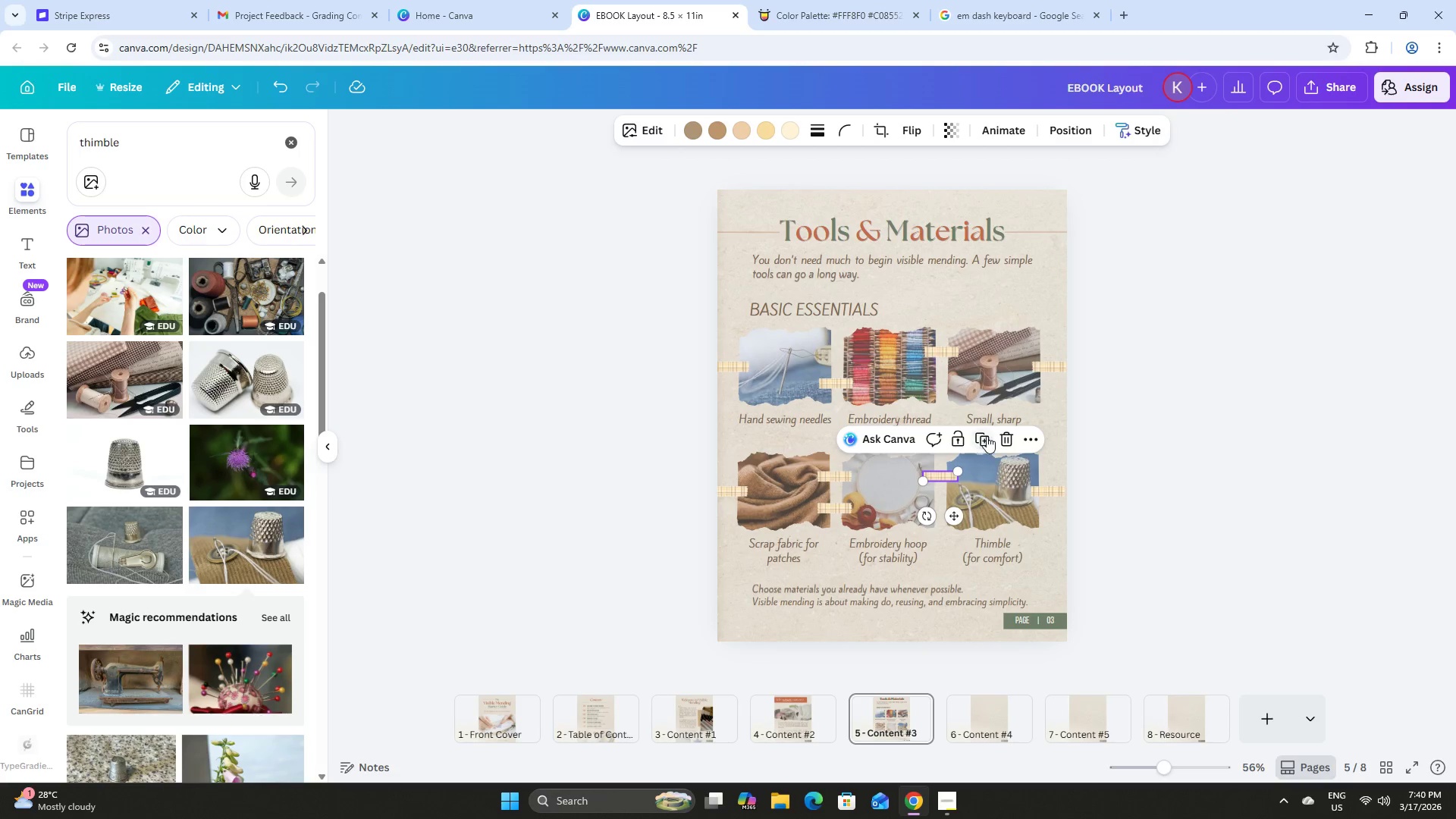 
left_click([987, 436])
 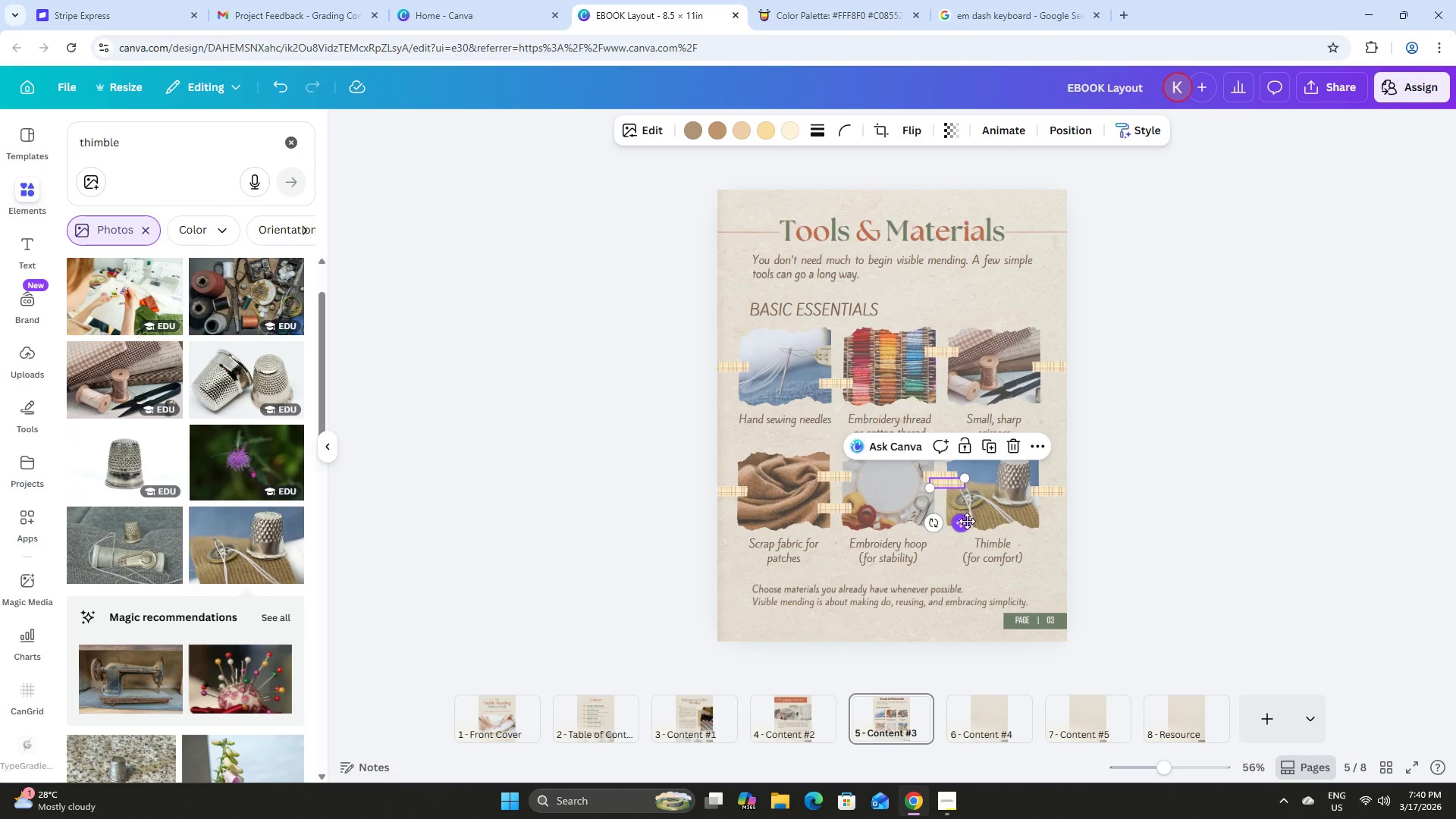 
left_click_drag(start_coordinate=[965, 522], to_coordinate=[957, 547])
 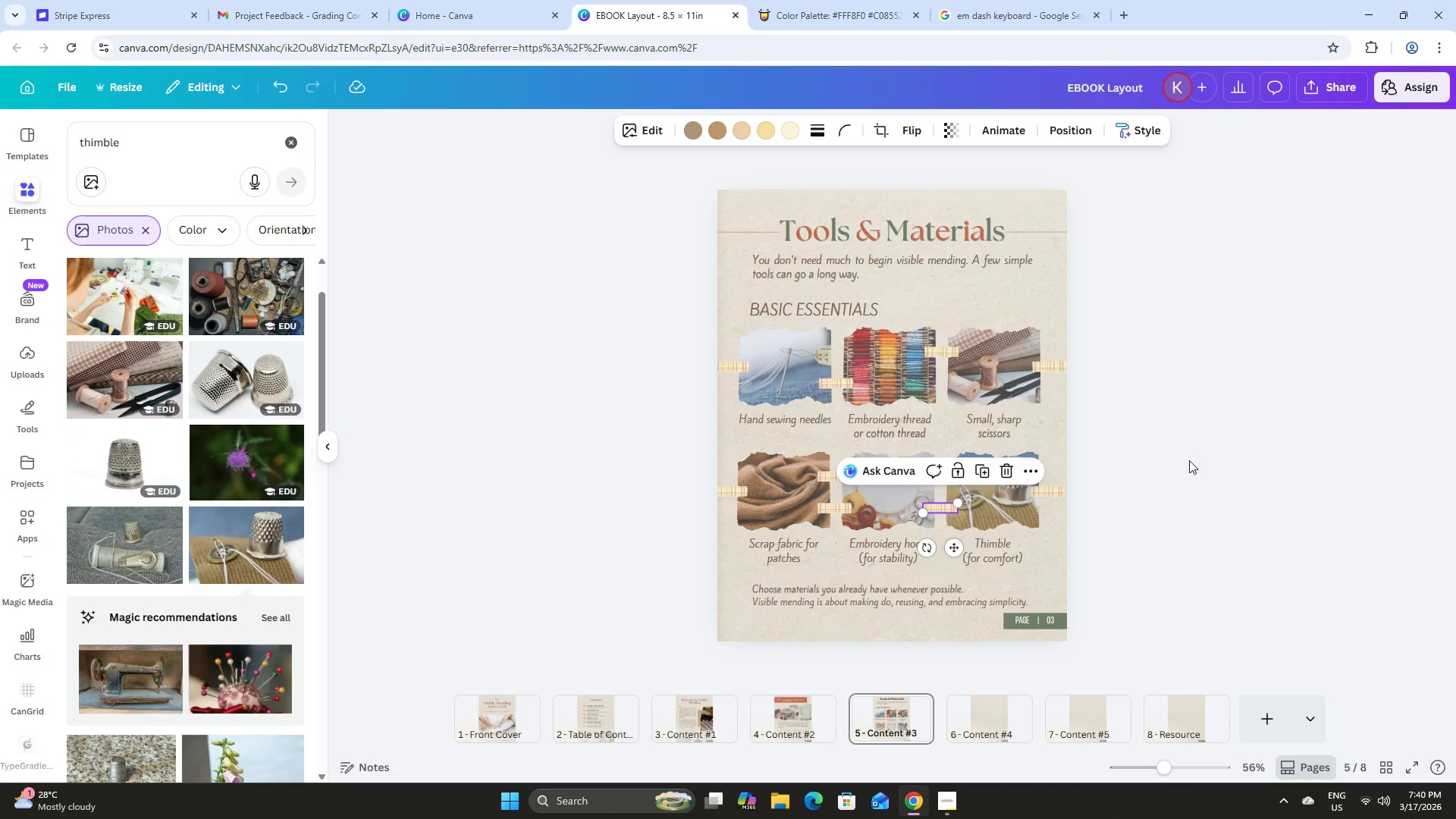 
left_click([1191, 460])
 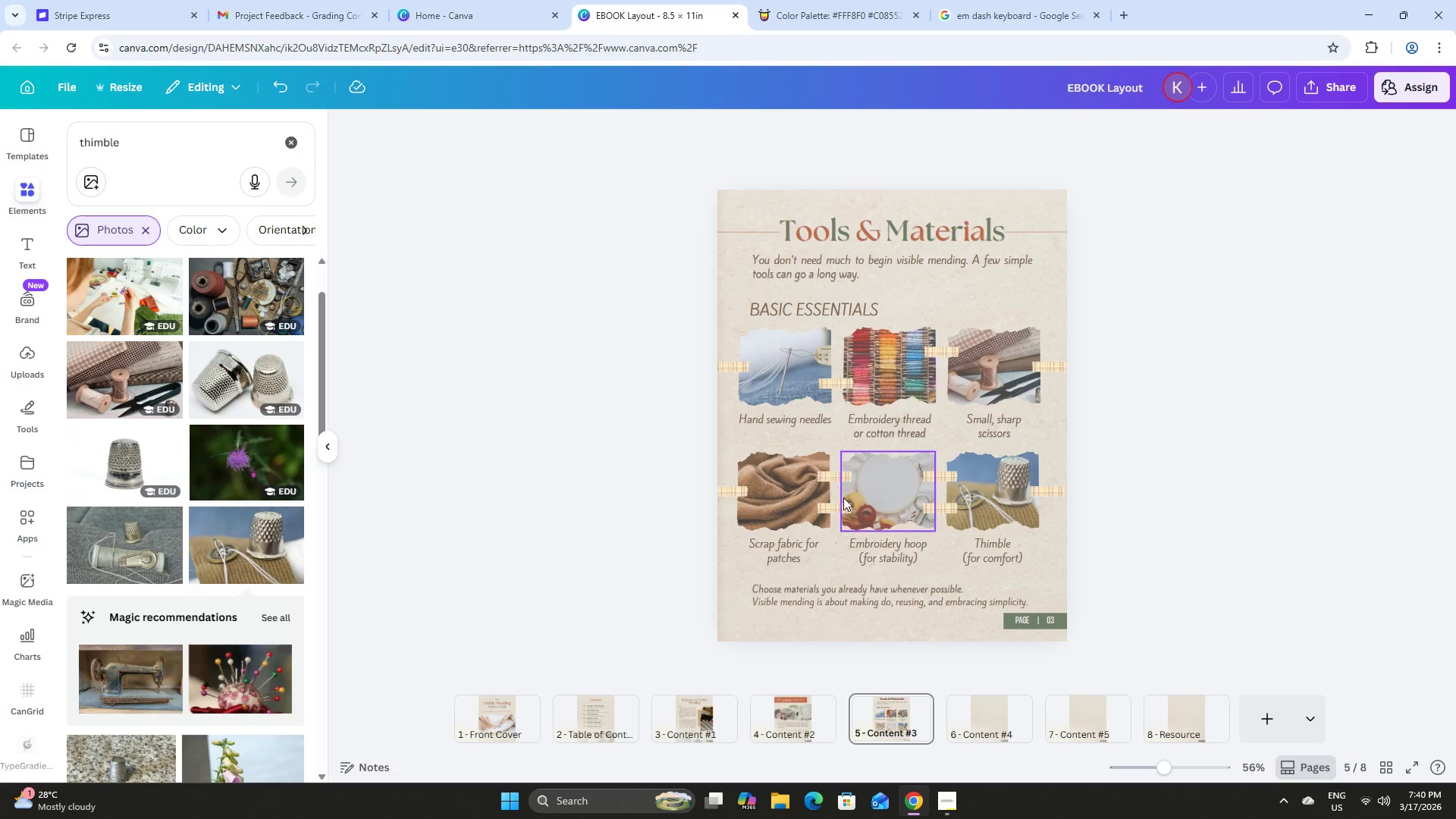 
left_click([831, 507])
 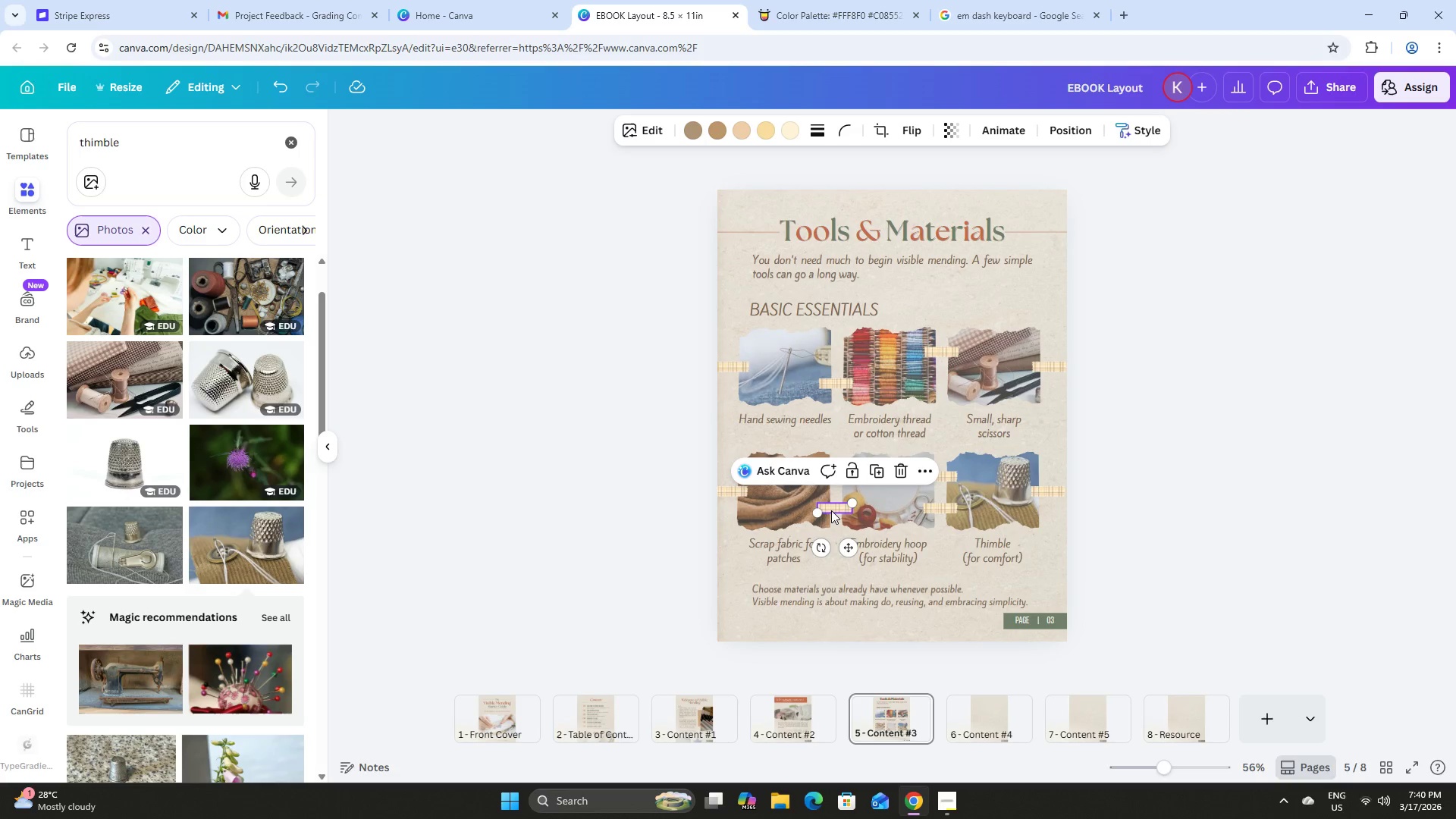 
key(Backspace)
 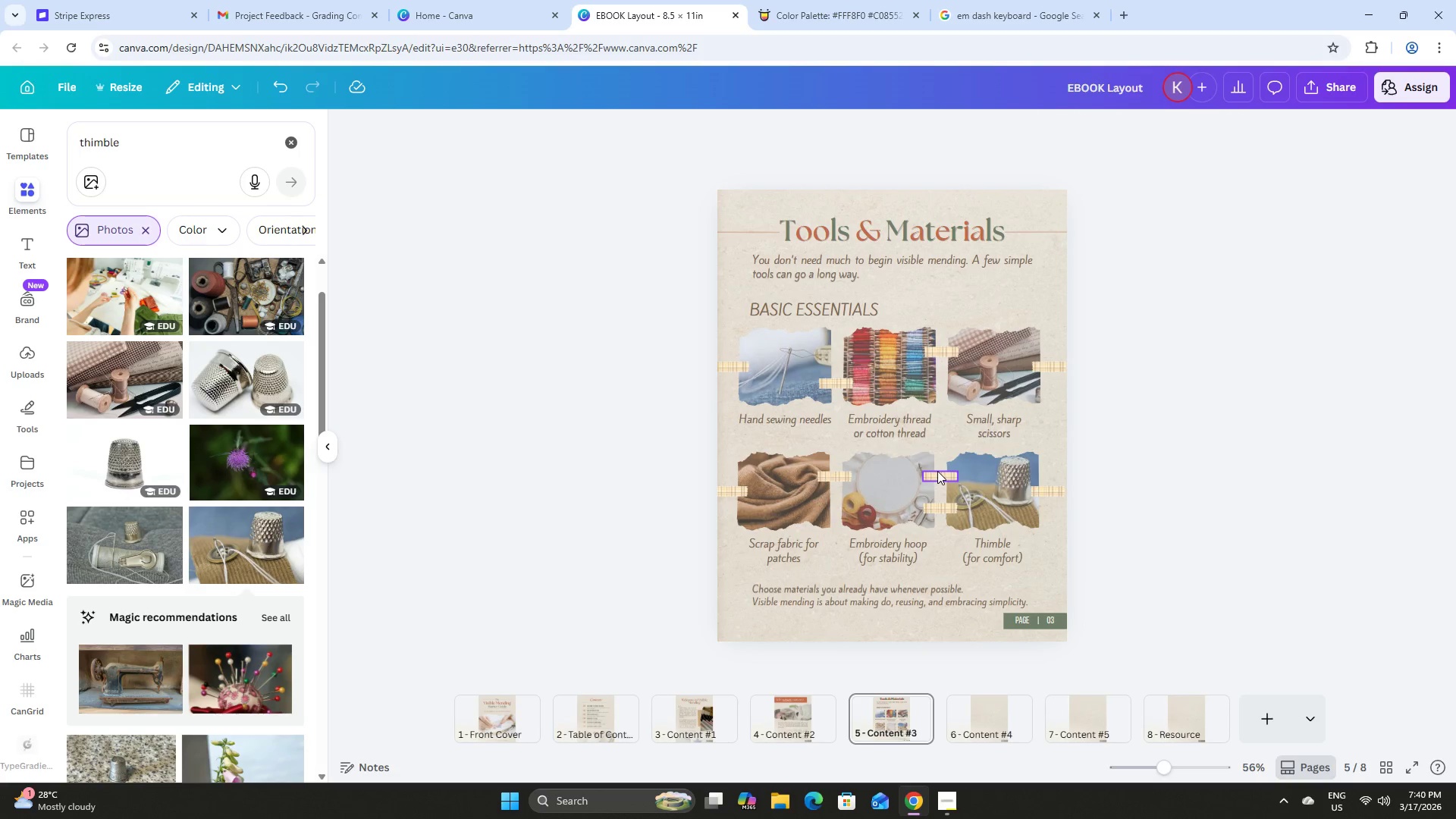 
left_click([937, 471])
 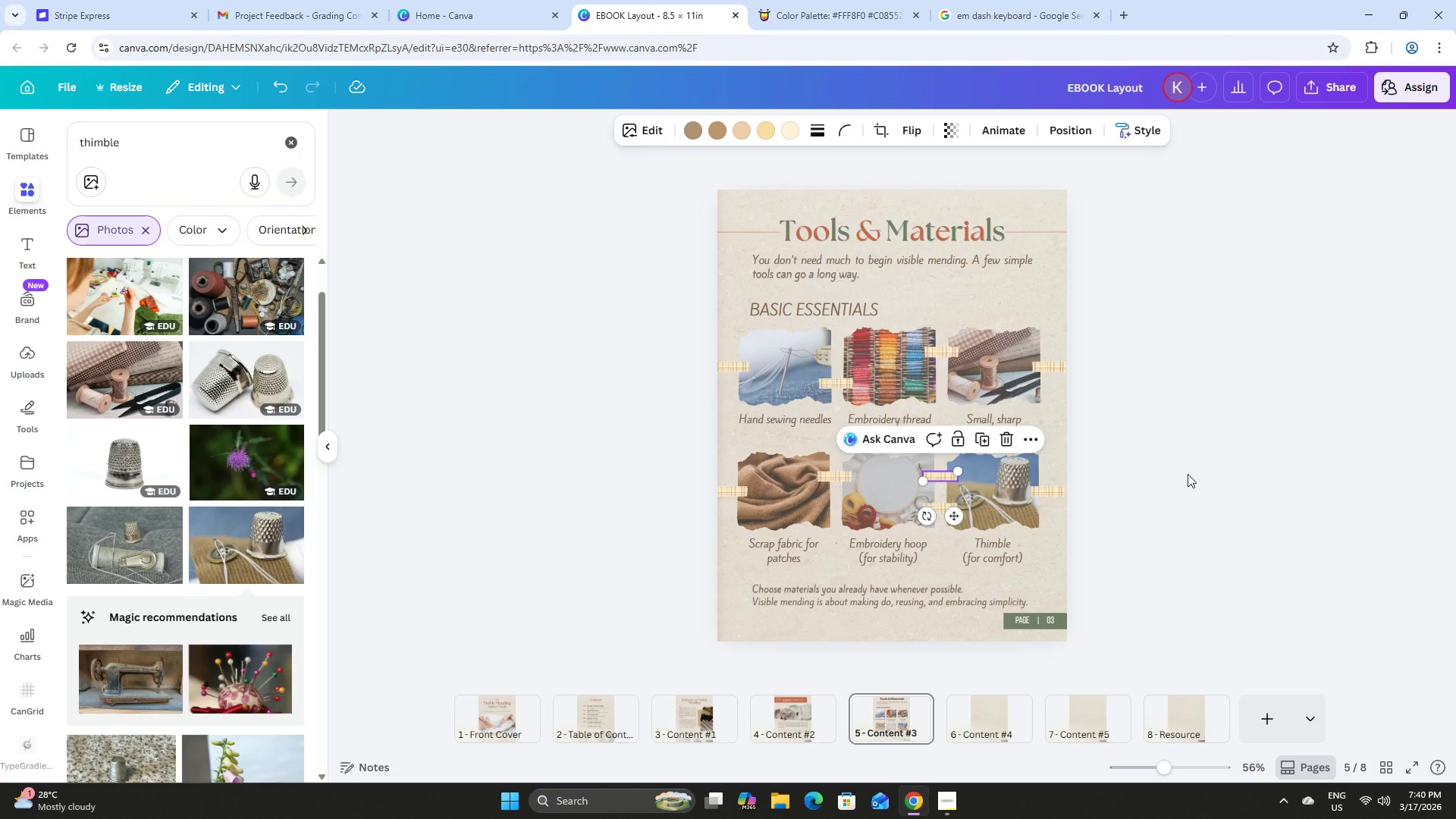 
key(Backspace)
 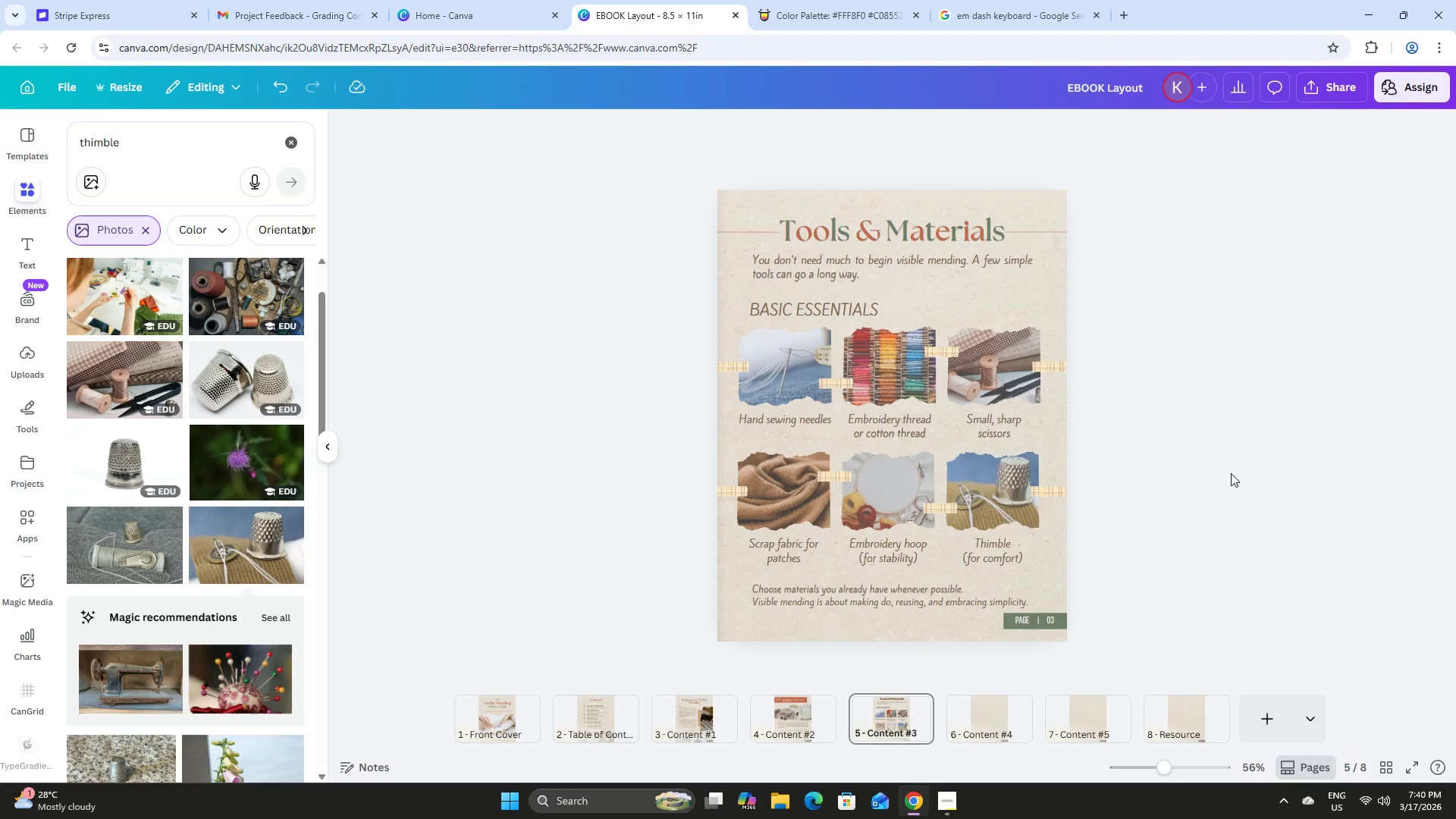 
left_click([1231, 473])
 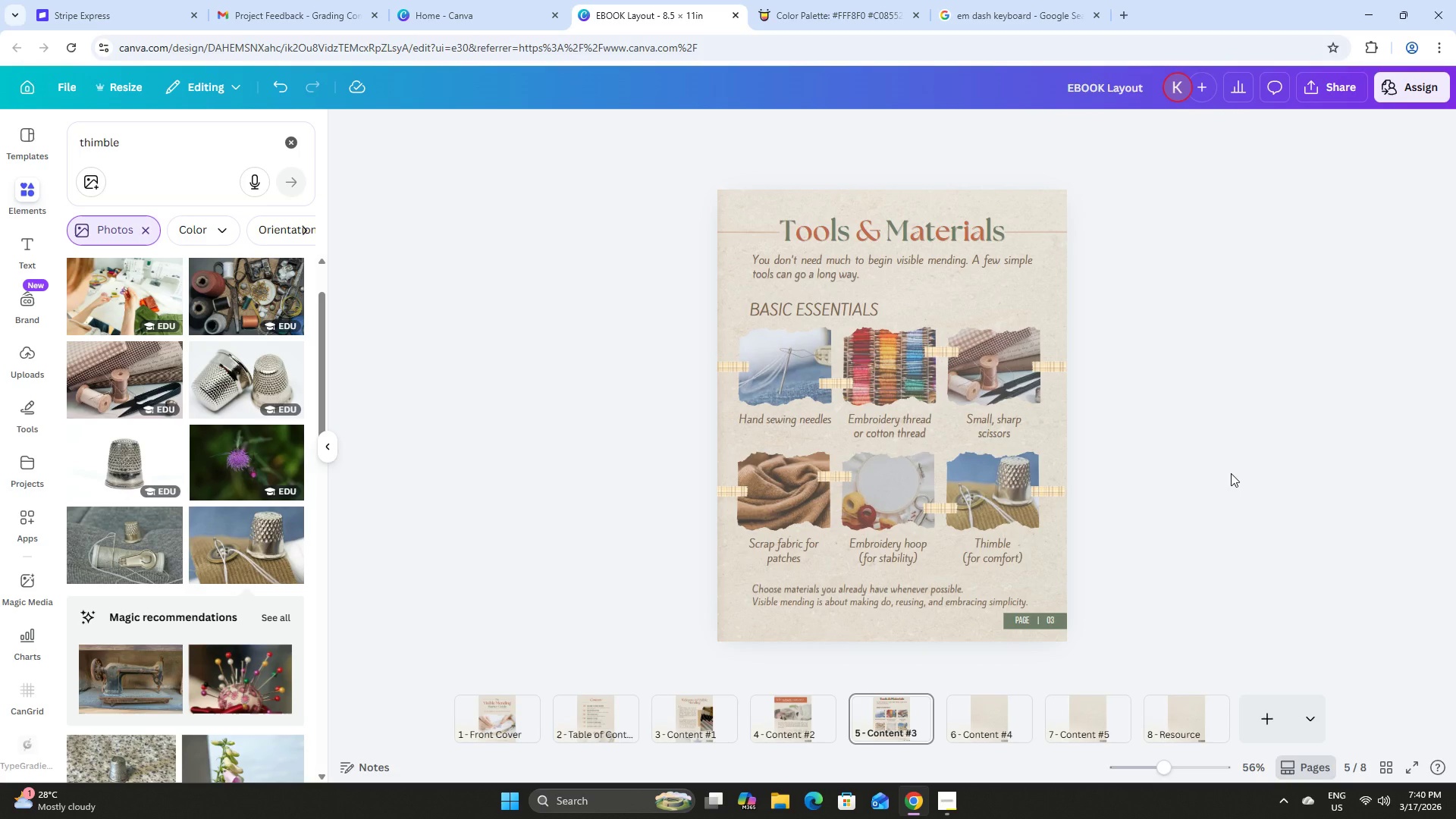 
wait(9.5)
 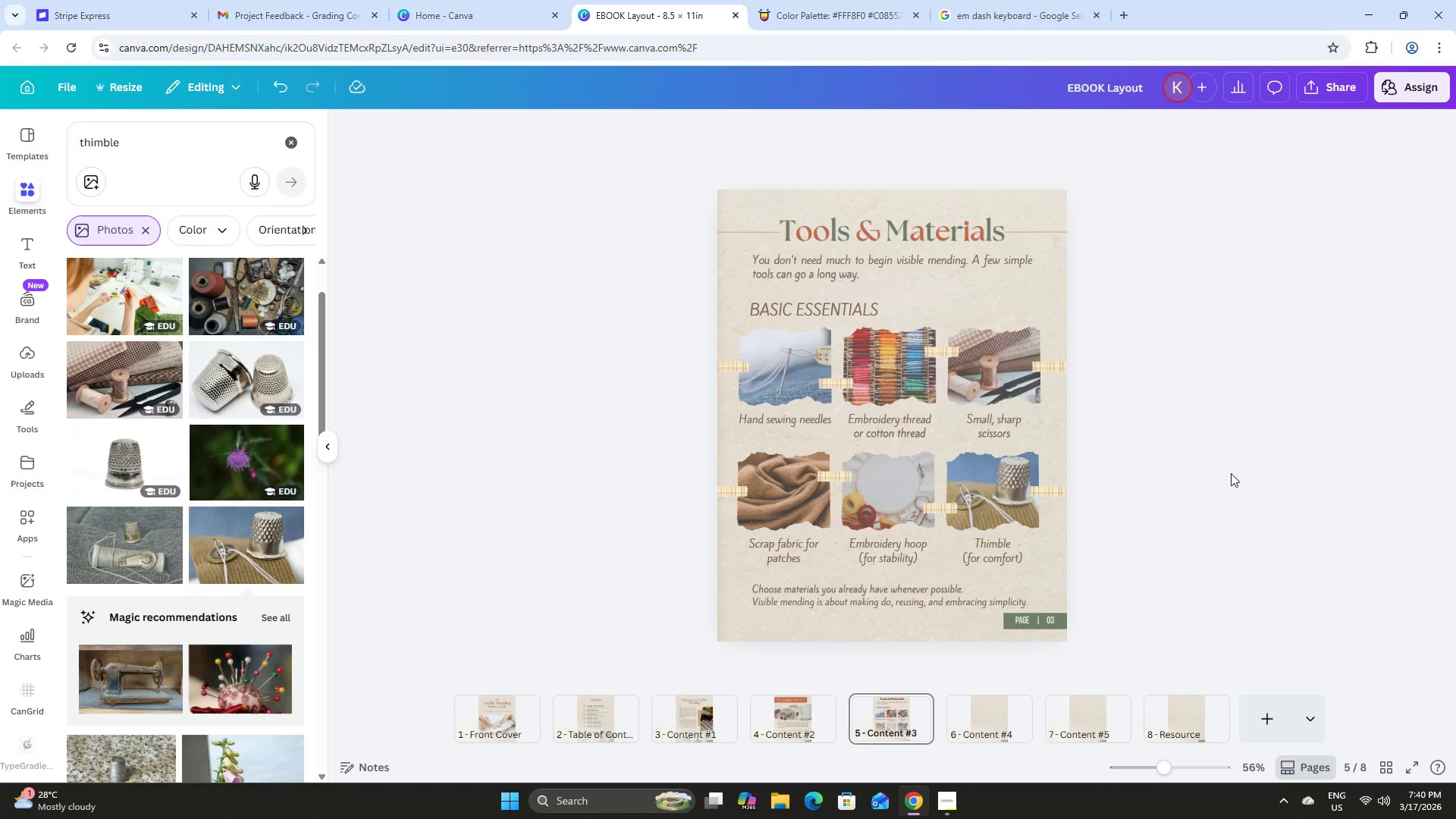 
left_click([993, 730])
 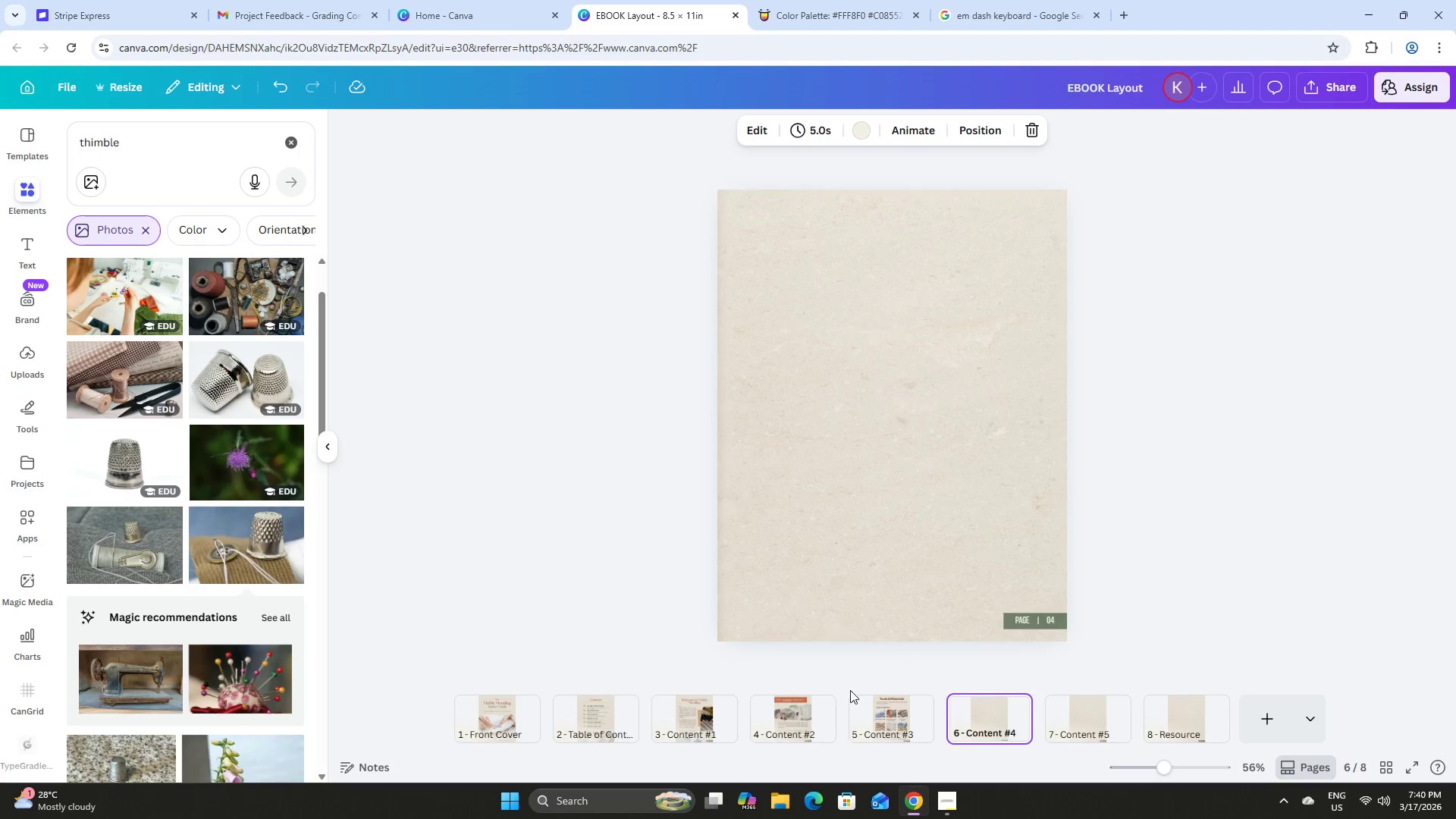 
left_click([815, 708])
 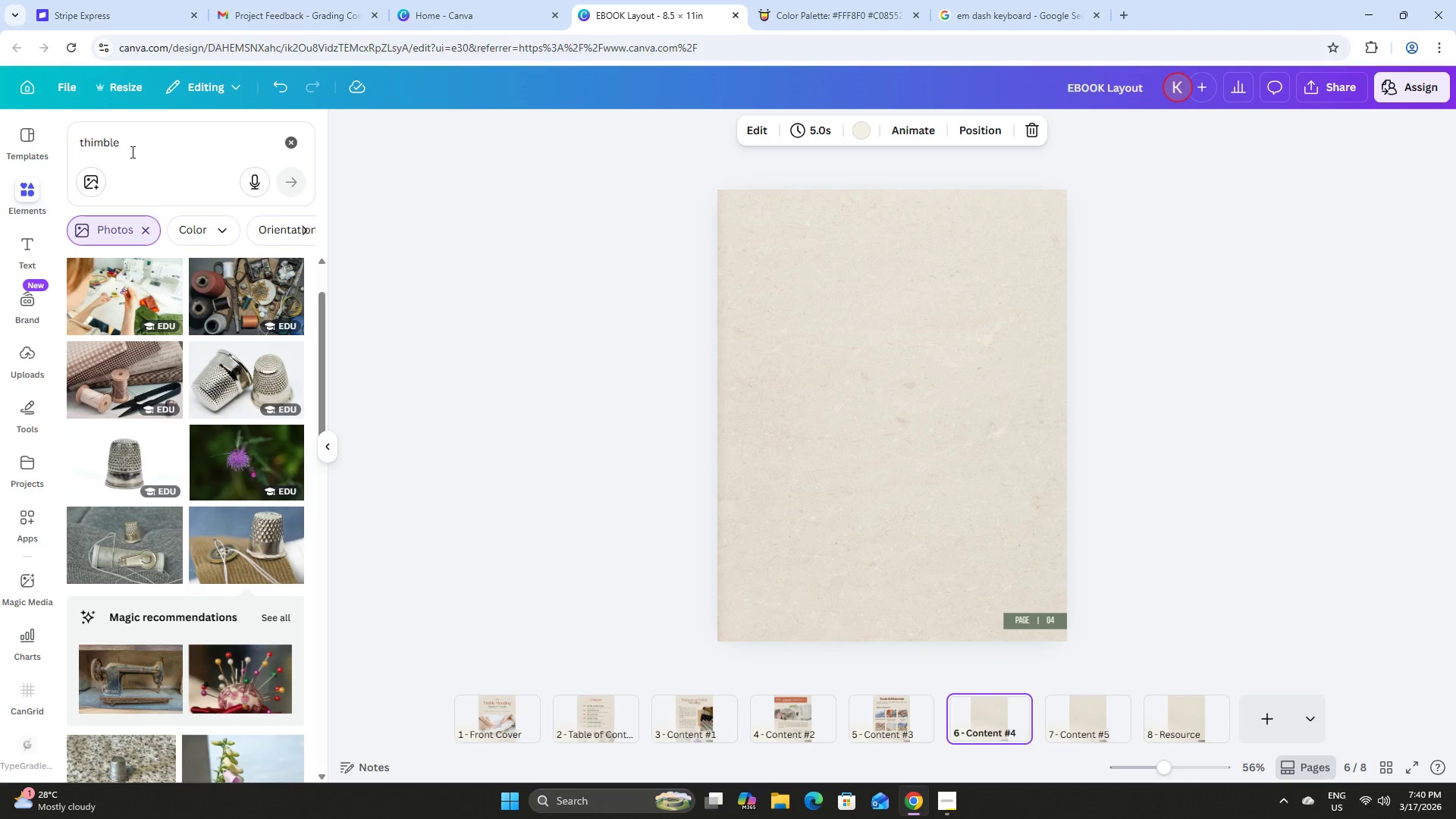 
double_click([295, 137])
 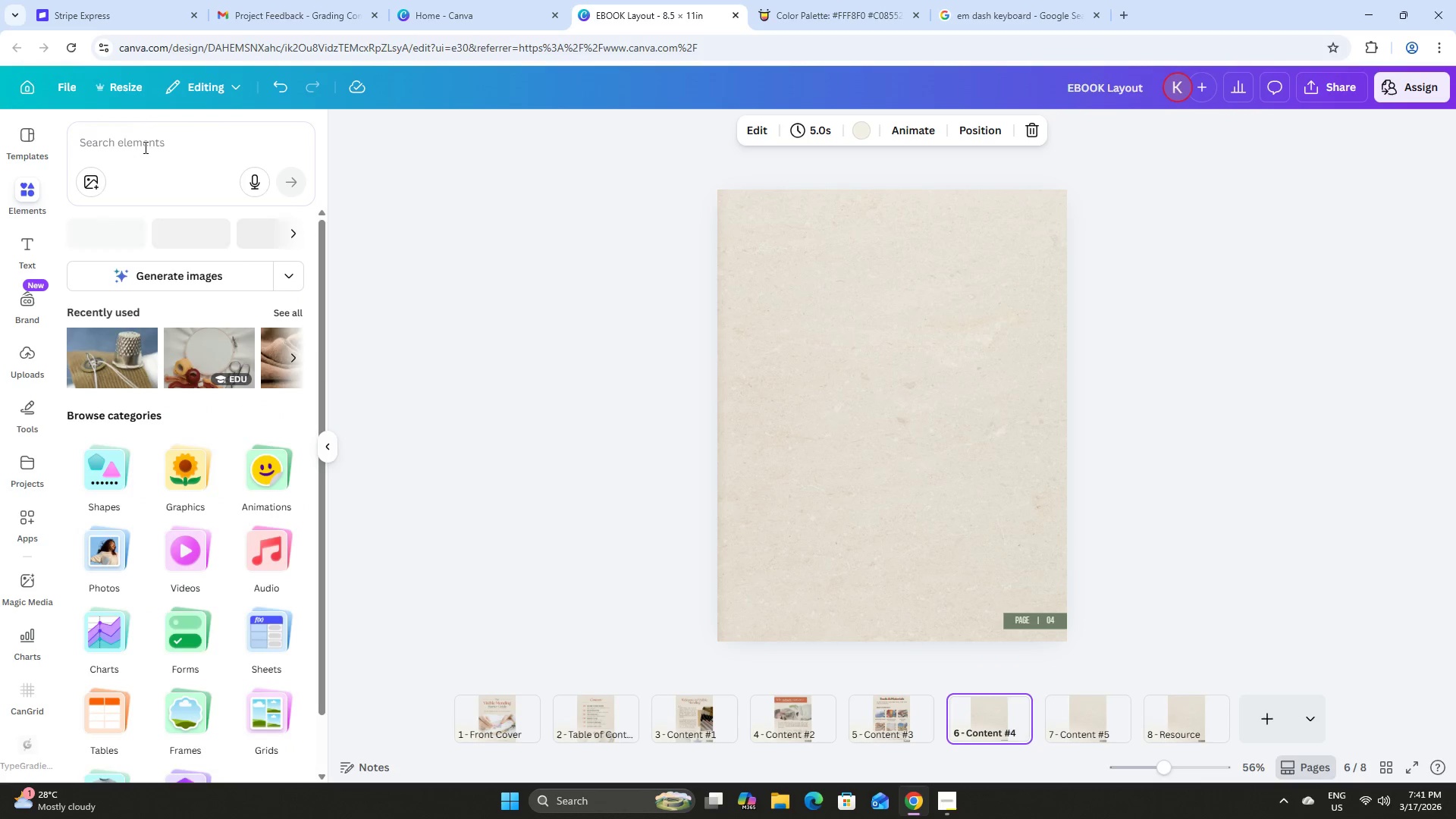 
left_click([204, 142])
 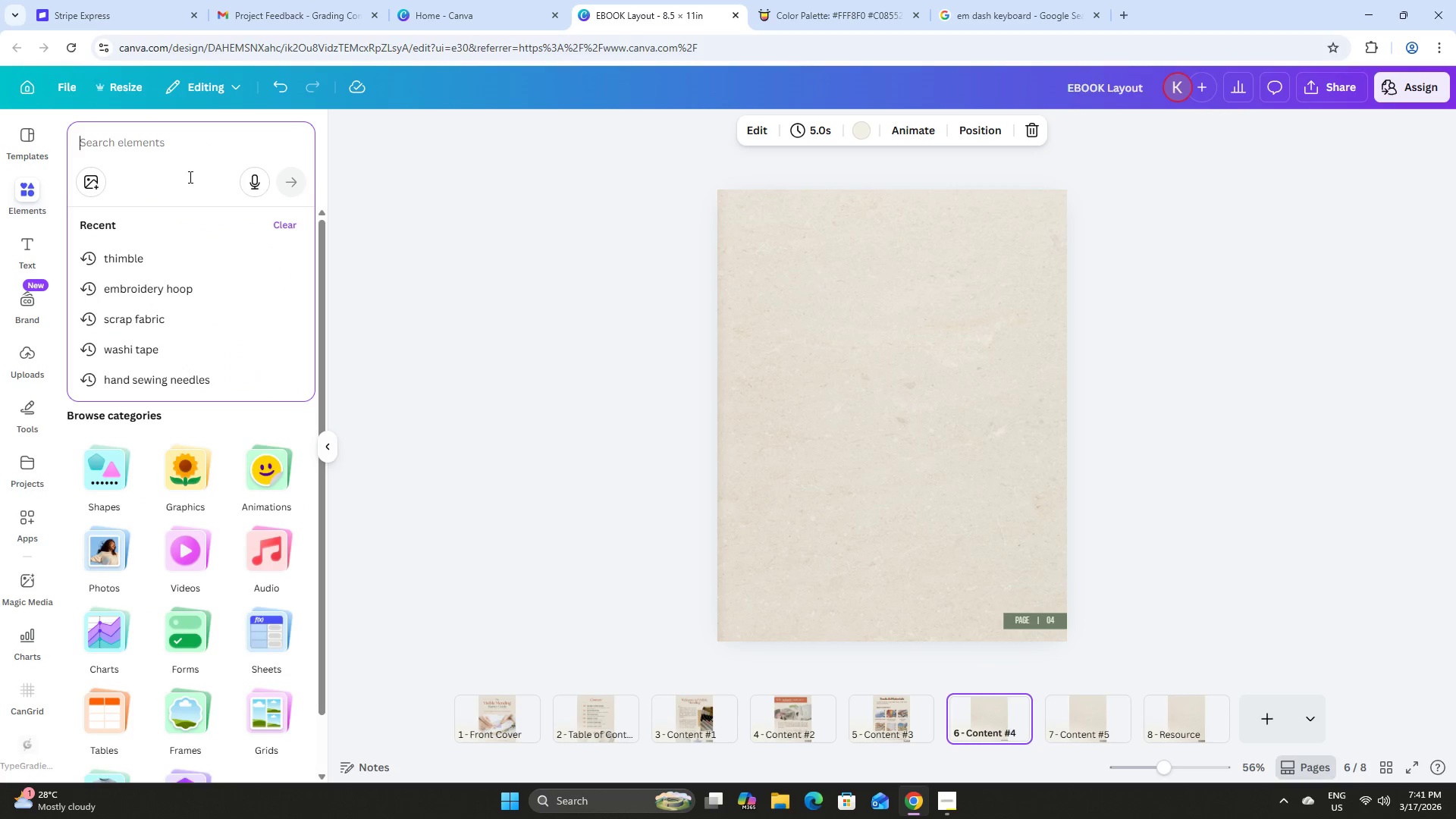 
type(square)
 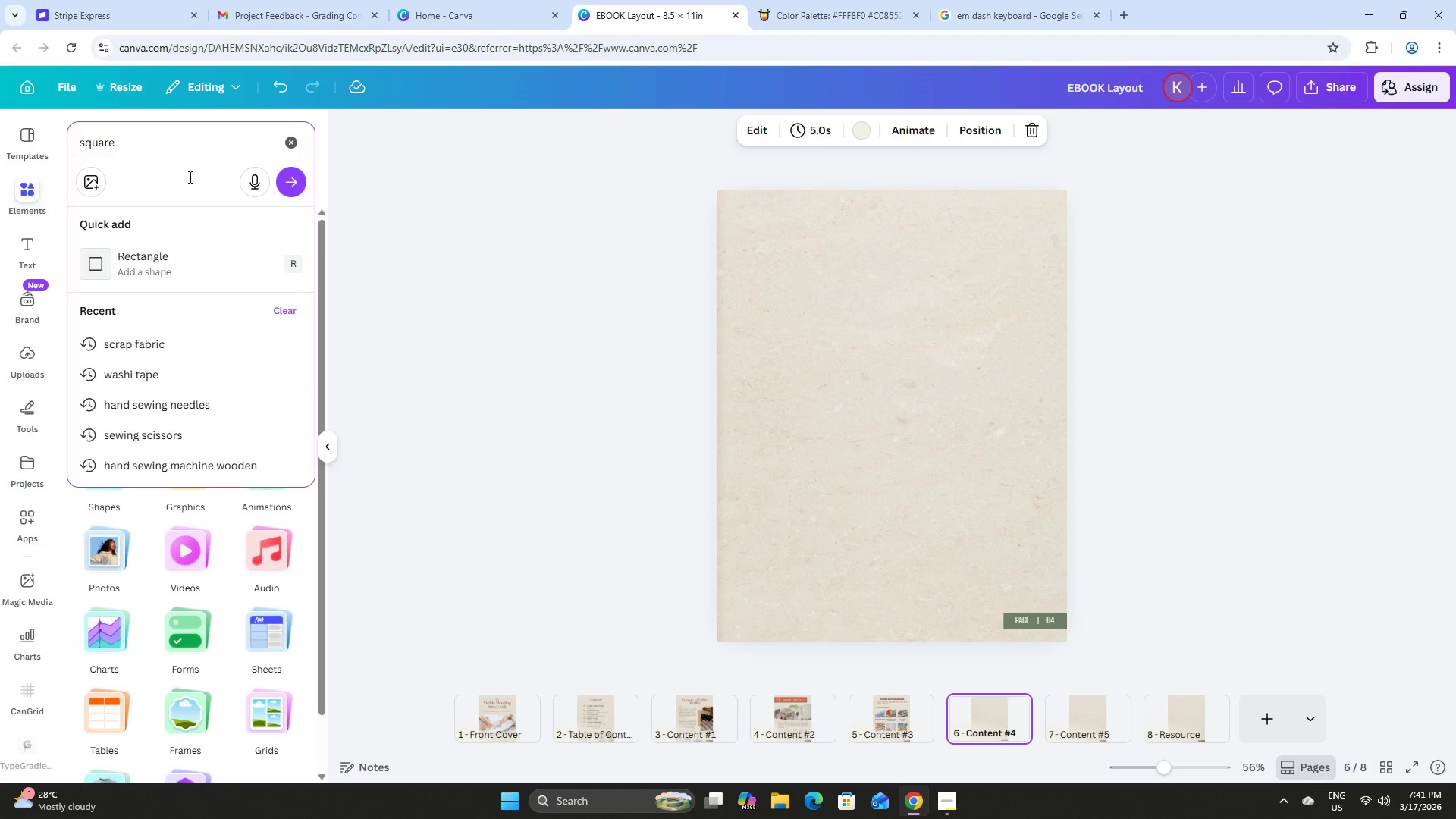 
key(Enter)
 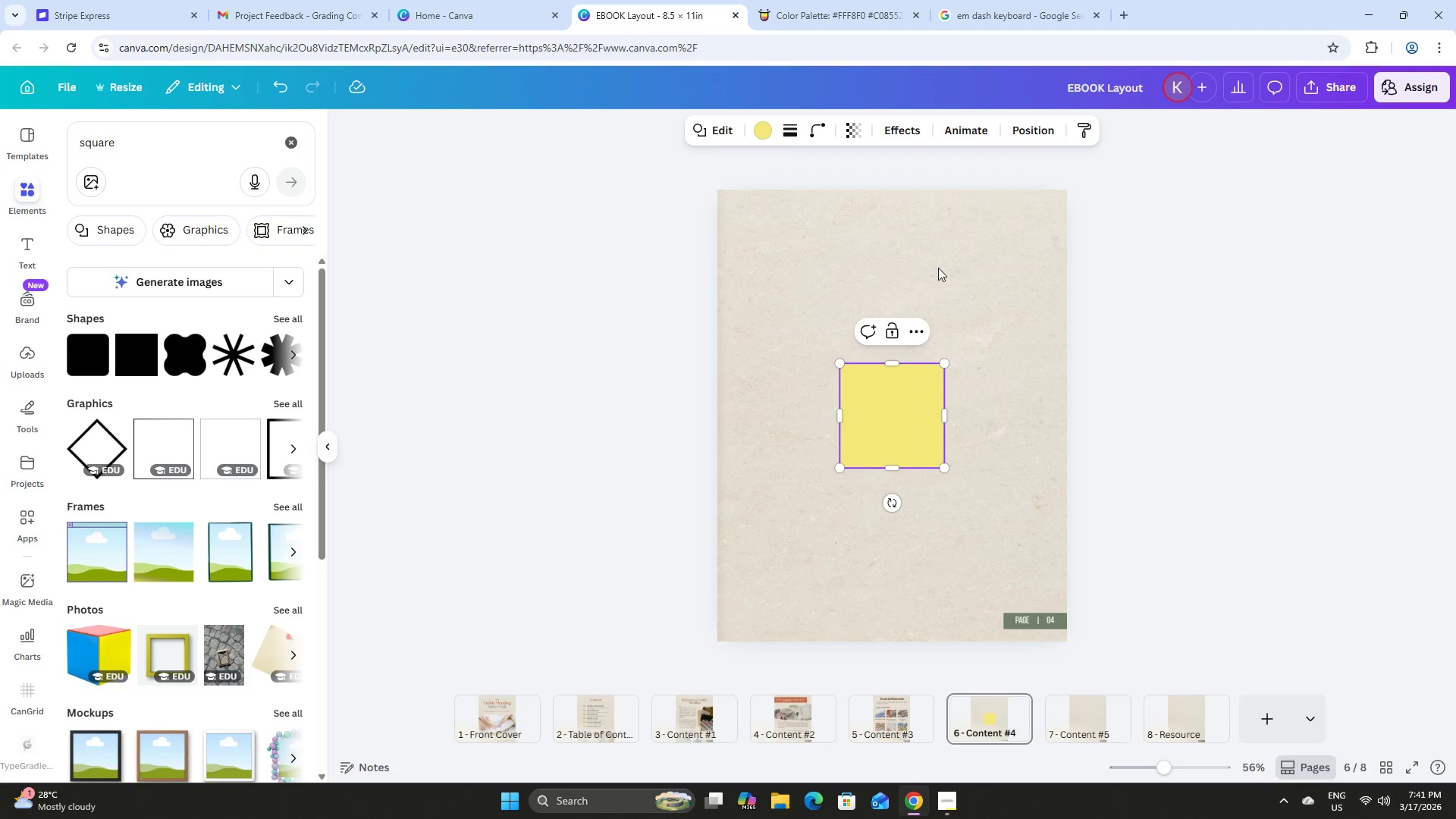 
left_click([758, 122])
 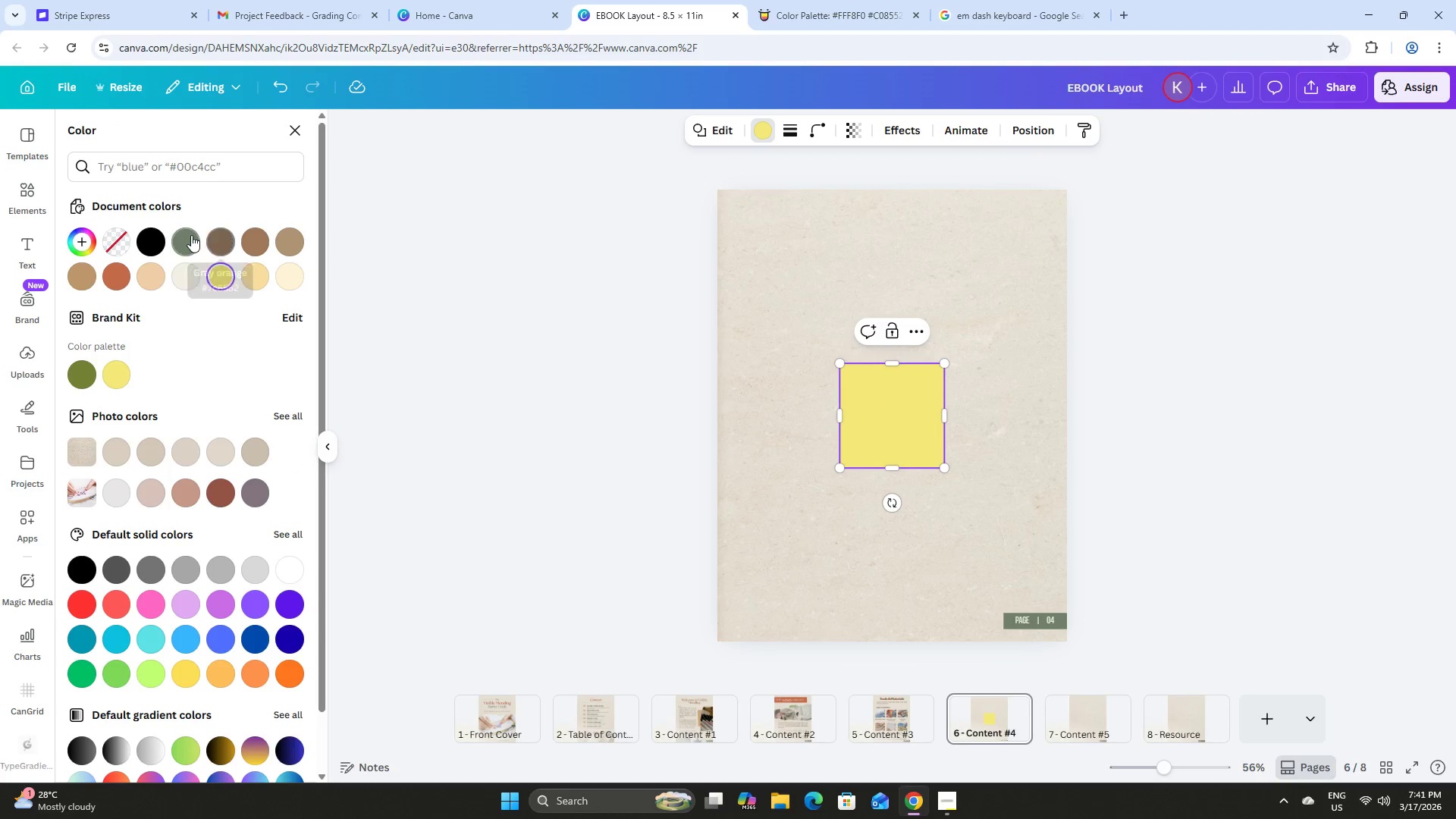 
double_click([474, 346])
 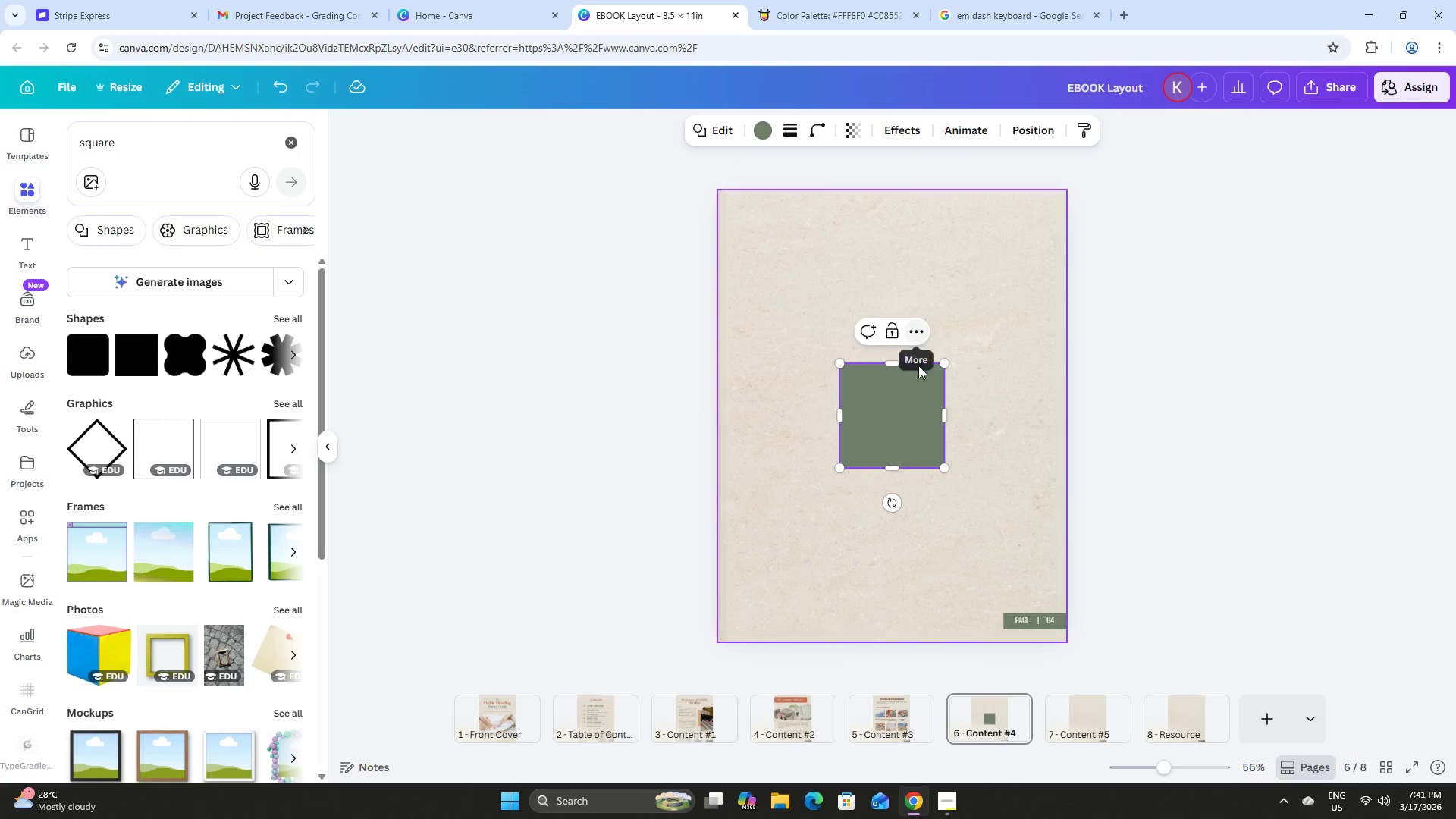 
left_click([923, 397])
 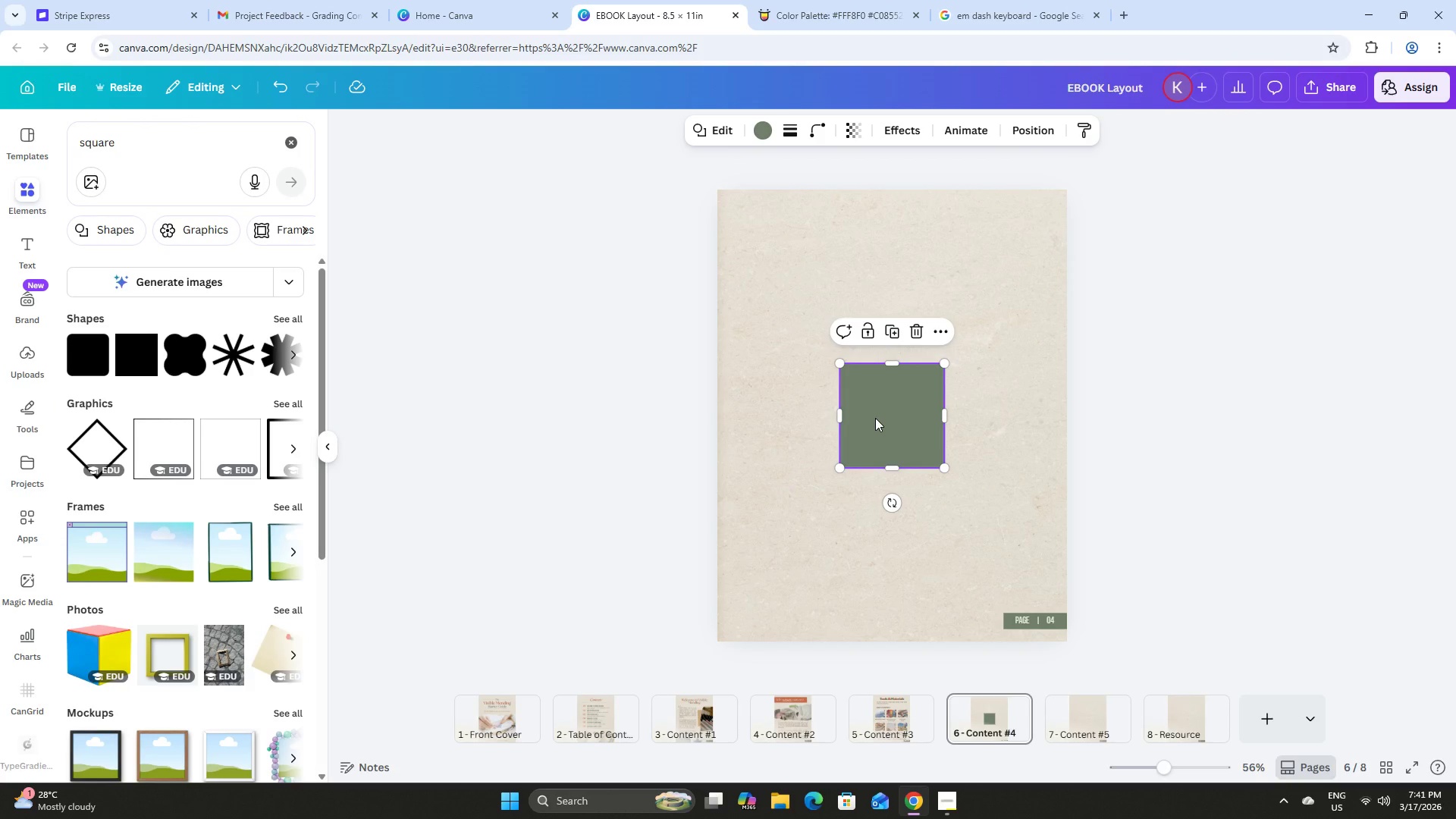 
key(Backspace)
 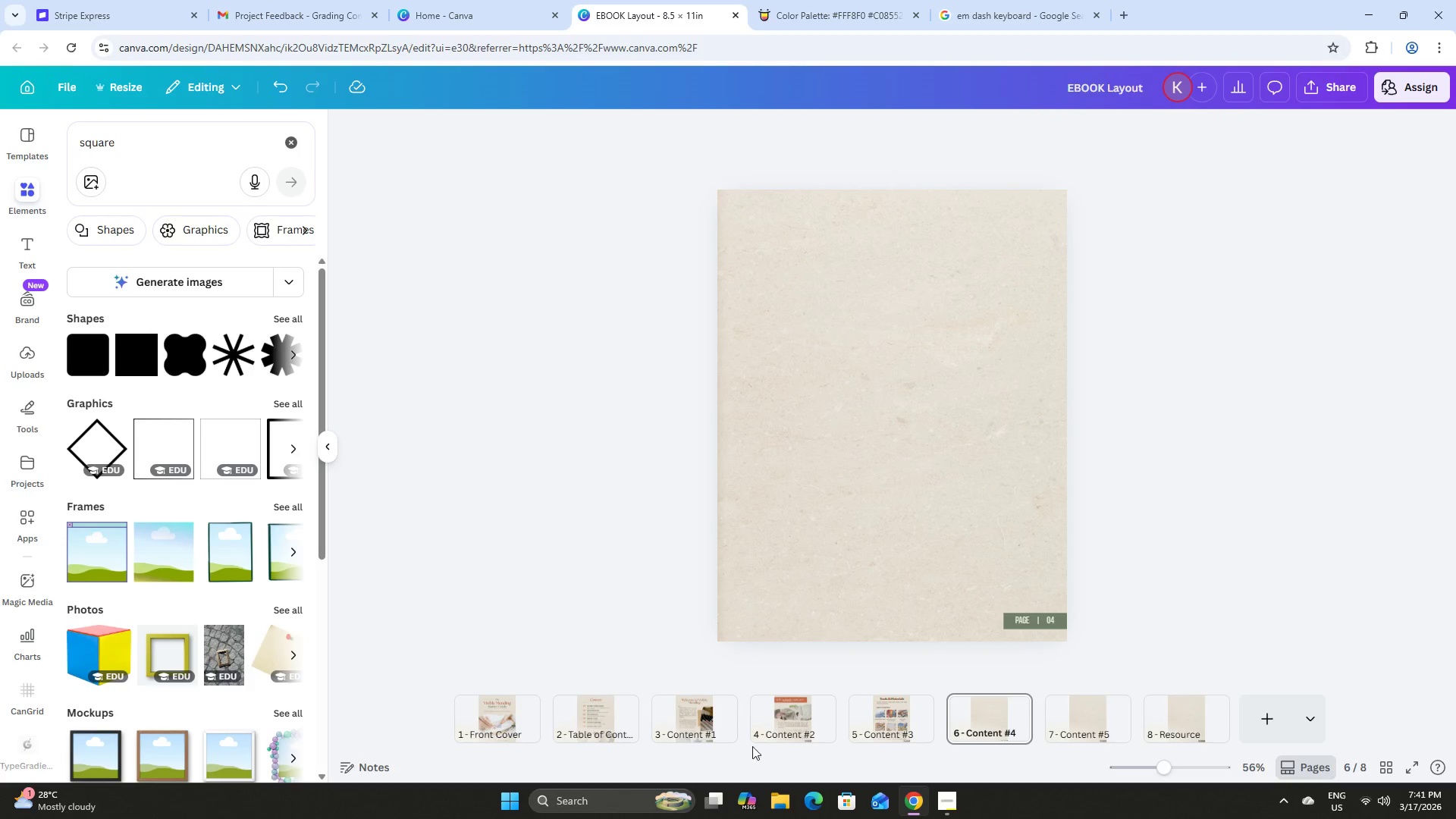 
left_click([764, 726])
 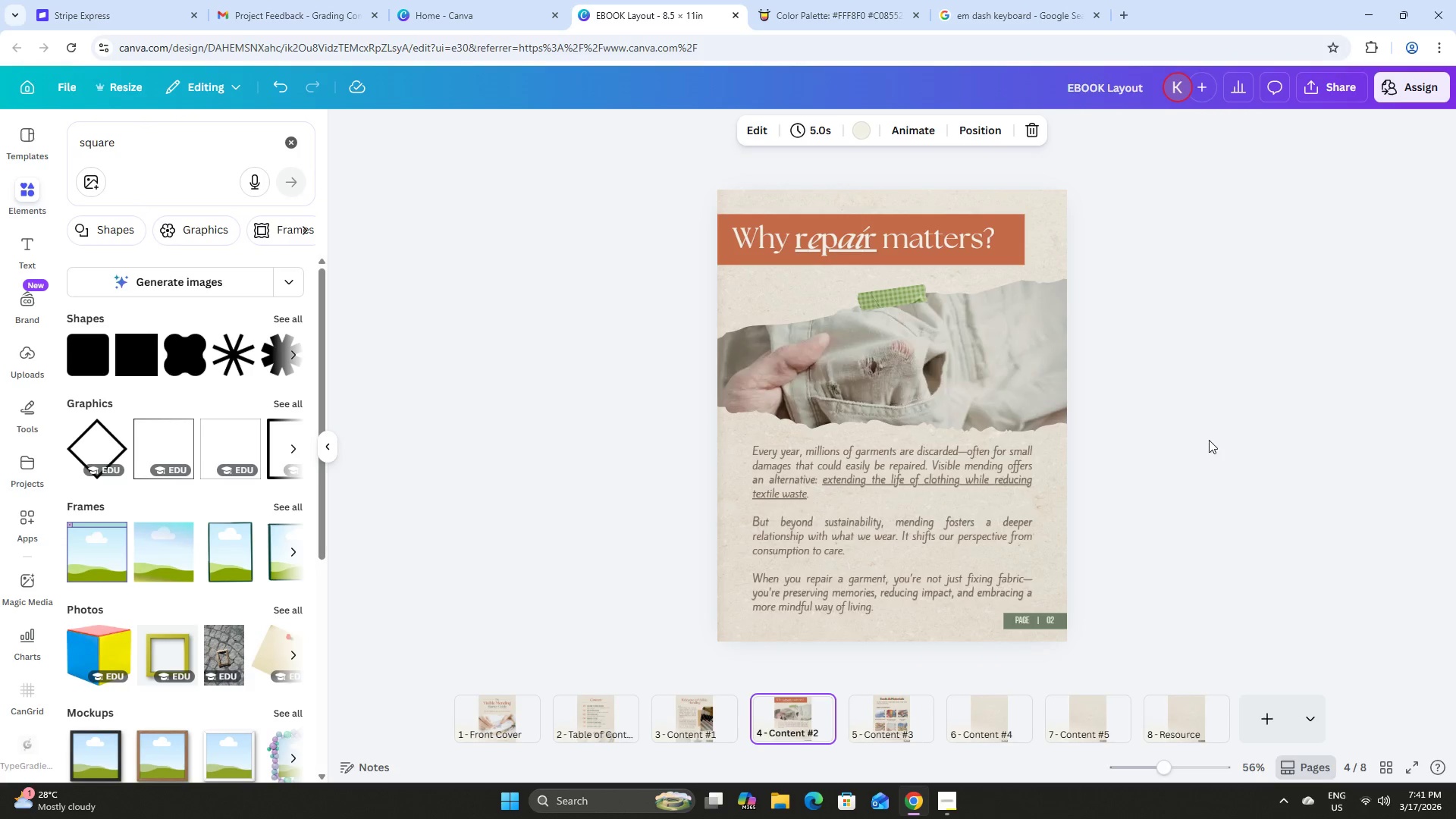 
scroll: coordinate [1249, 462], scroll_direction: up, amount: 1.0
 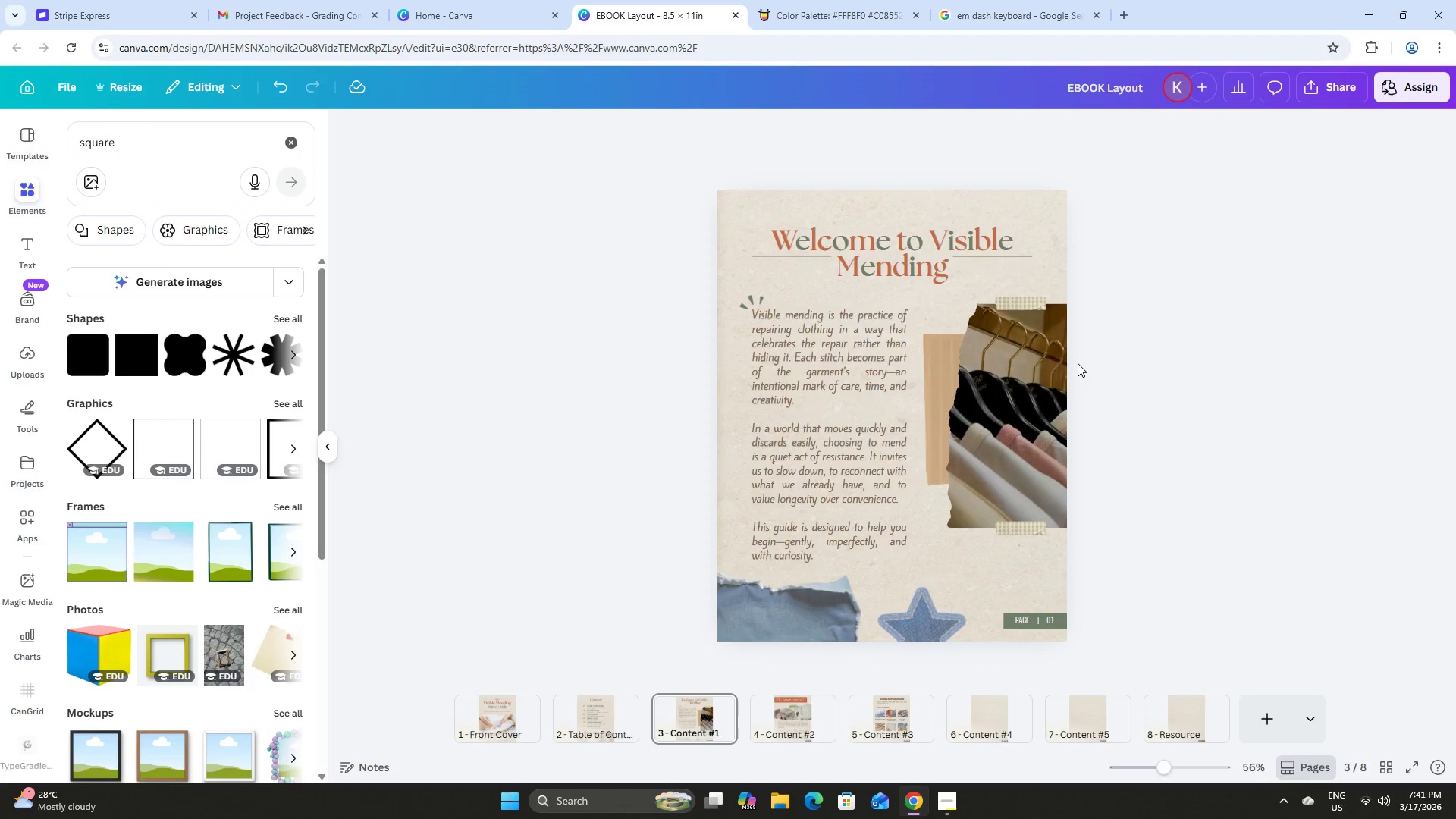 
scroll: coordinate [1078, 363], scroll_direction: down, amount: 1.0
 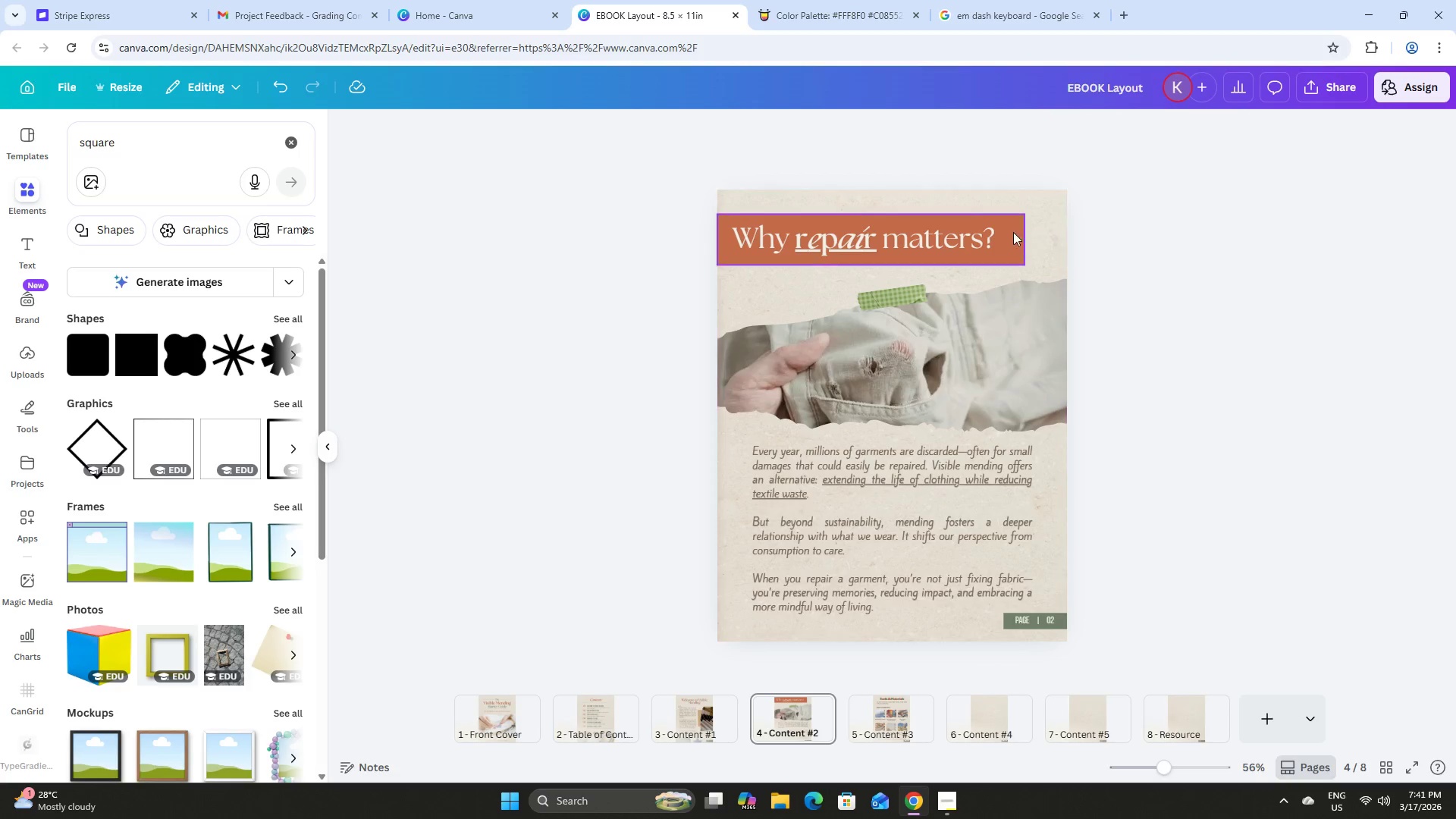 
left_click([1007, 232])
 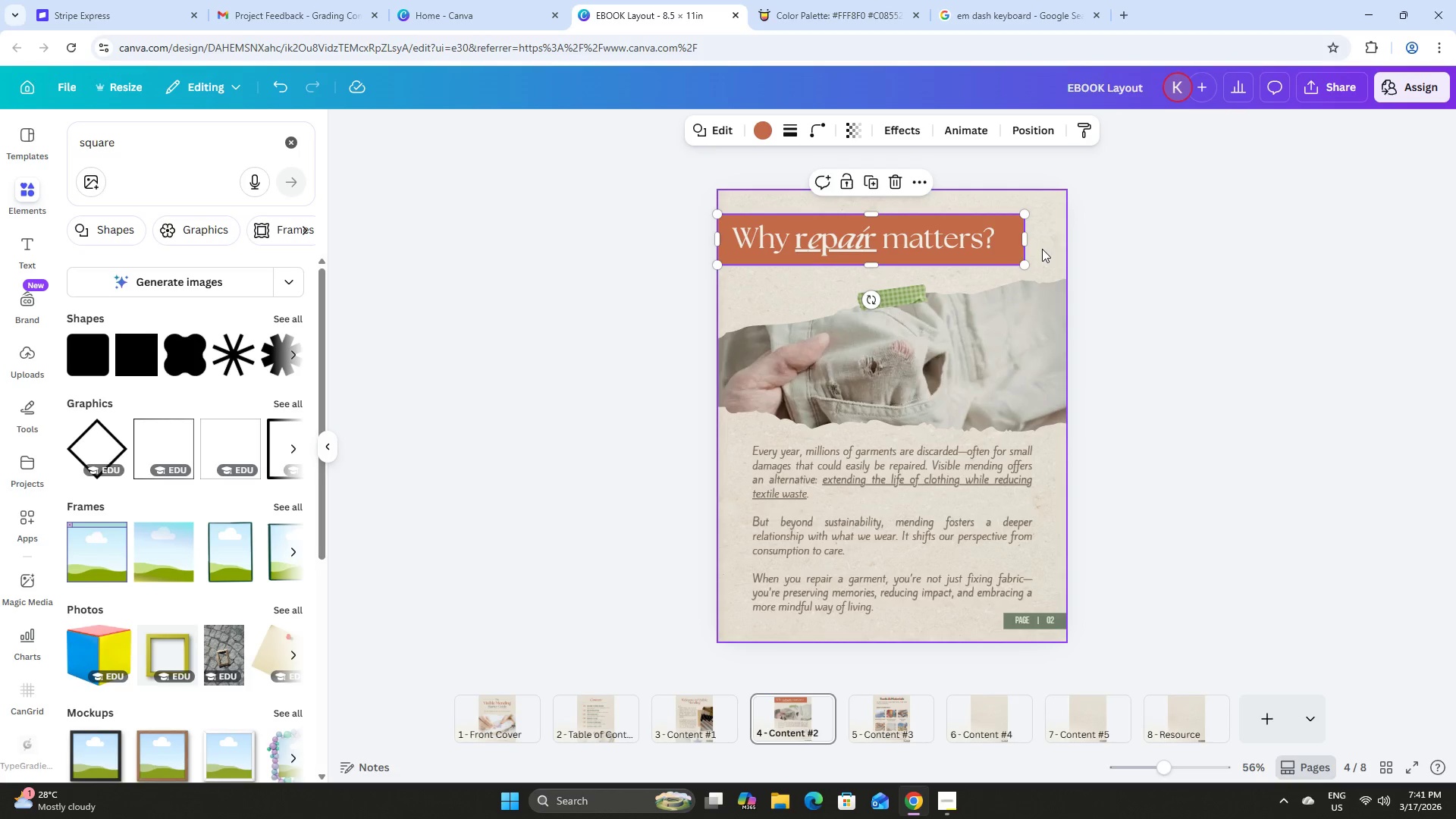 
left_click_drag(start_coordinate=[1042, 249], to_coordinate=[928, 229])
 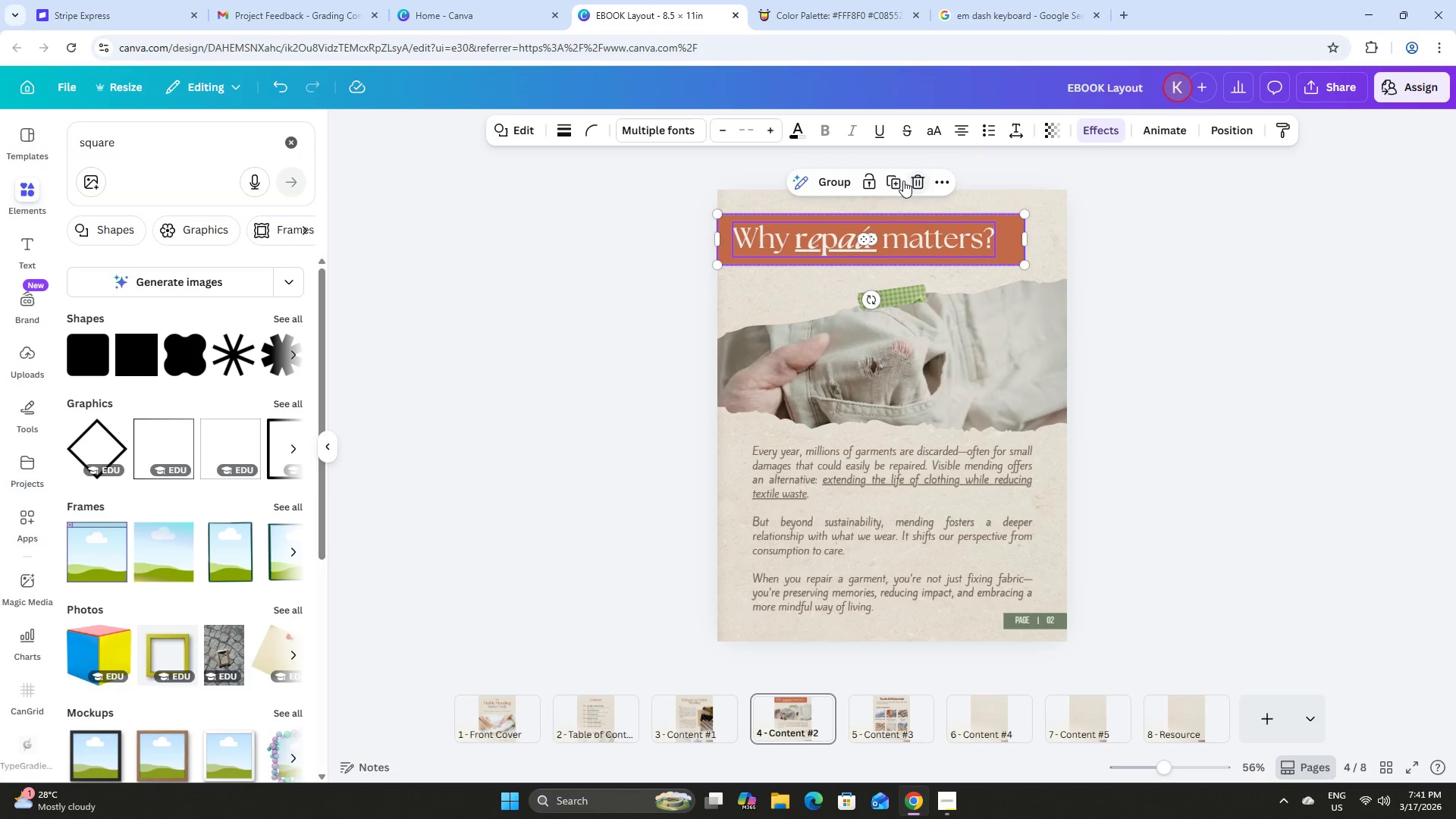 
left_click([897, 179])
 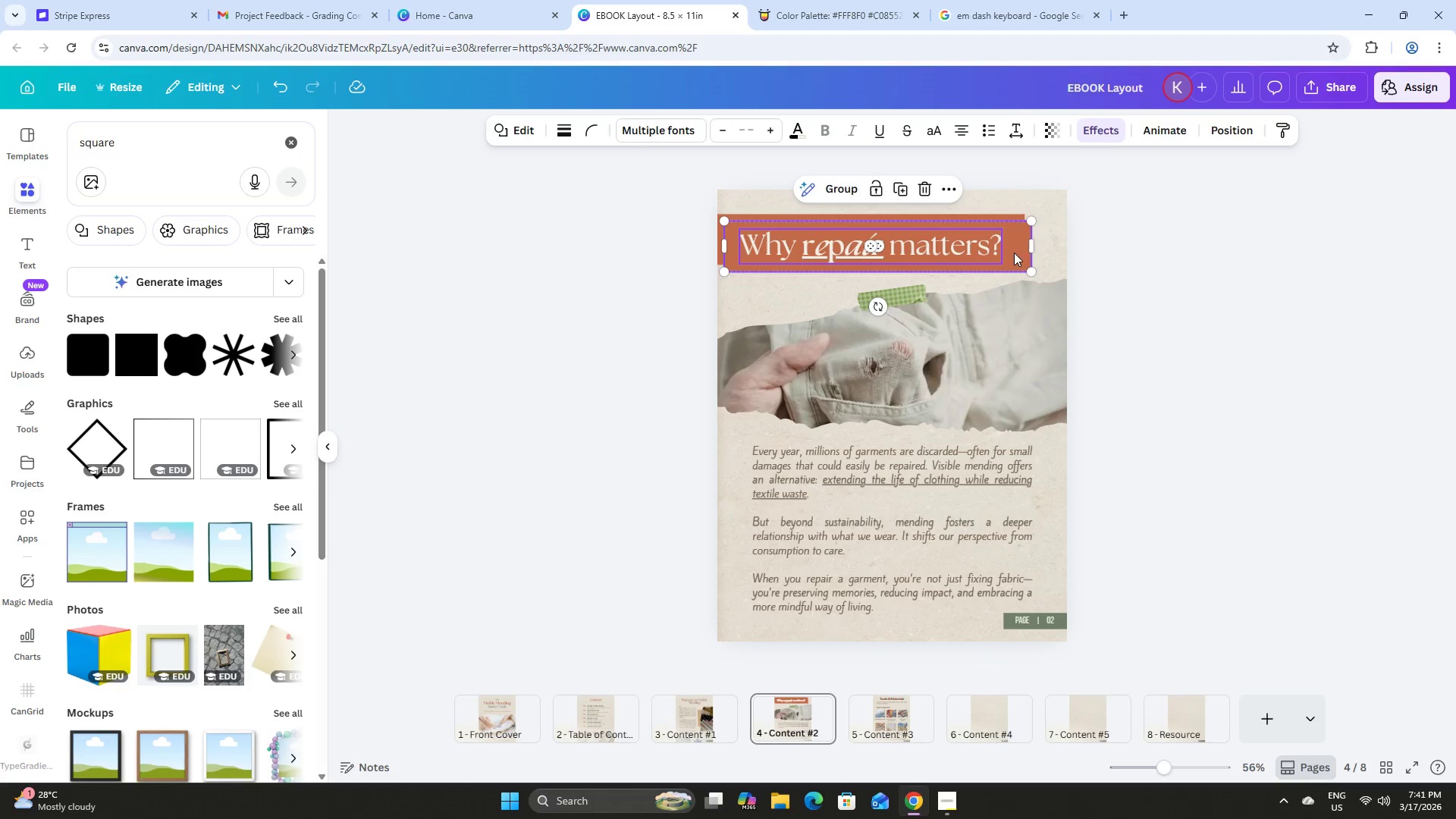 
left_click_drag(start_coordinate=[1015, 246], to_coordinate=[1014, 717])
 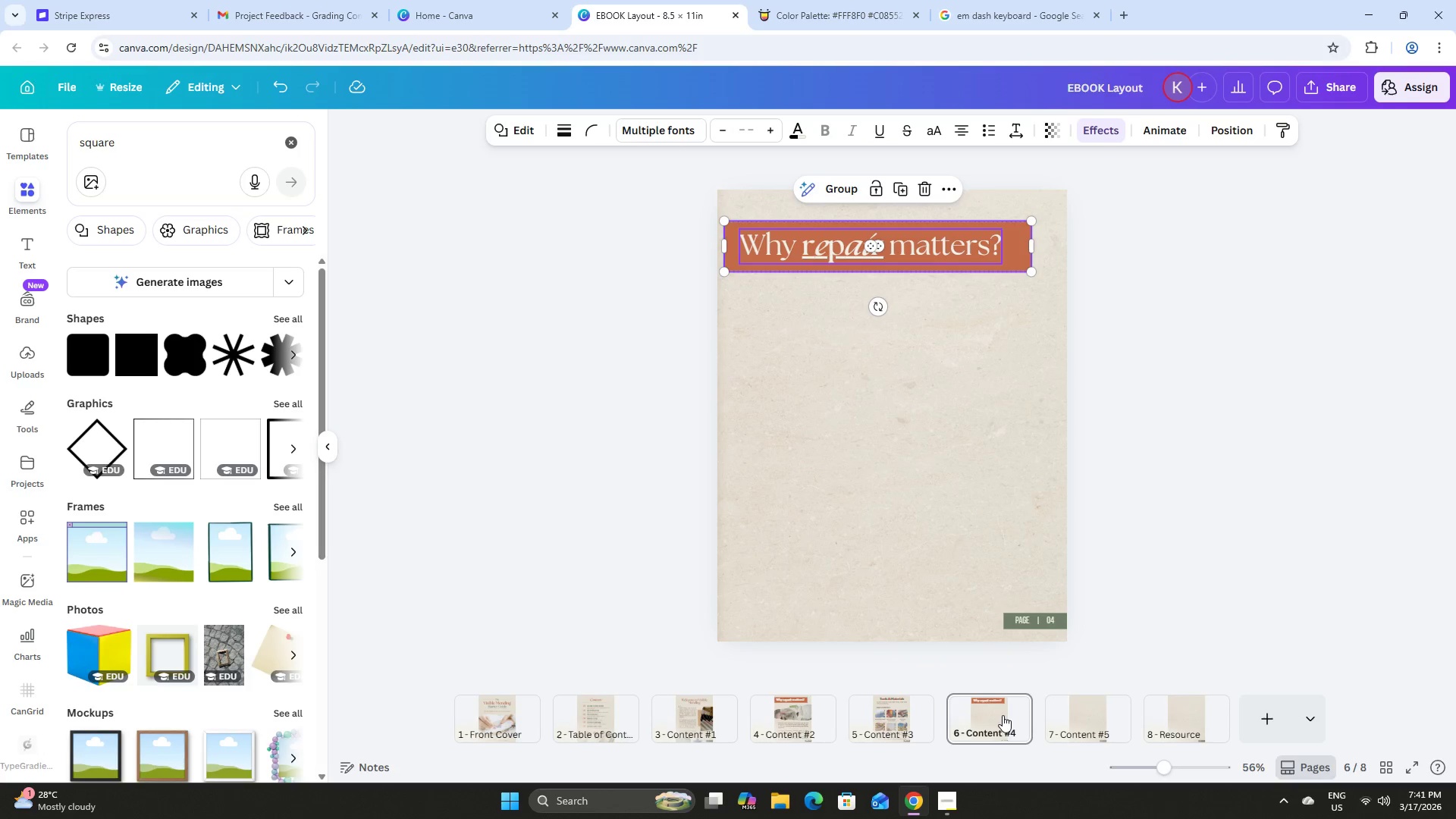 
left_click([1003, 715])
 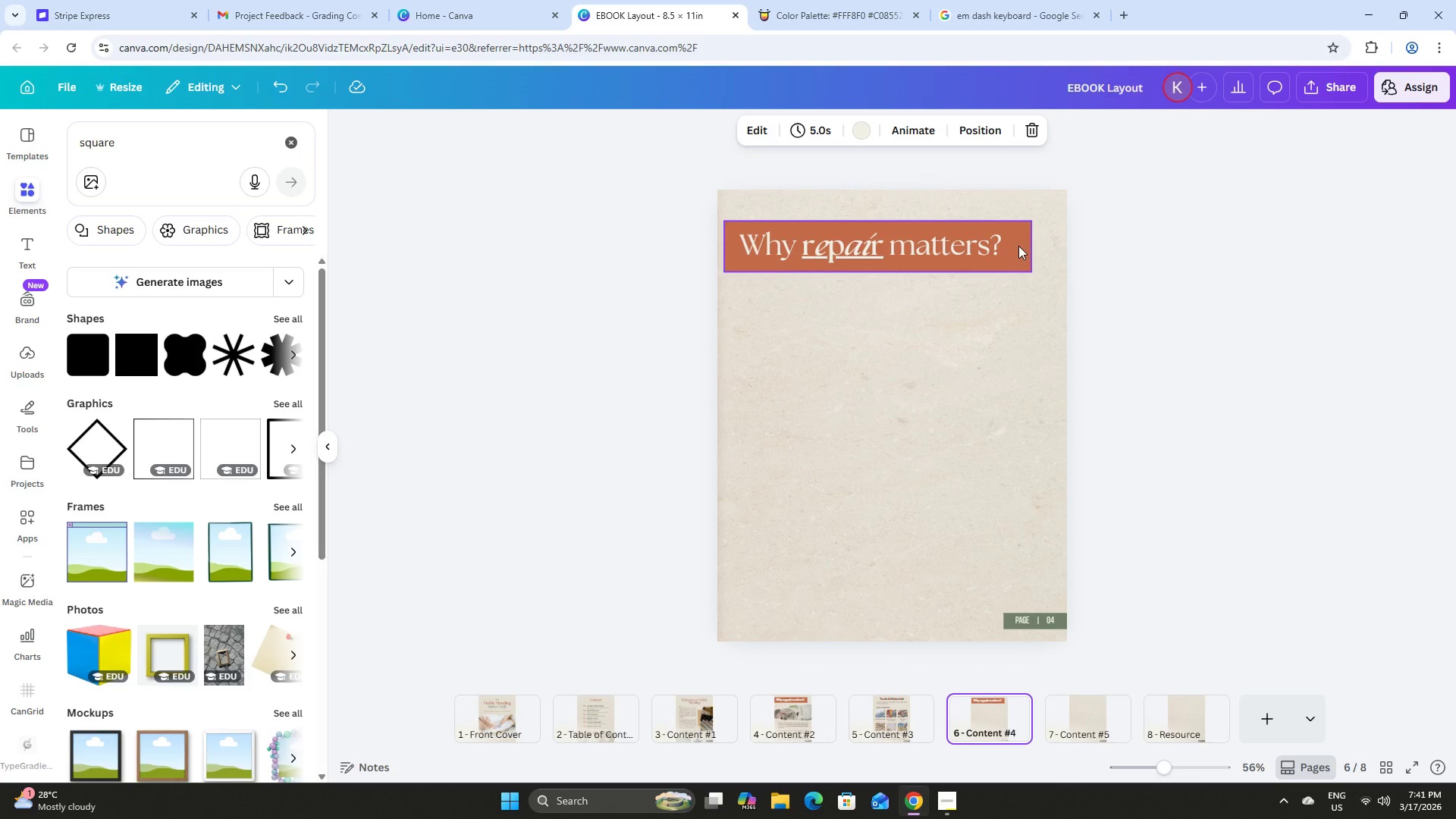 
left_click_drag(start_coordinate=[1025, 297], to_coordinate=[846, 214])
 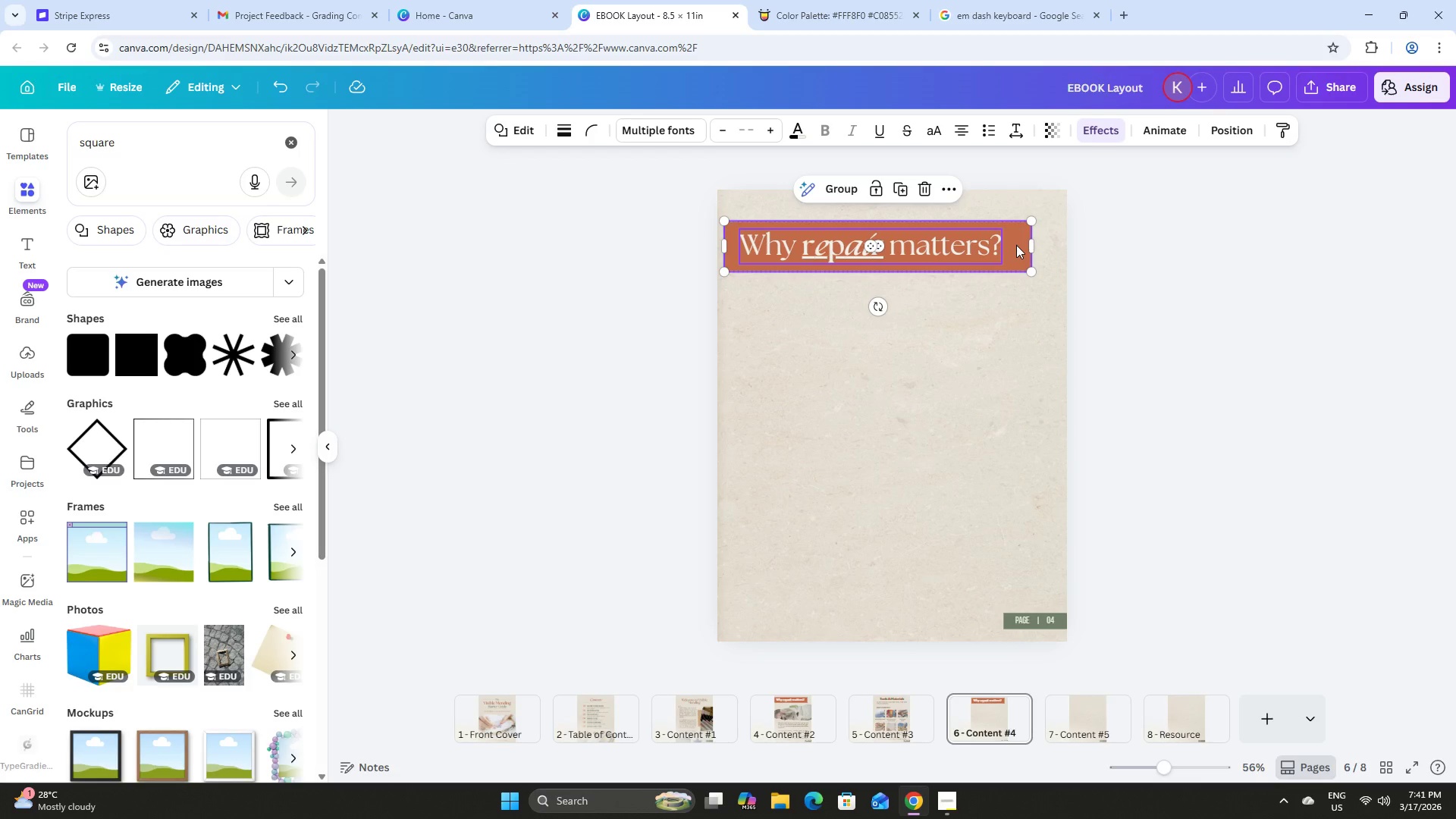 
left_click_drag(start_coordinate=[1016, 245], to_coordinate=[1051, 247])
 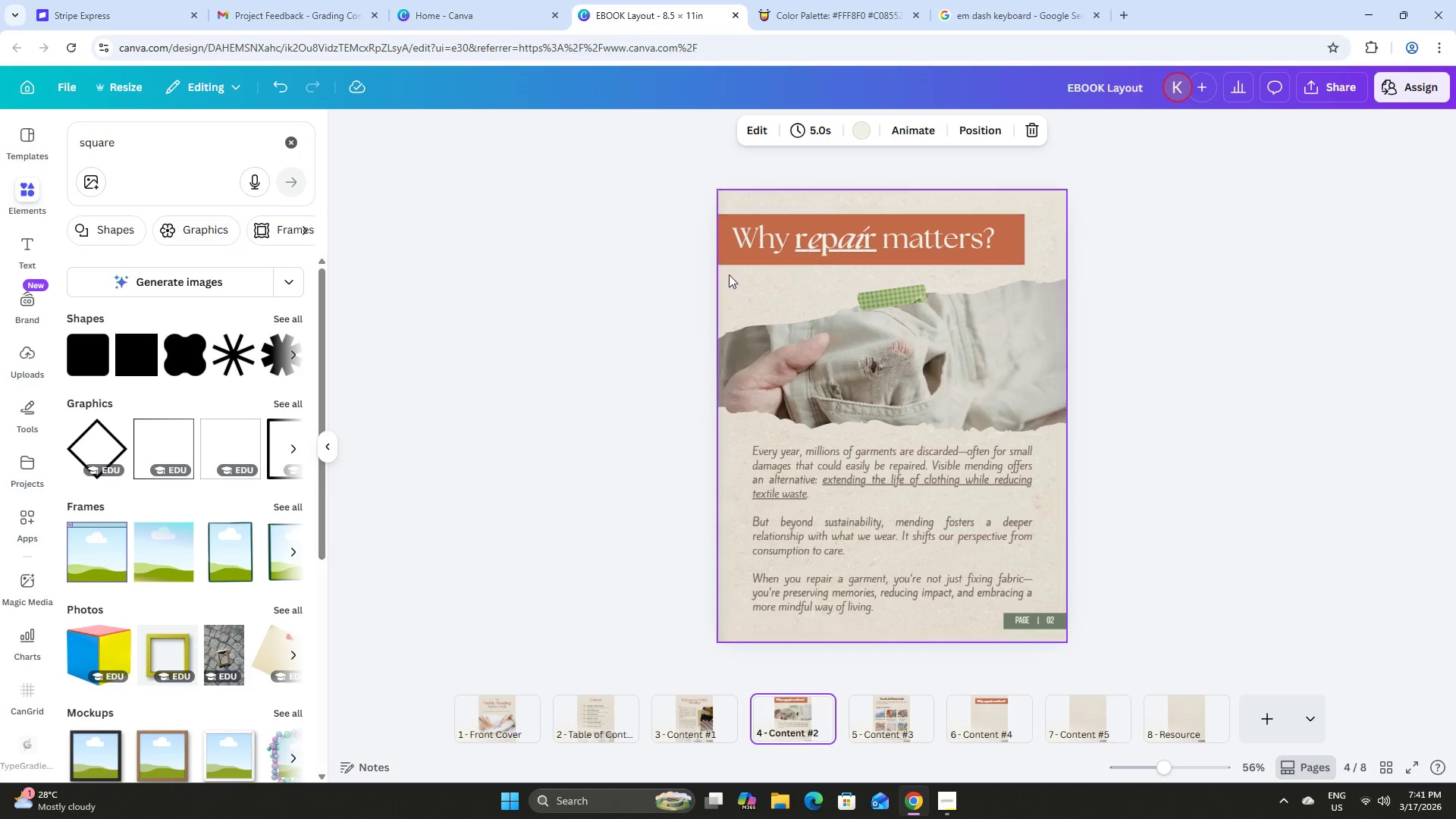 
left_click_drag(start_coordinate=[687, 214], to_coordinate=[845, 262])
 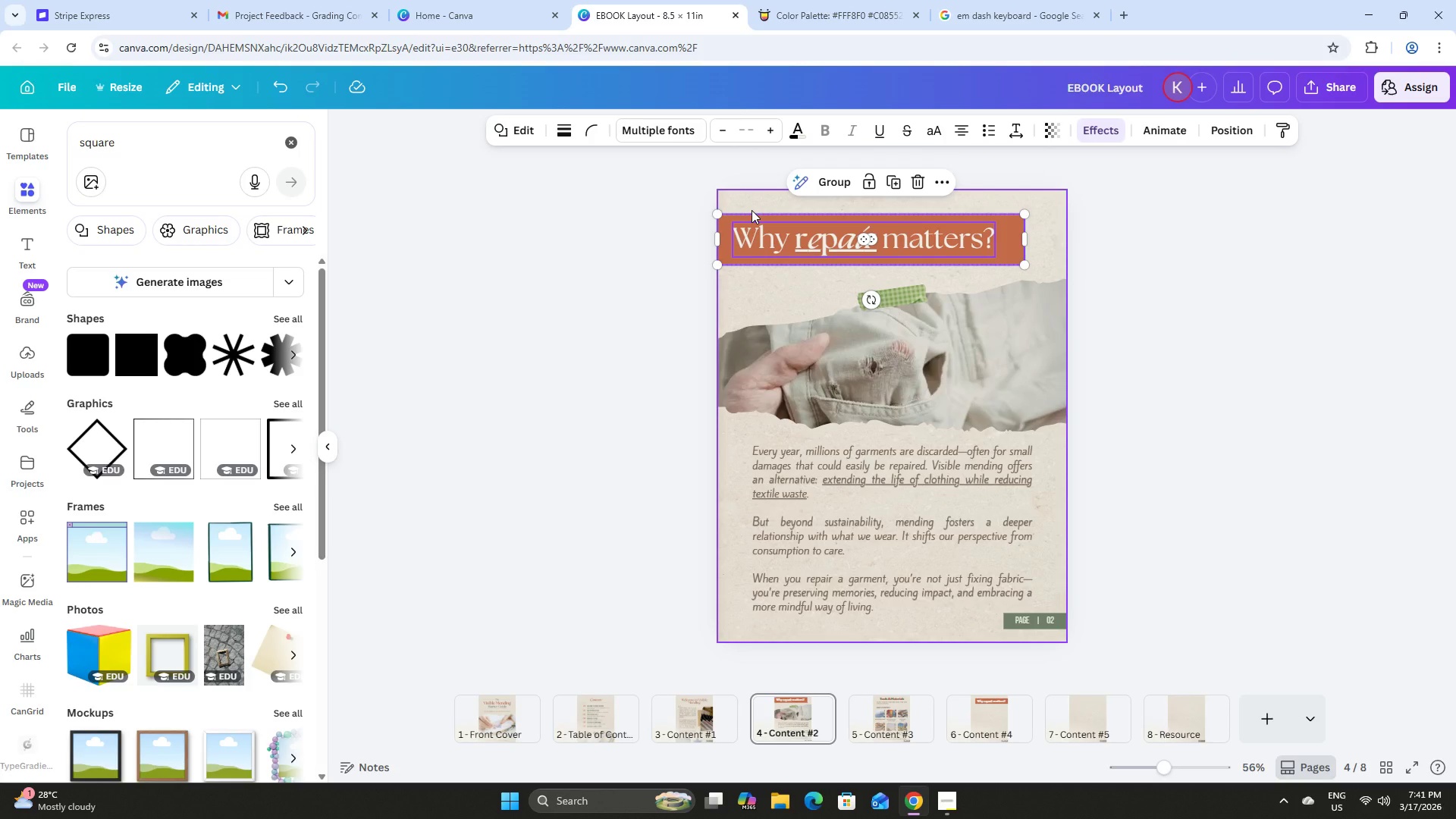 
key(ArrowUp)
 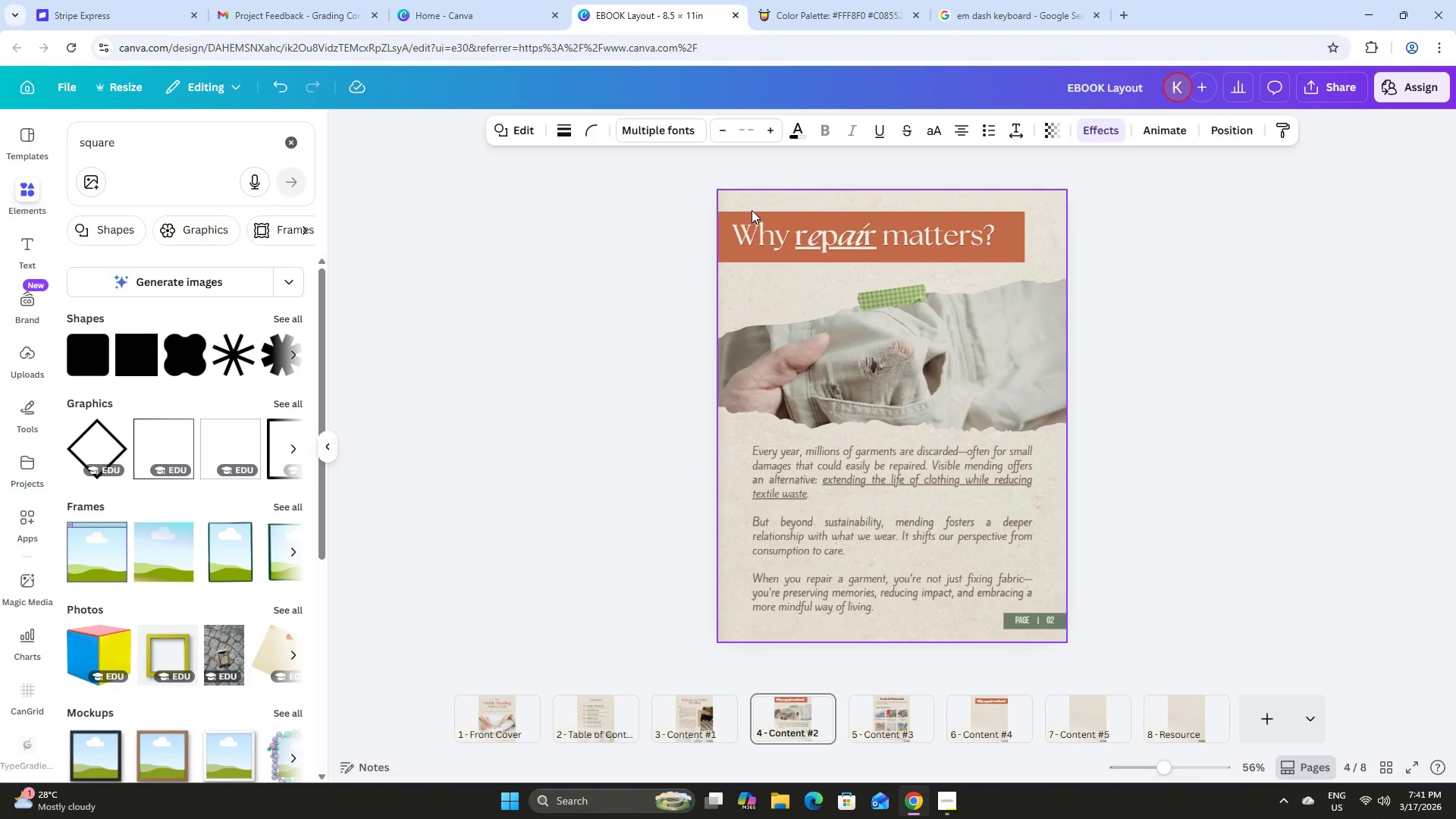 
key(ArrowUp)
 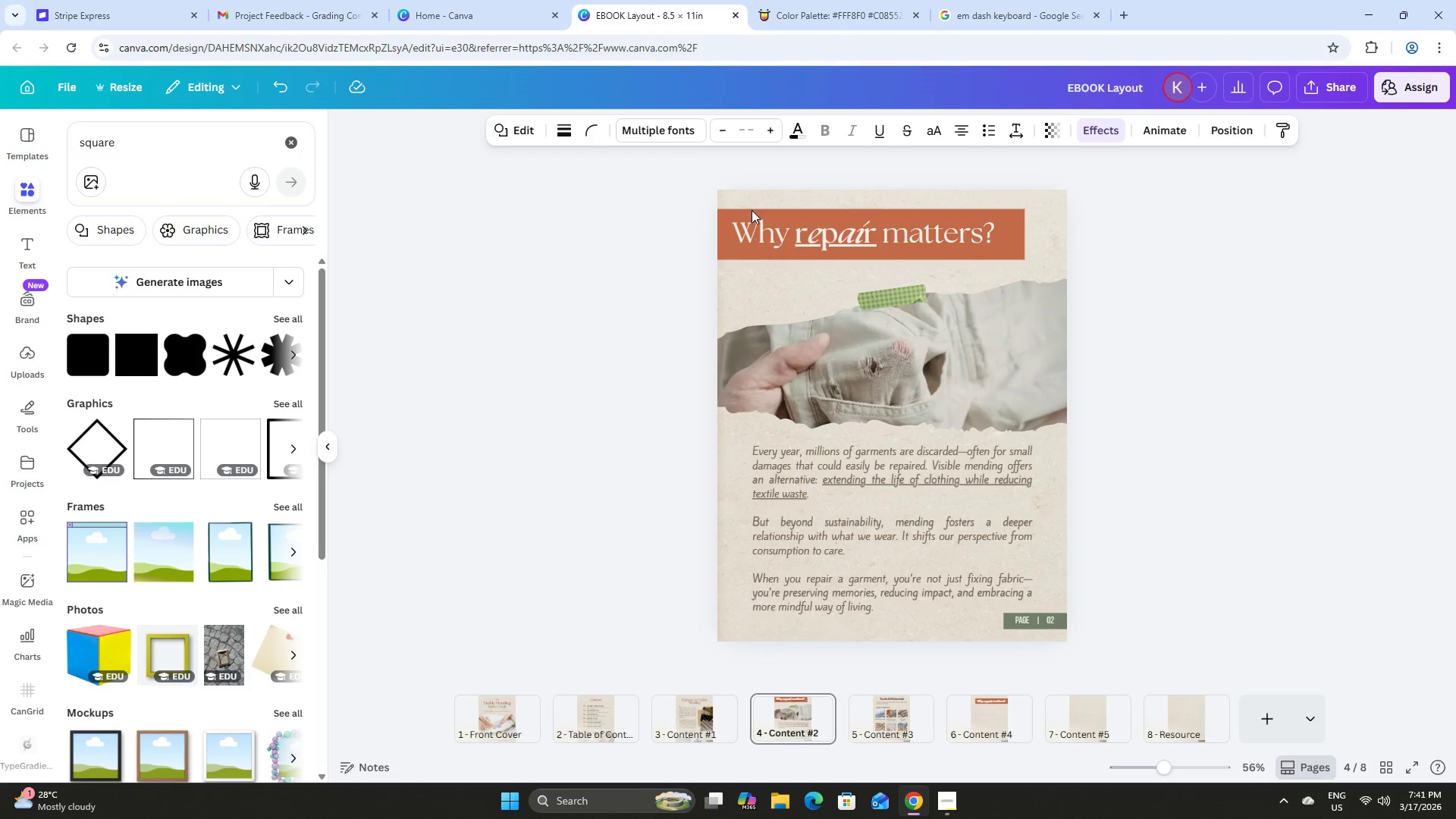 
key(ArrowUp)
 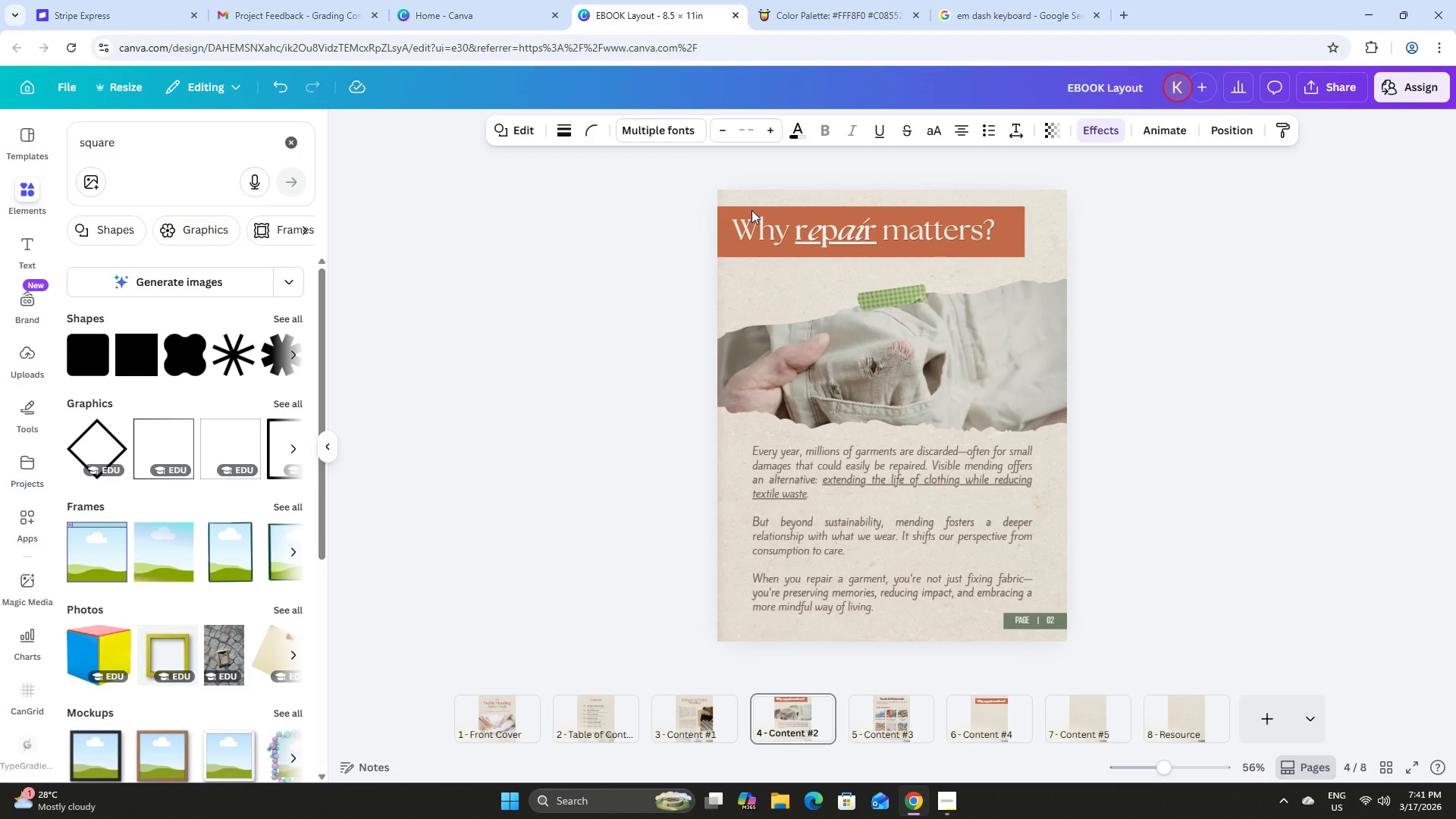 
key(ArrowUp)
 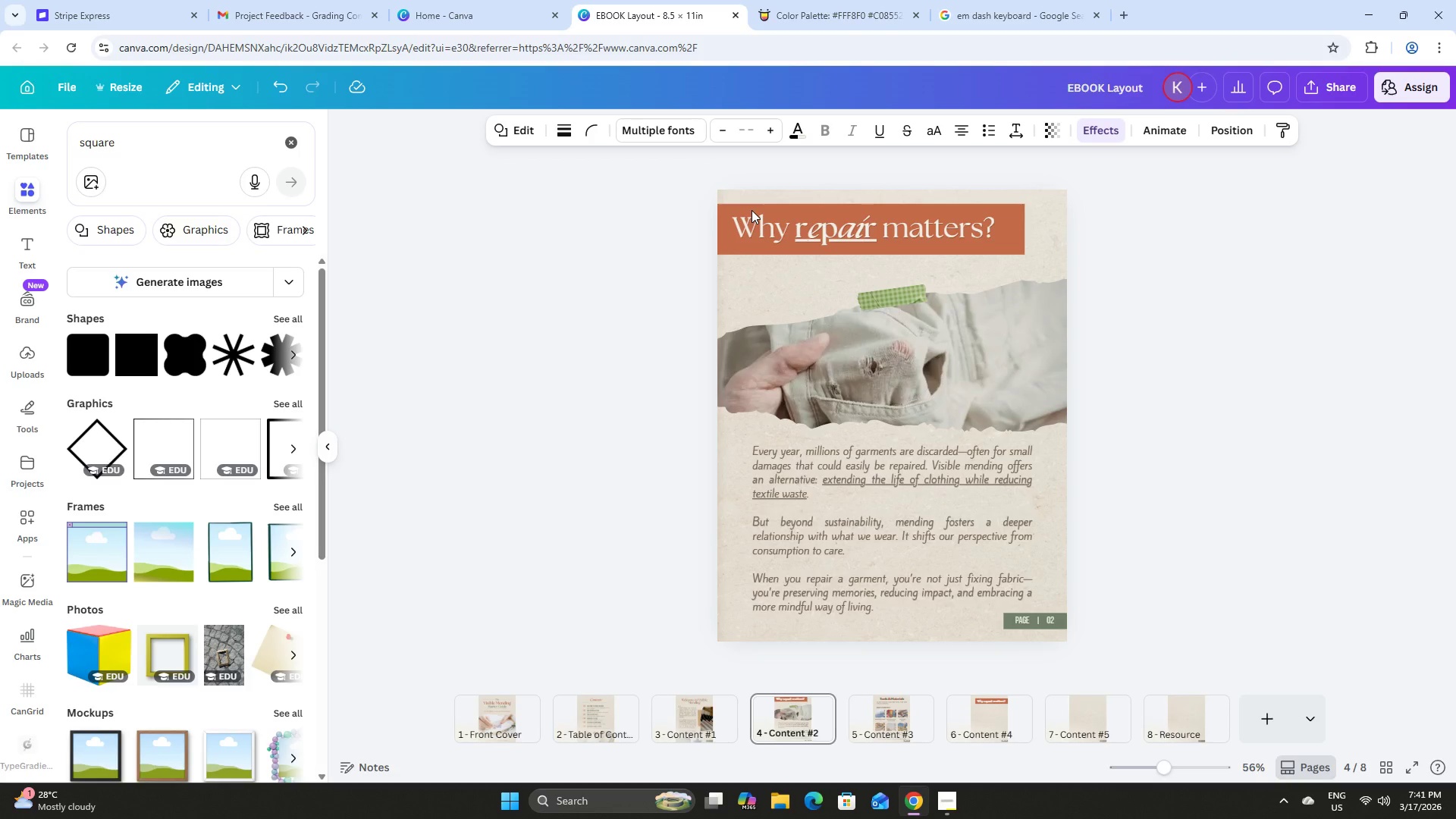 
key(ArrowUp)
 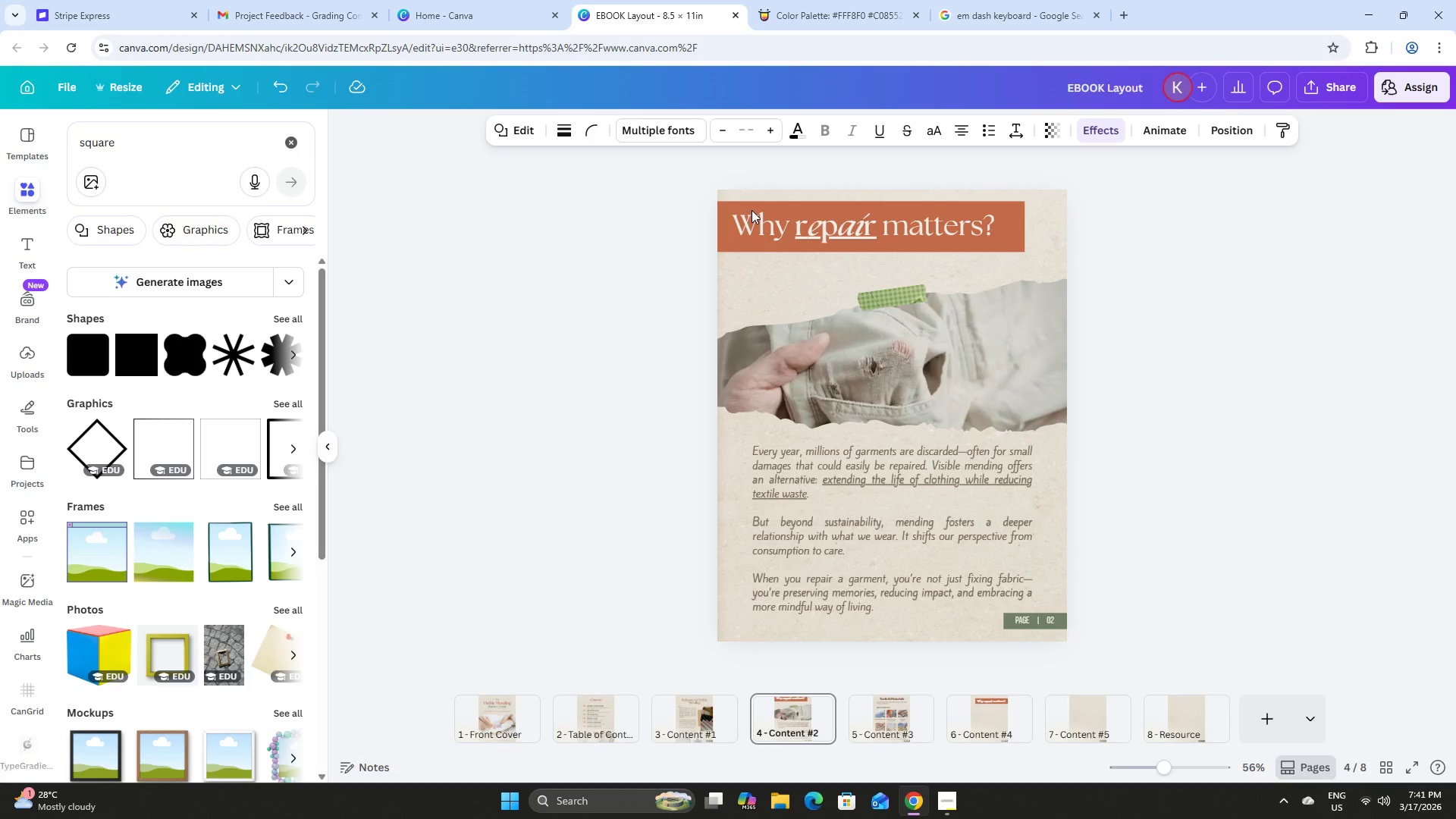 
key(ArrowUp)
 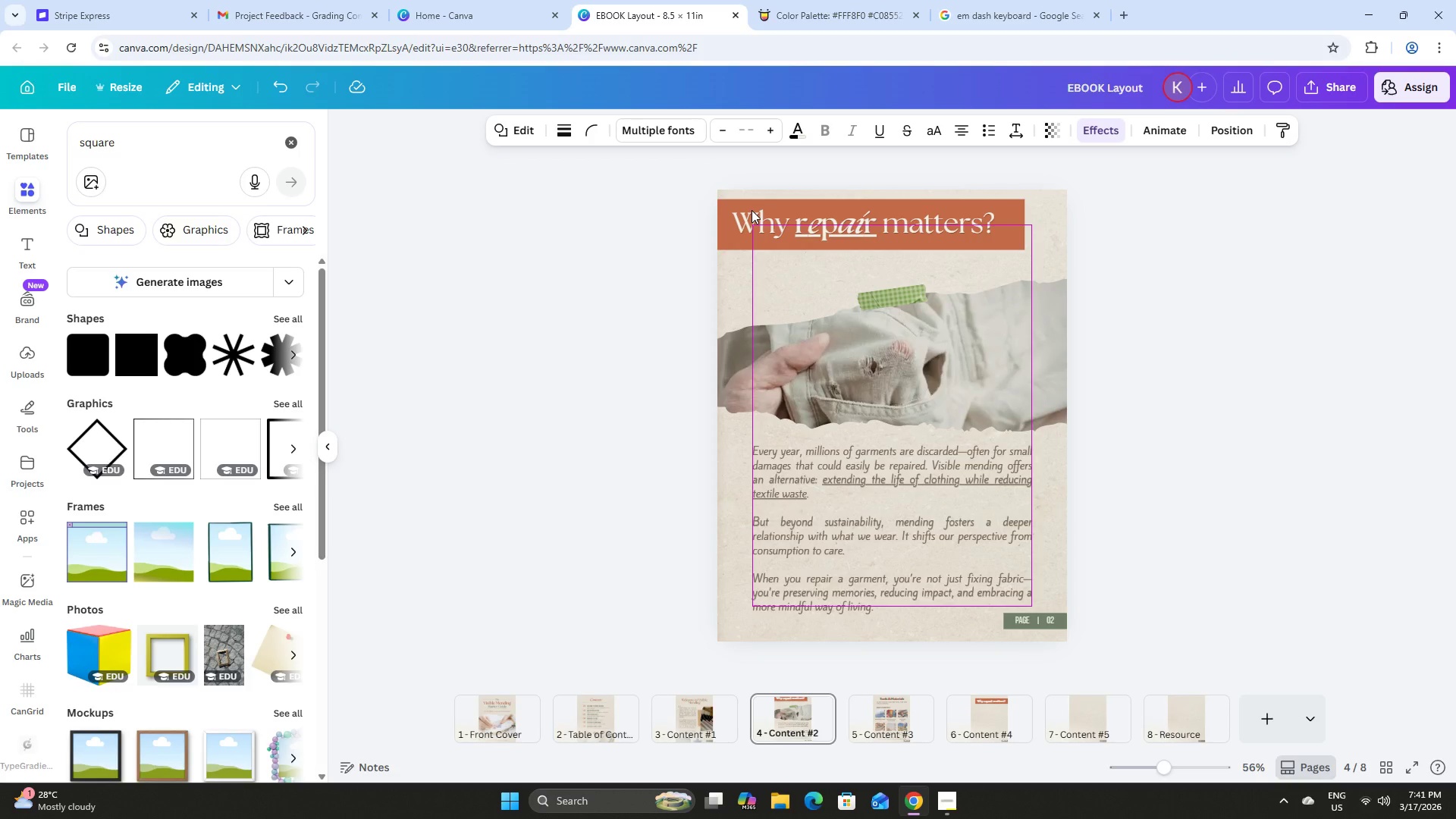 
key(ArrowUp)
 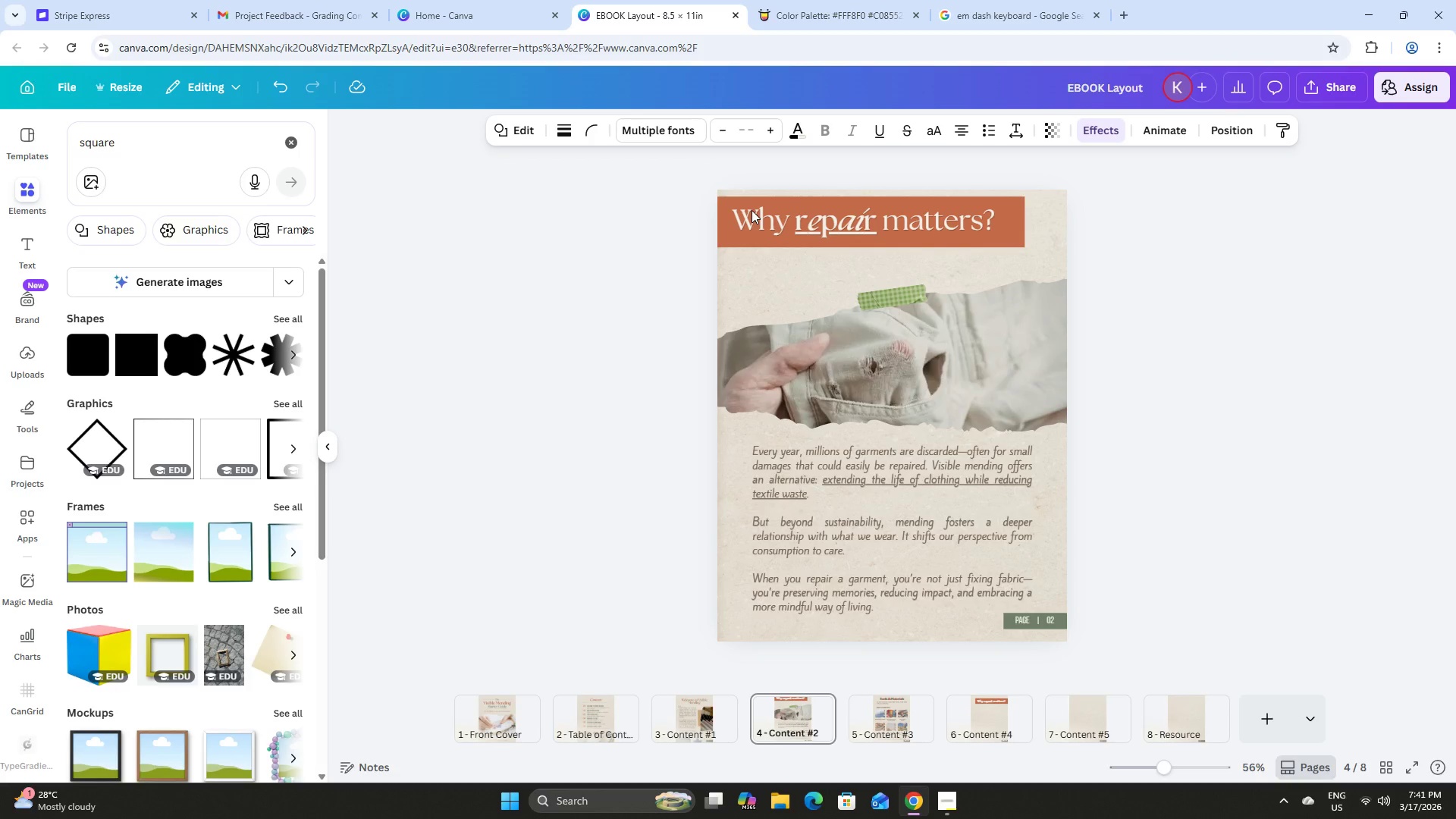 
key(ArrowUp)
 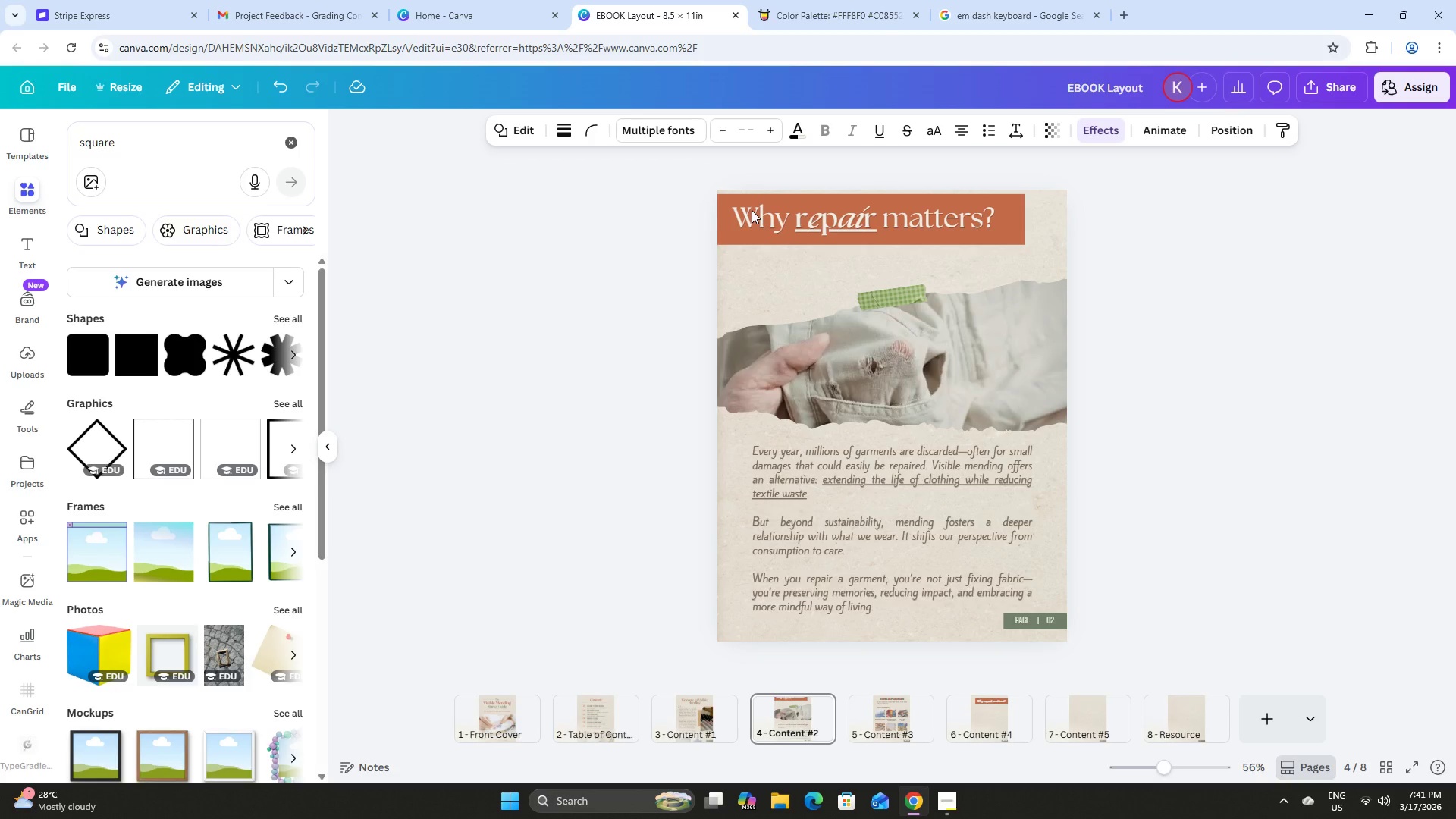 
key(ArrowUp)
 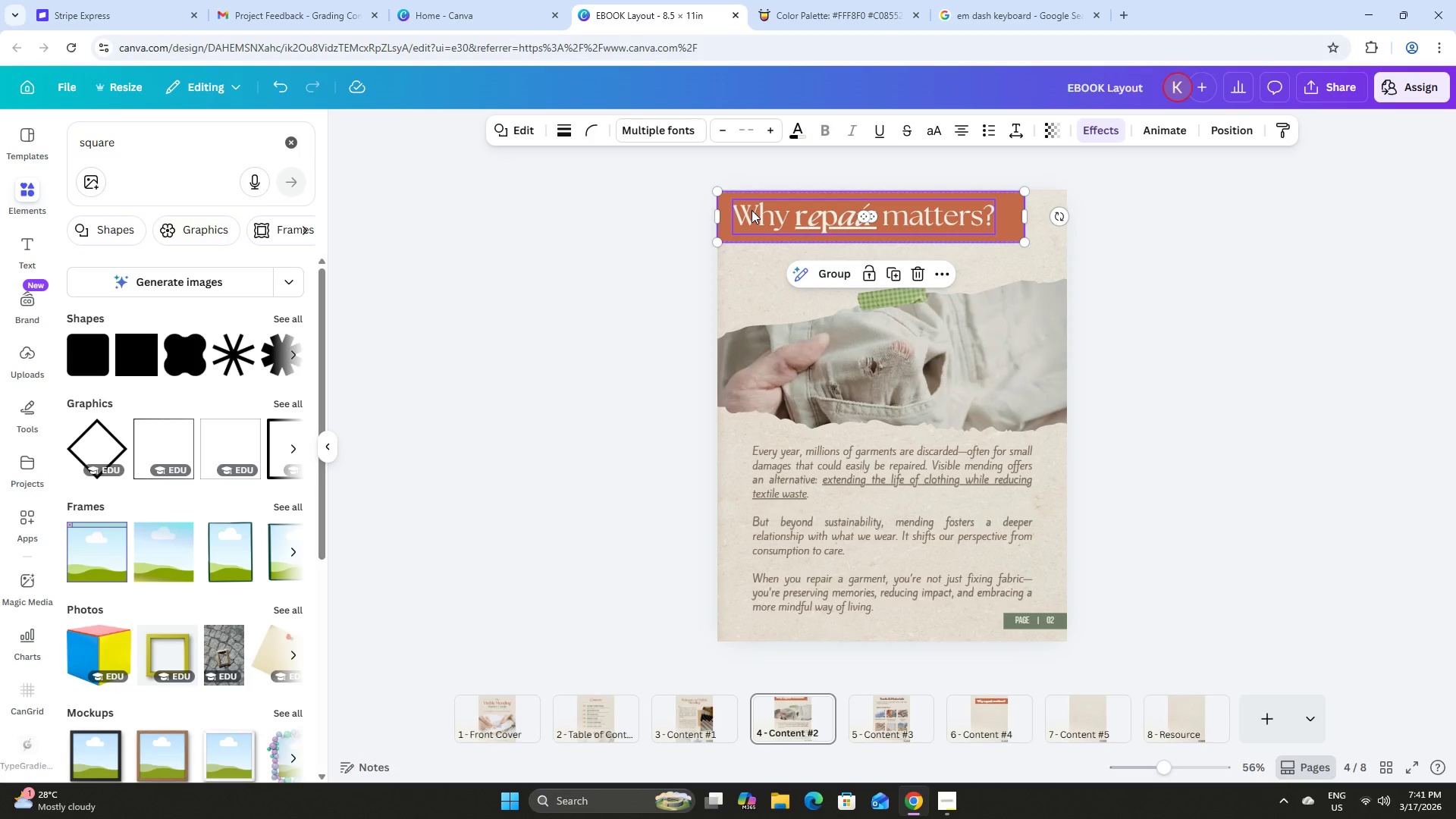 
key(ArrowUp)
 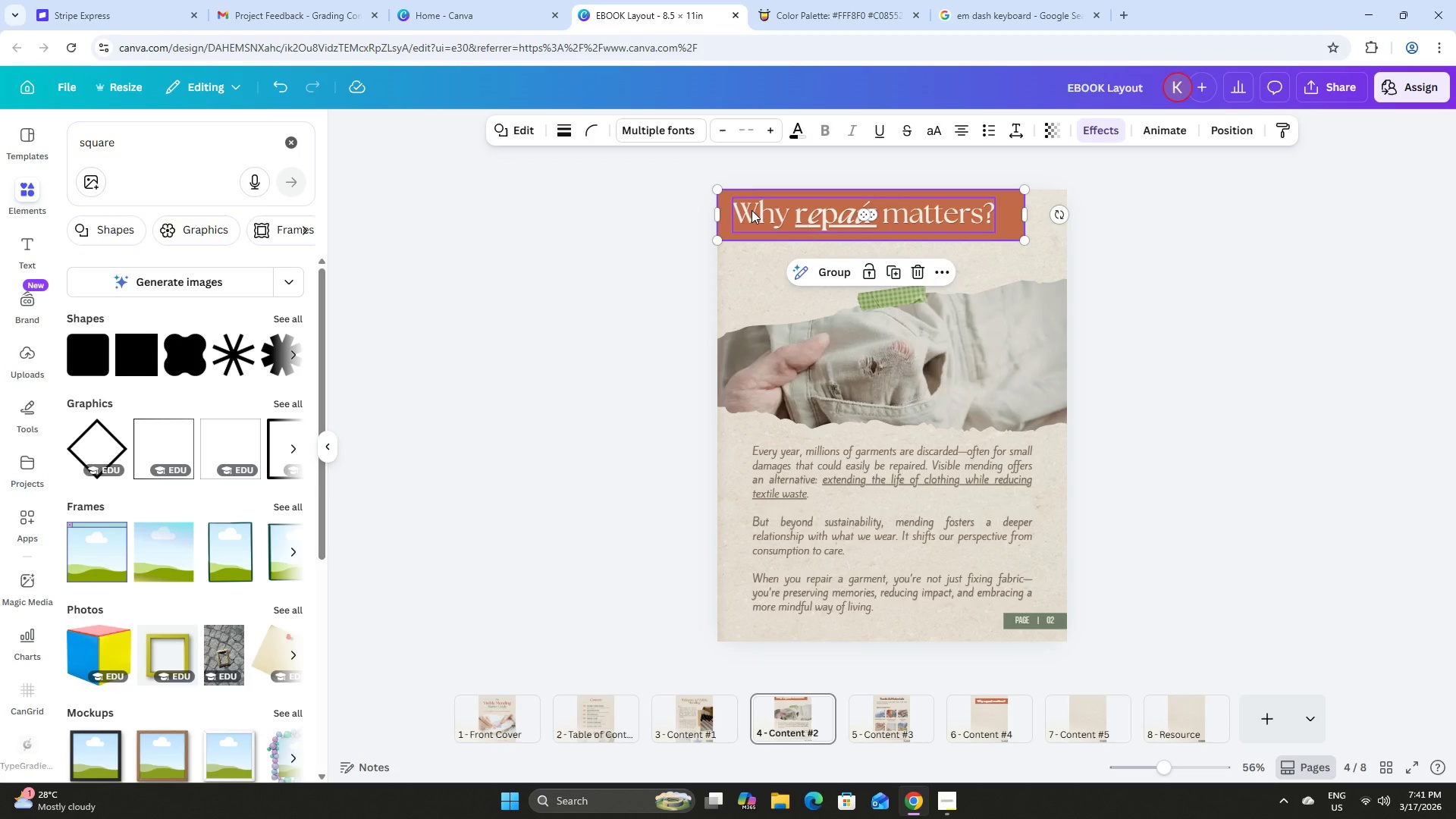 
key(Control+Z)
 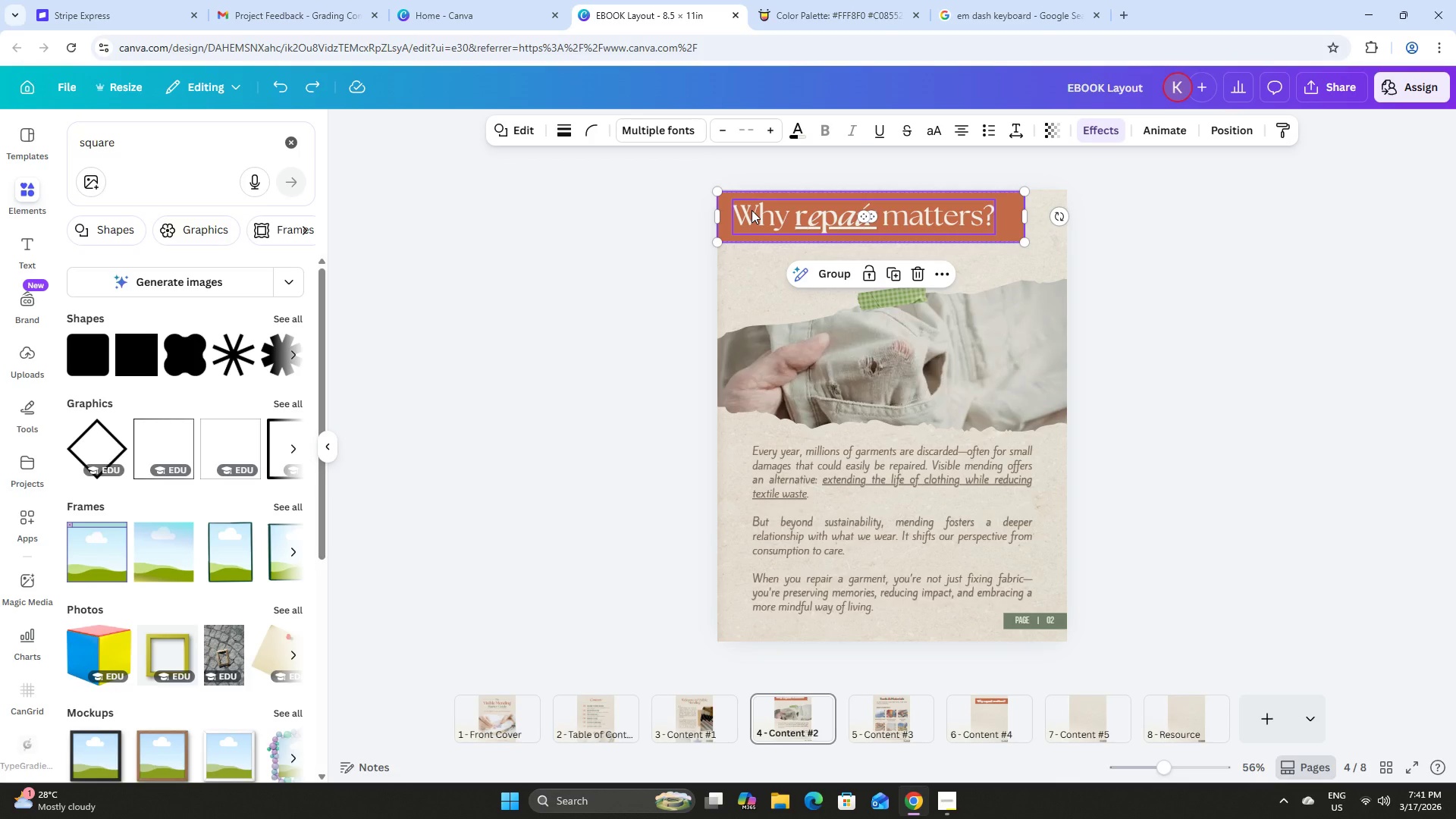 
key(Control+Z)
 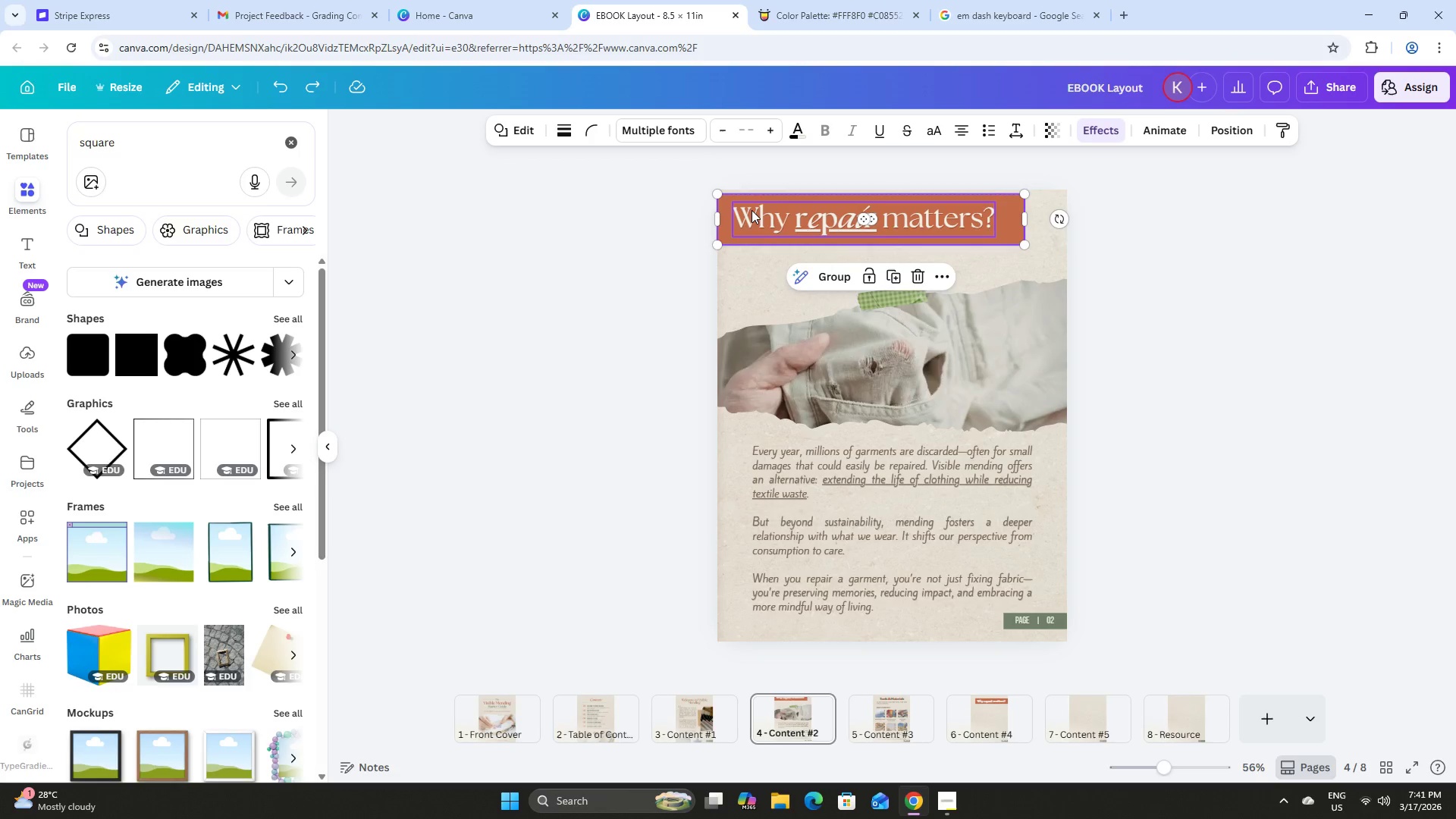 
key(Control+Z)
 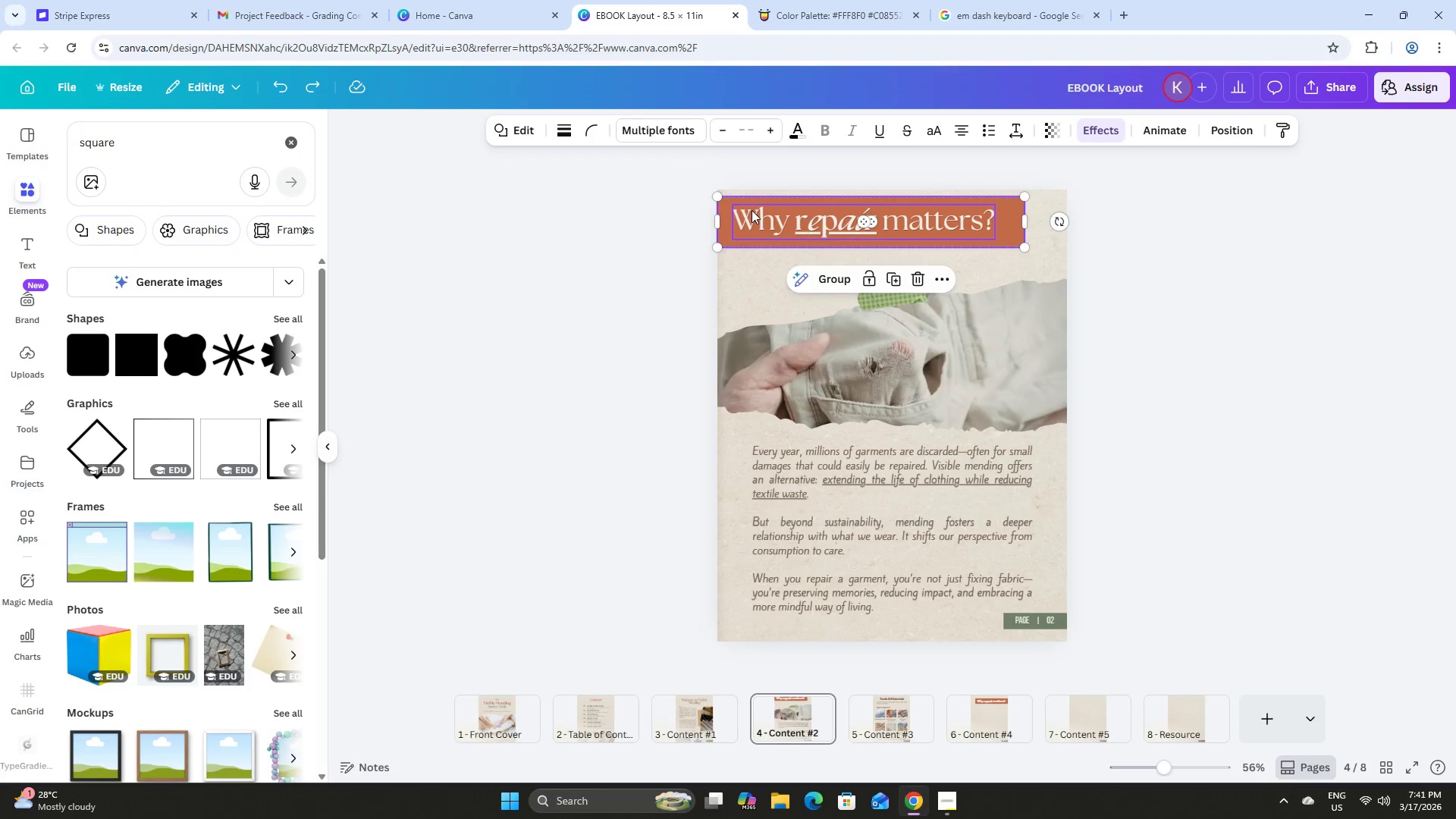 
key(Control+Z)
 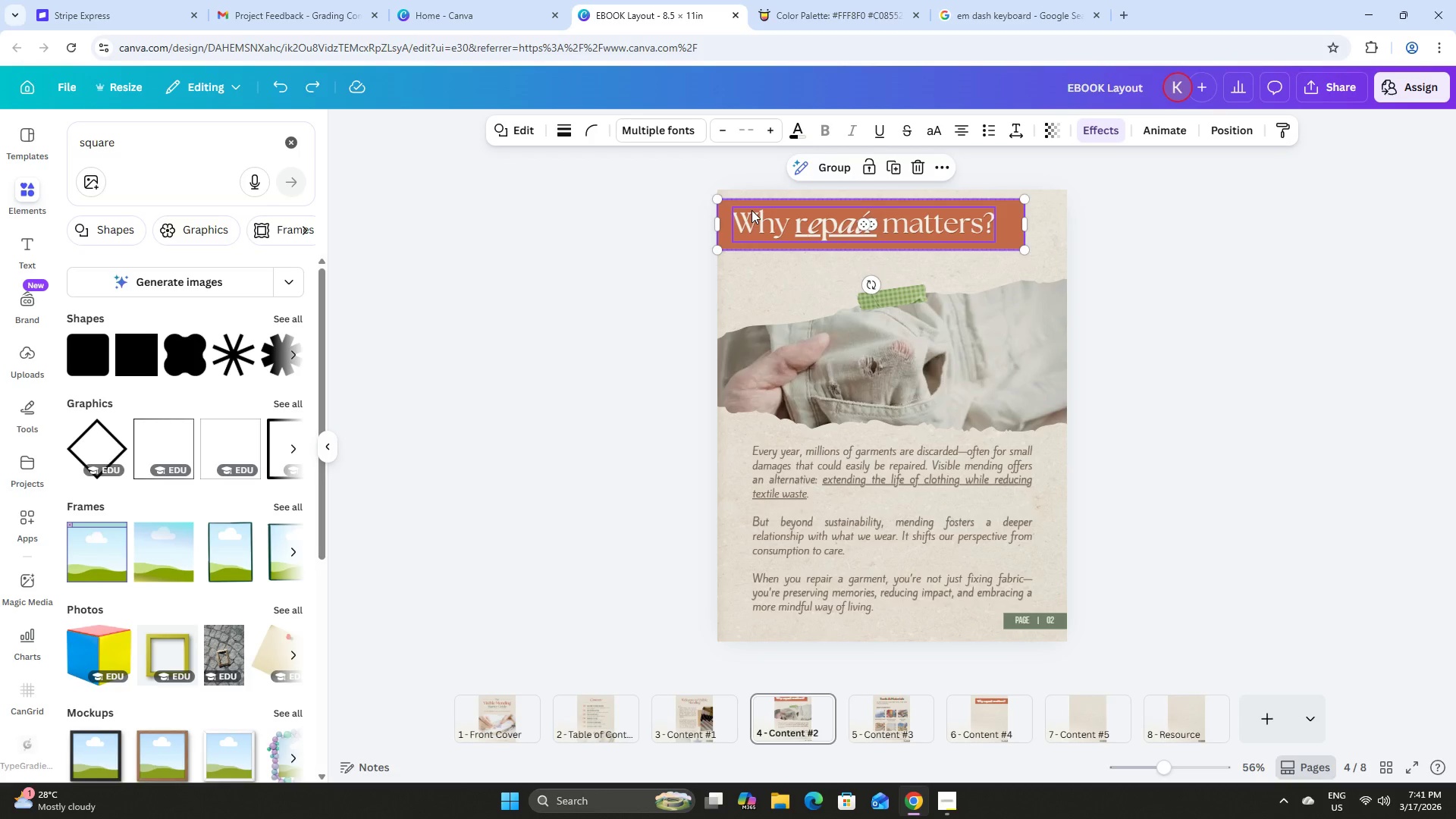 
key(Control+Z)
 